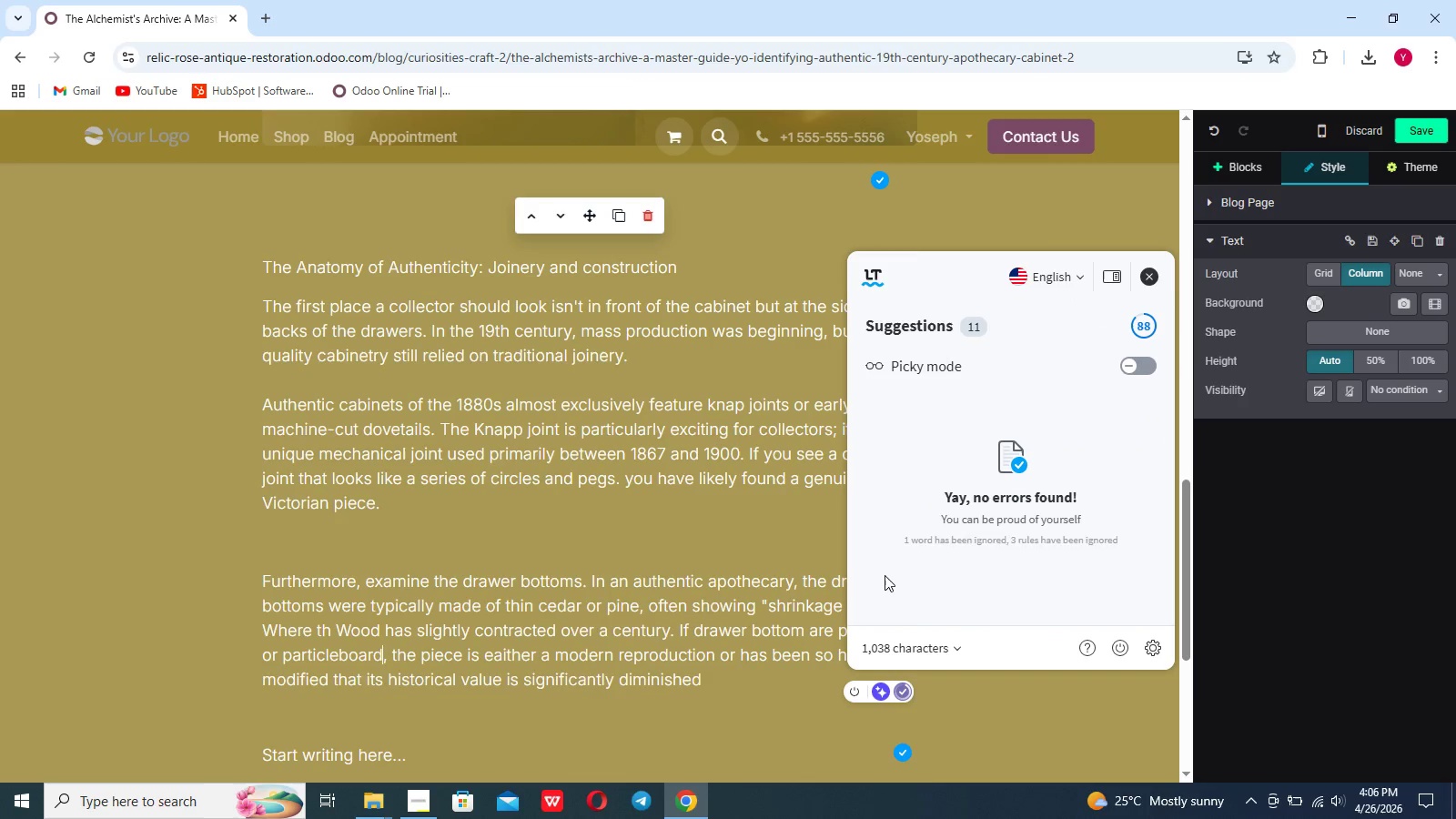 
triple_click([885, 575])
 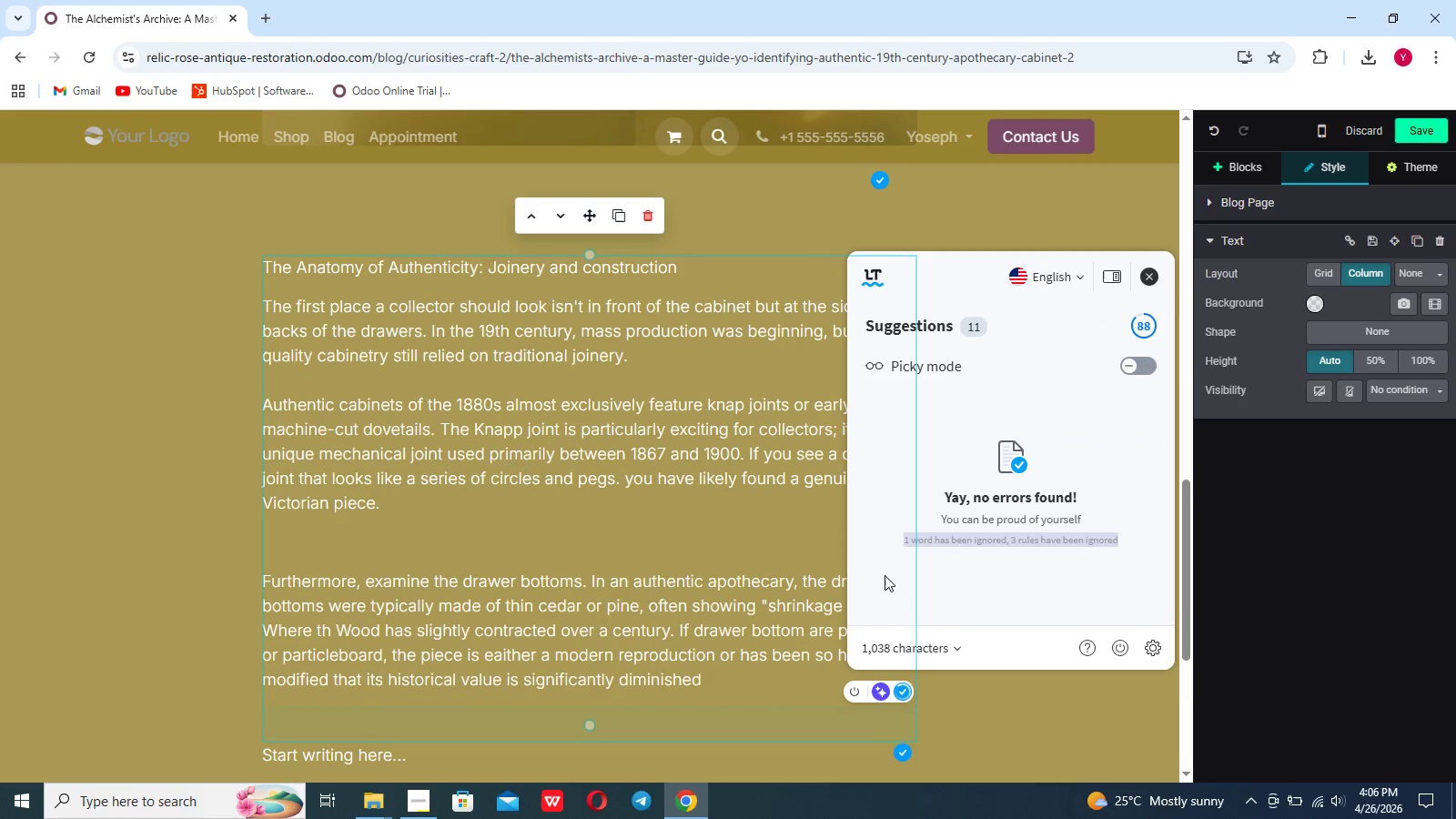 
triple_click([885, 575])
 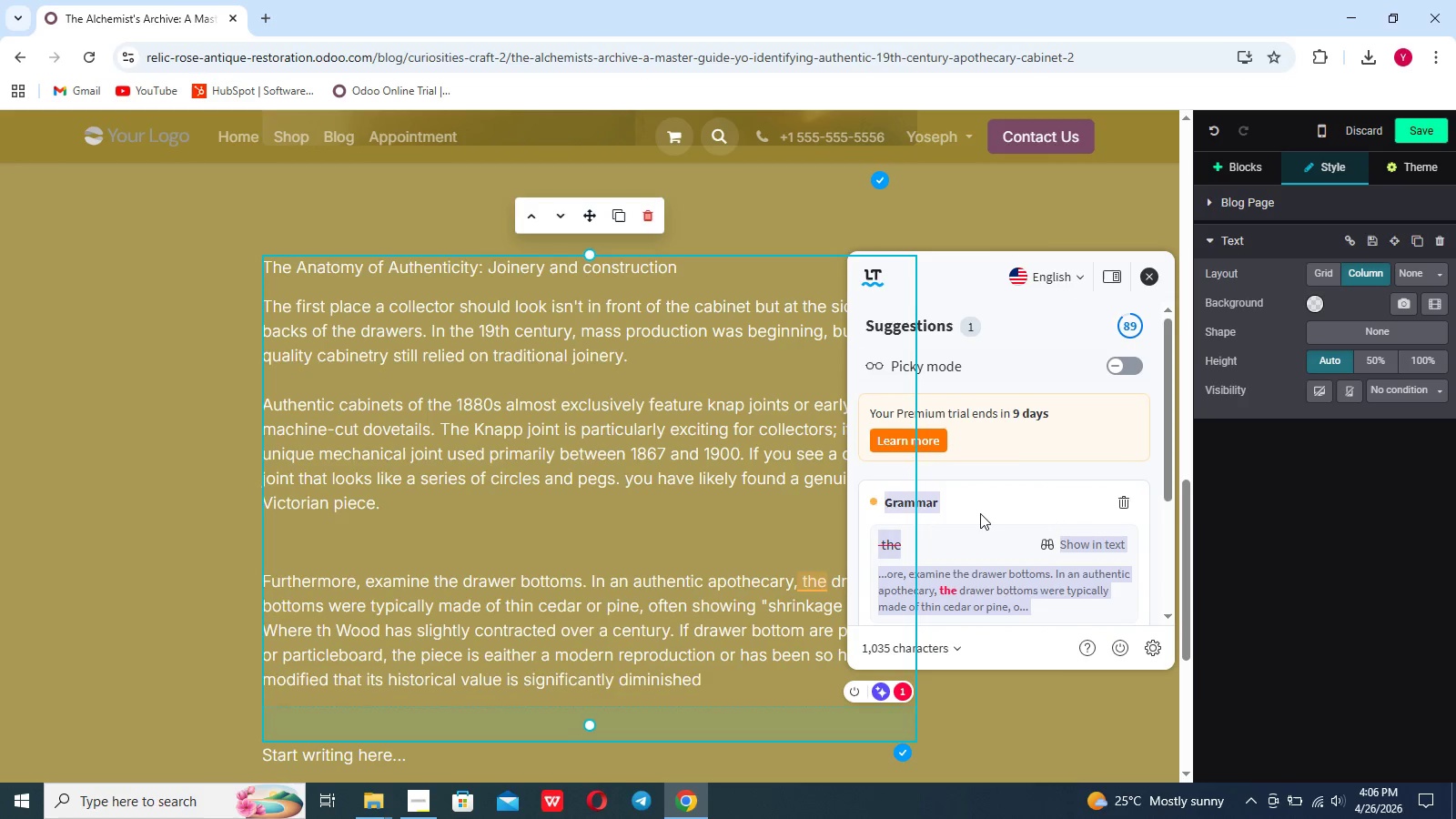 
left_click([969, 529])
 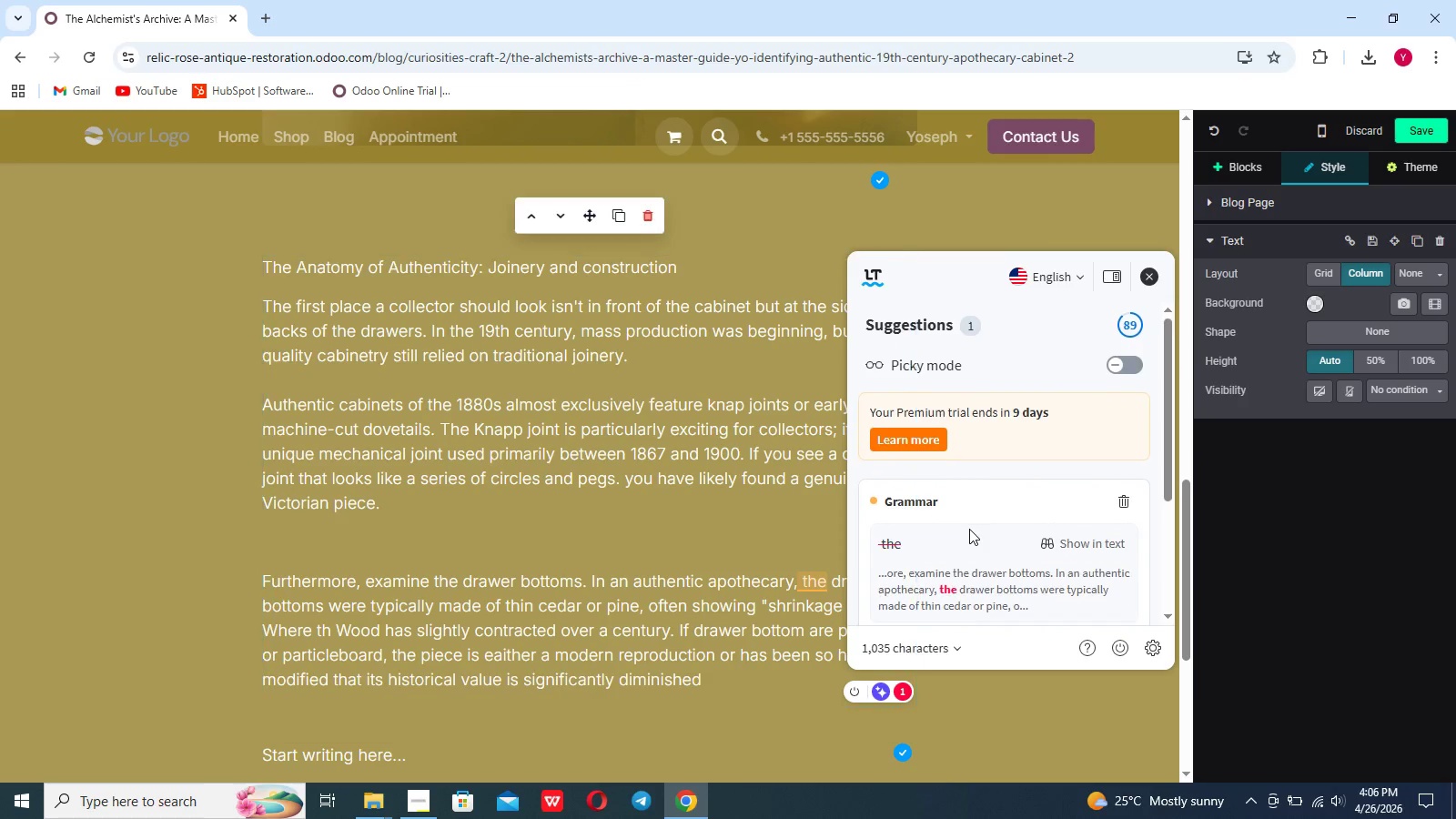 
scroll: coordinate [969, 529], scroll_direction: down, amount: 5.0
 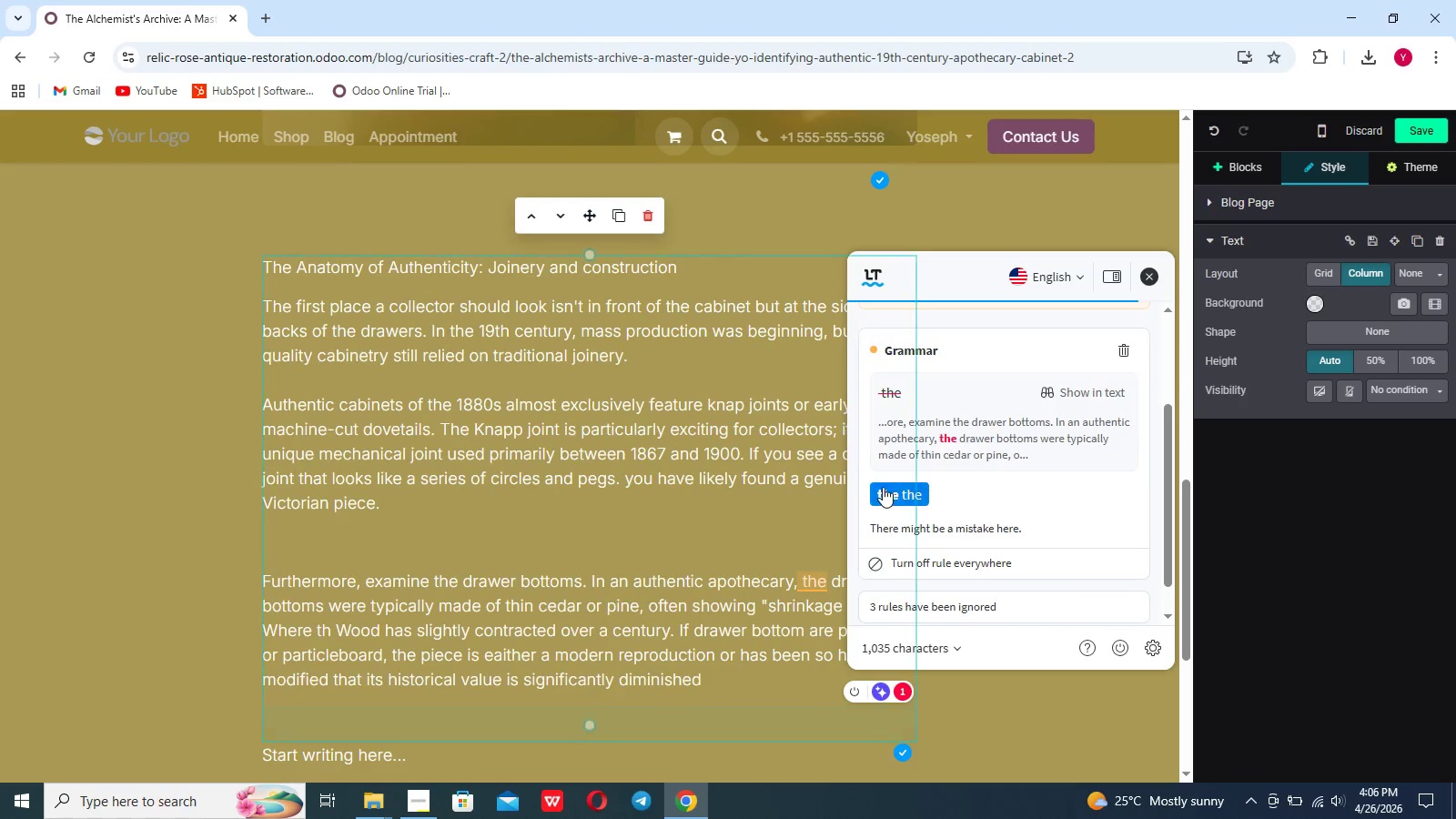 
left_click([883, 487])
 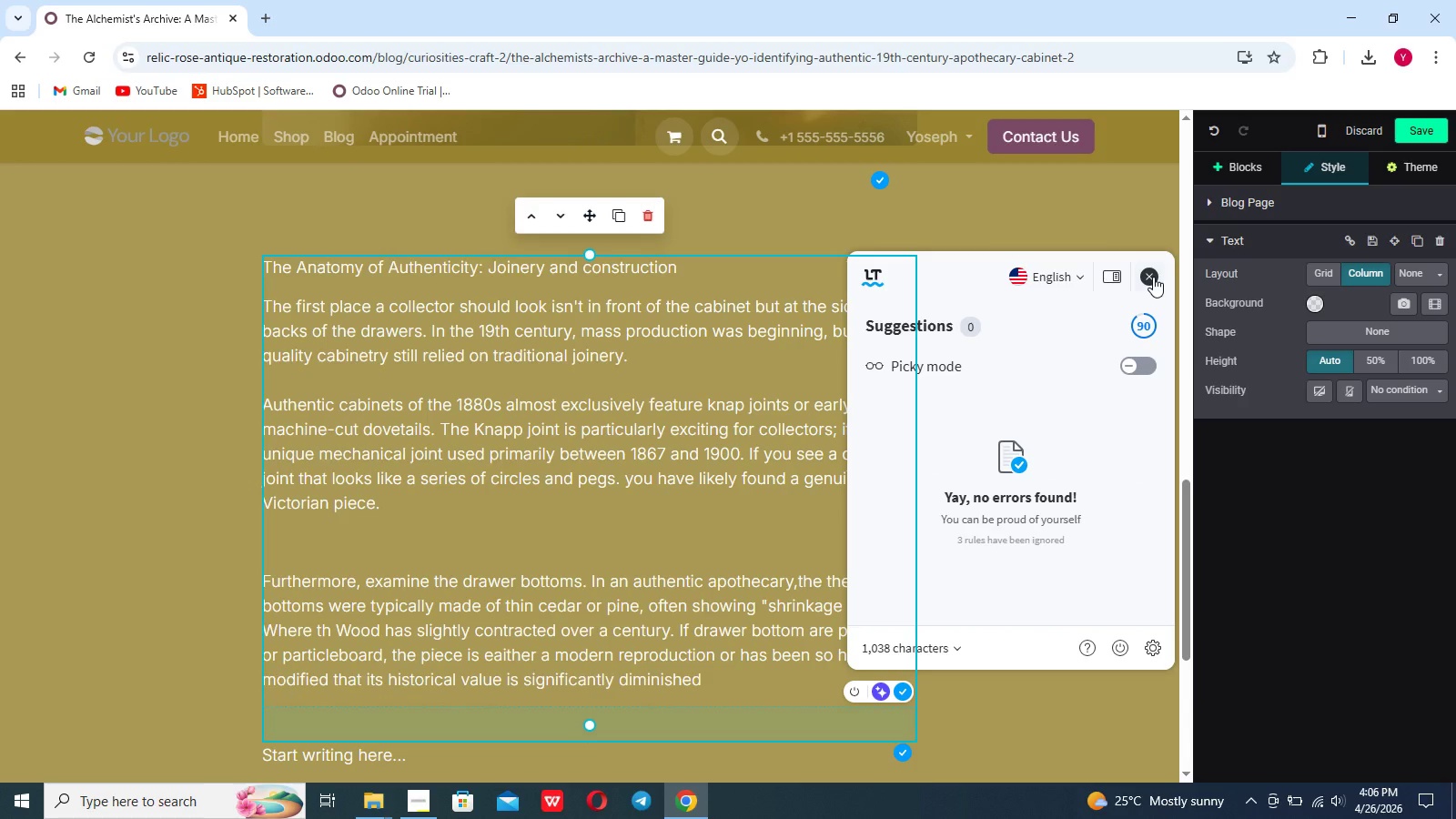 
wait(5.8)
 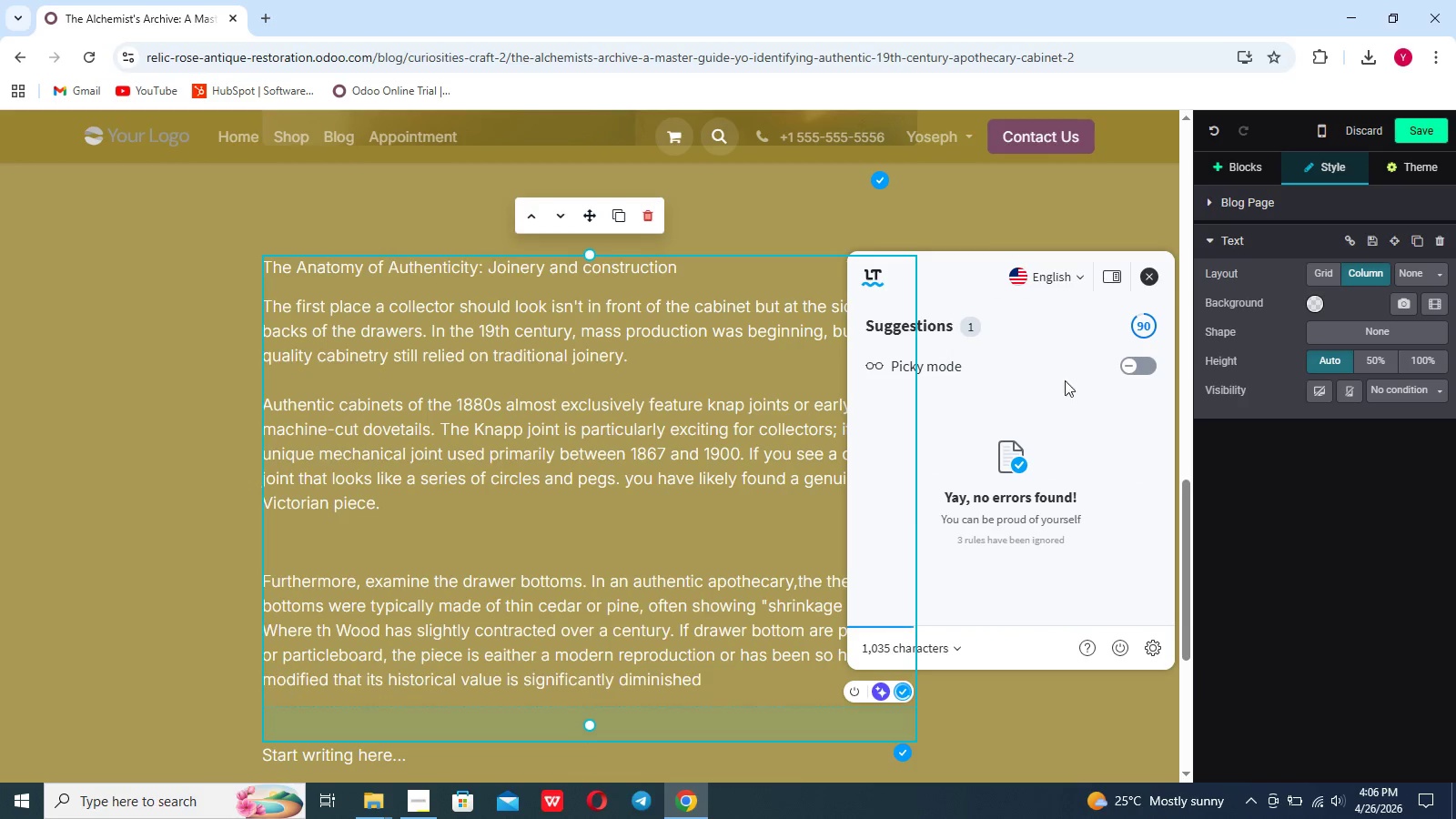 
left_click([1146, 321])
 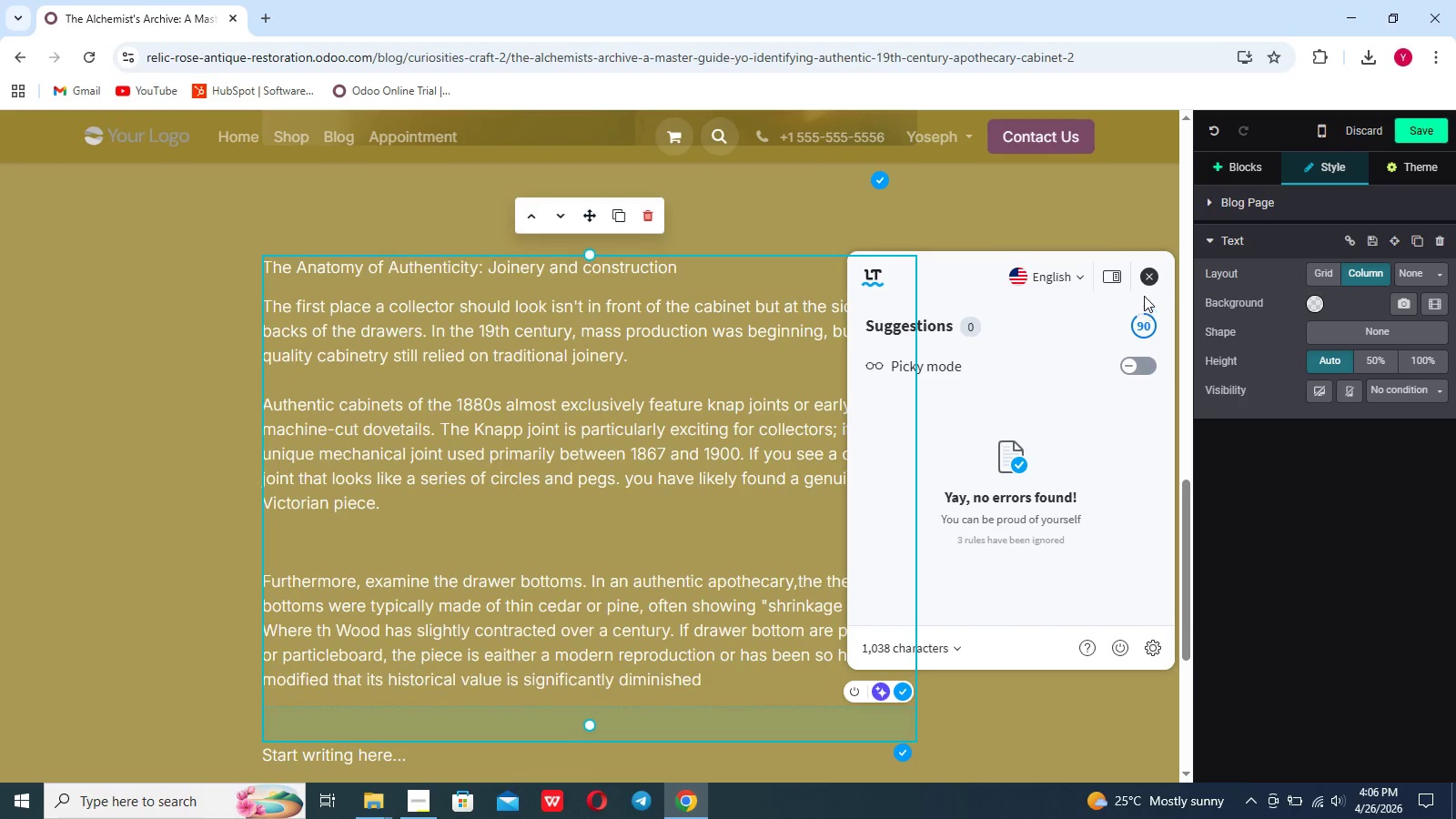 
left_click([1151, 269])
 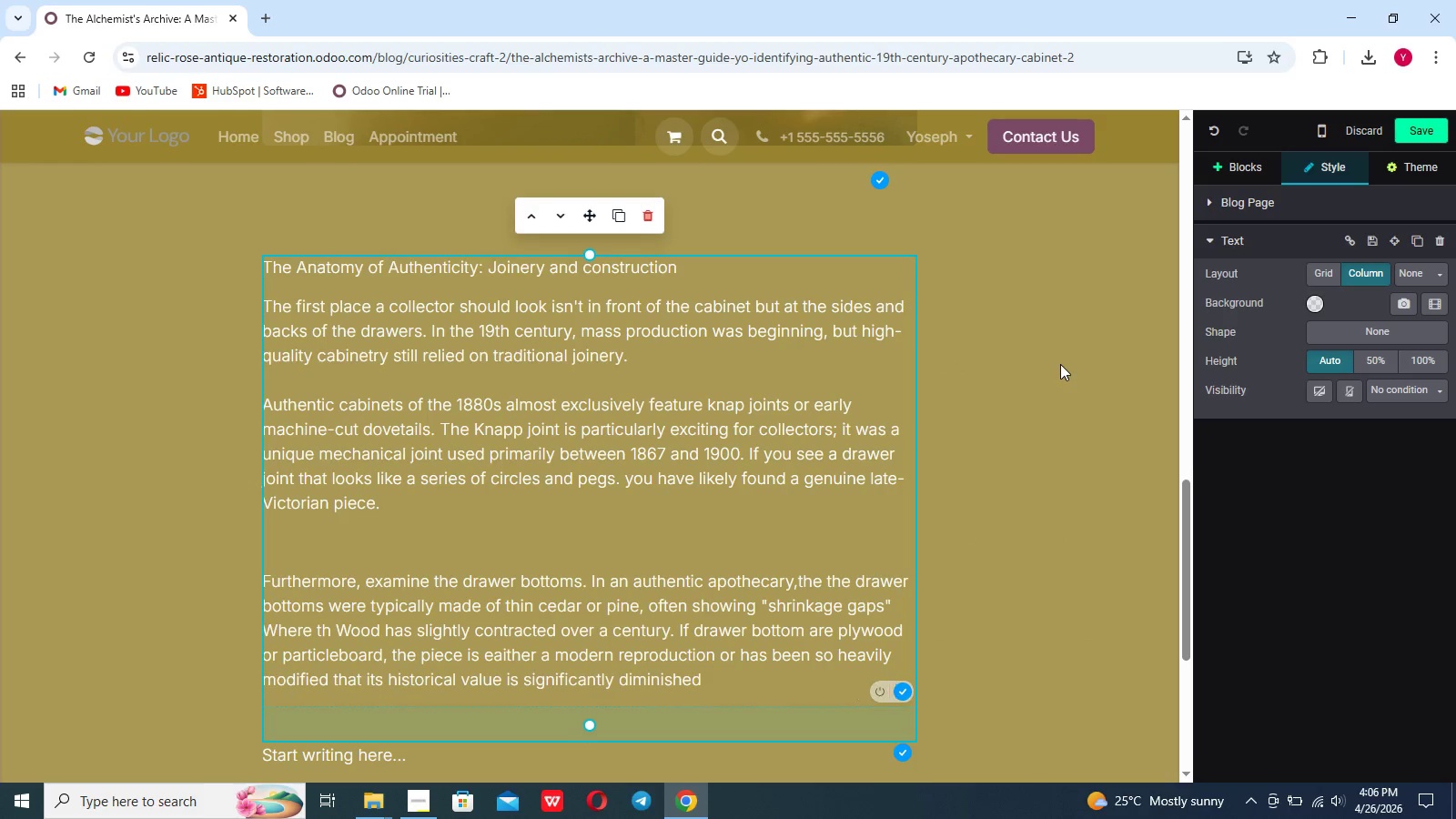 
scroll: coordinate [909, 456], scroll_direction: up, amount: 21.0
 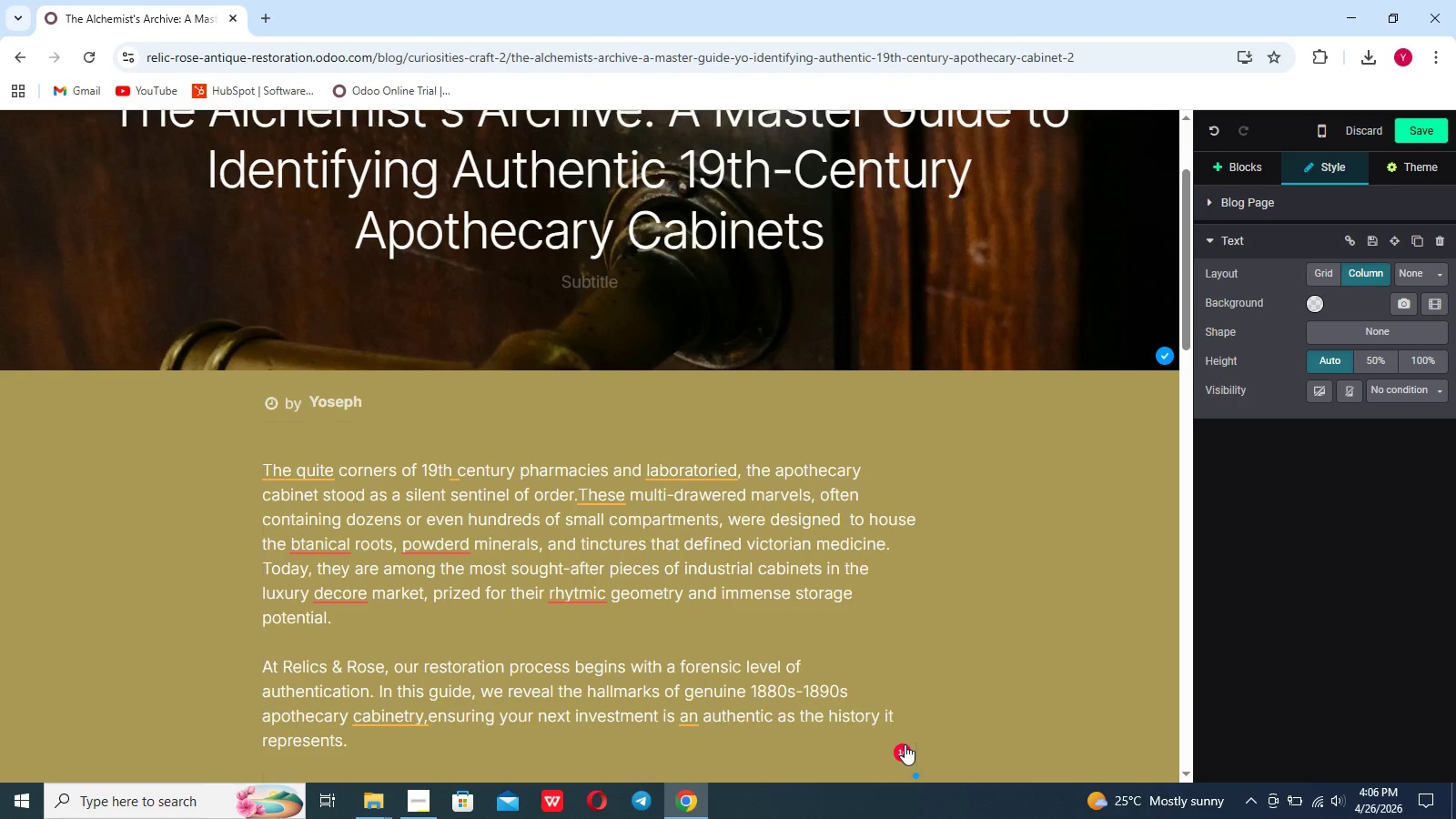 
left_click([902, 748])
 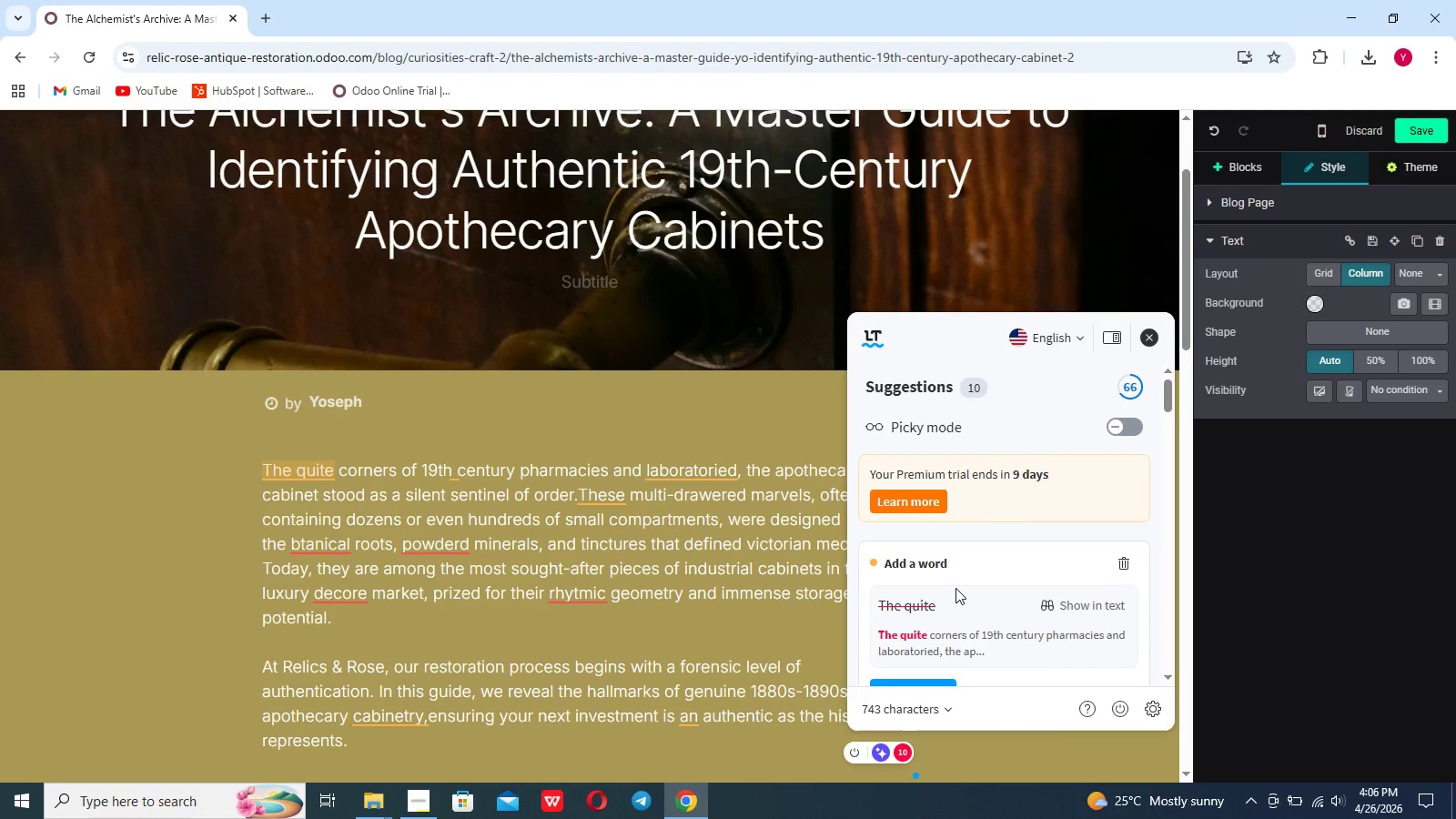 
scroll: coordinate [956, 588], scroll_direction: down, amount: 3.0
 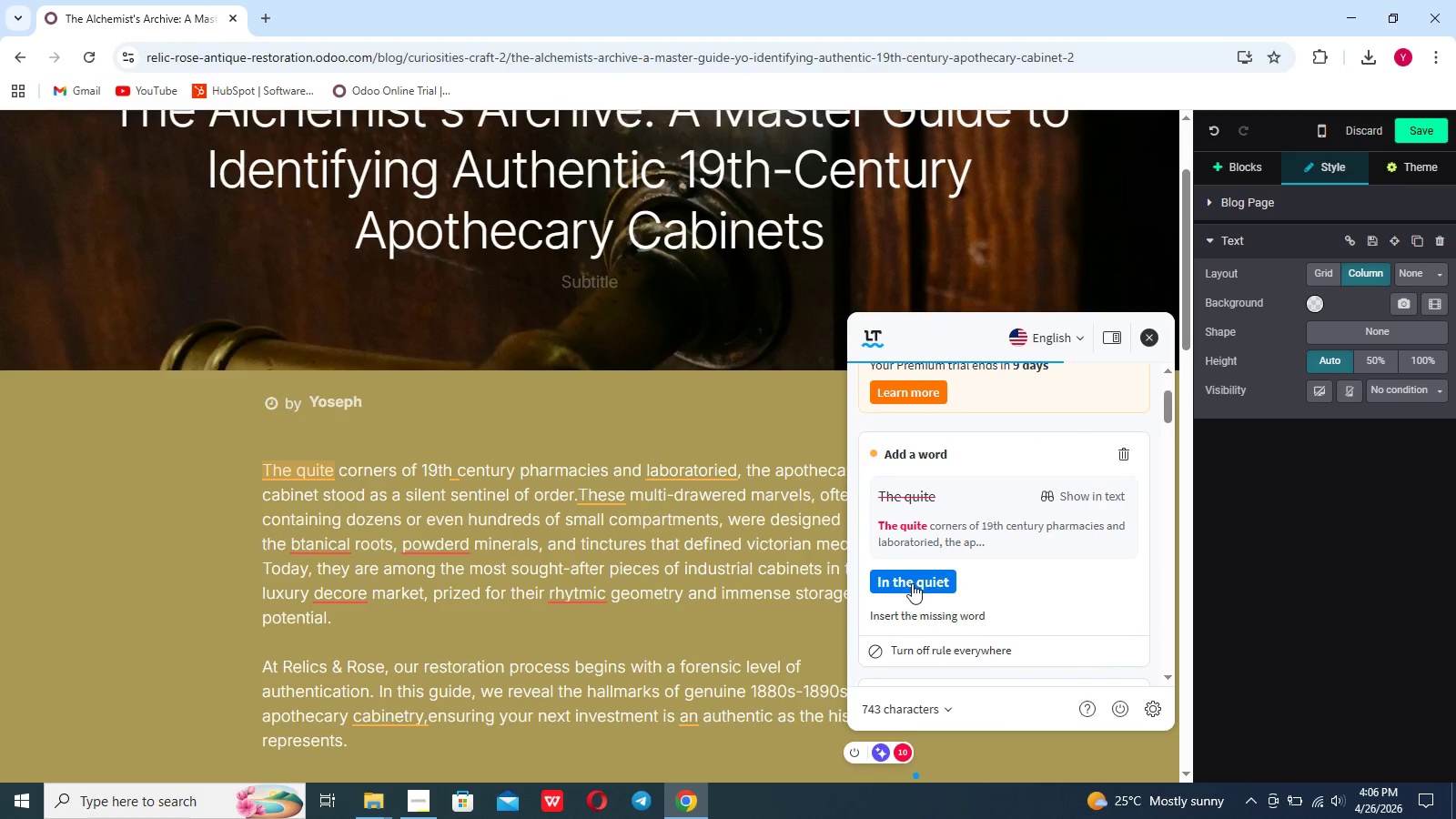 
left_click([912, 583])
 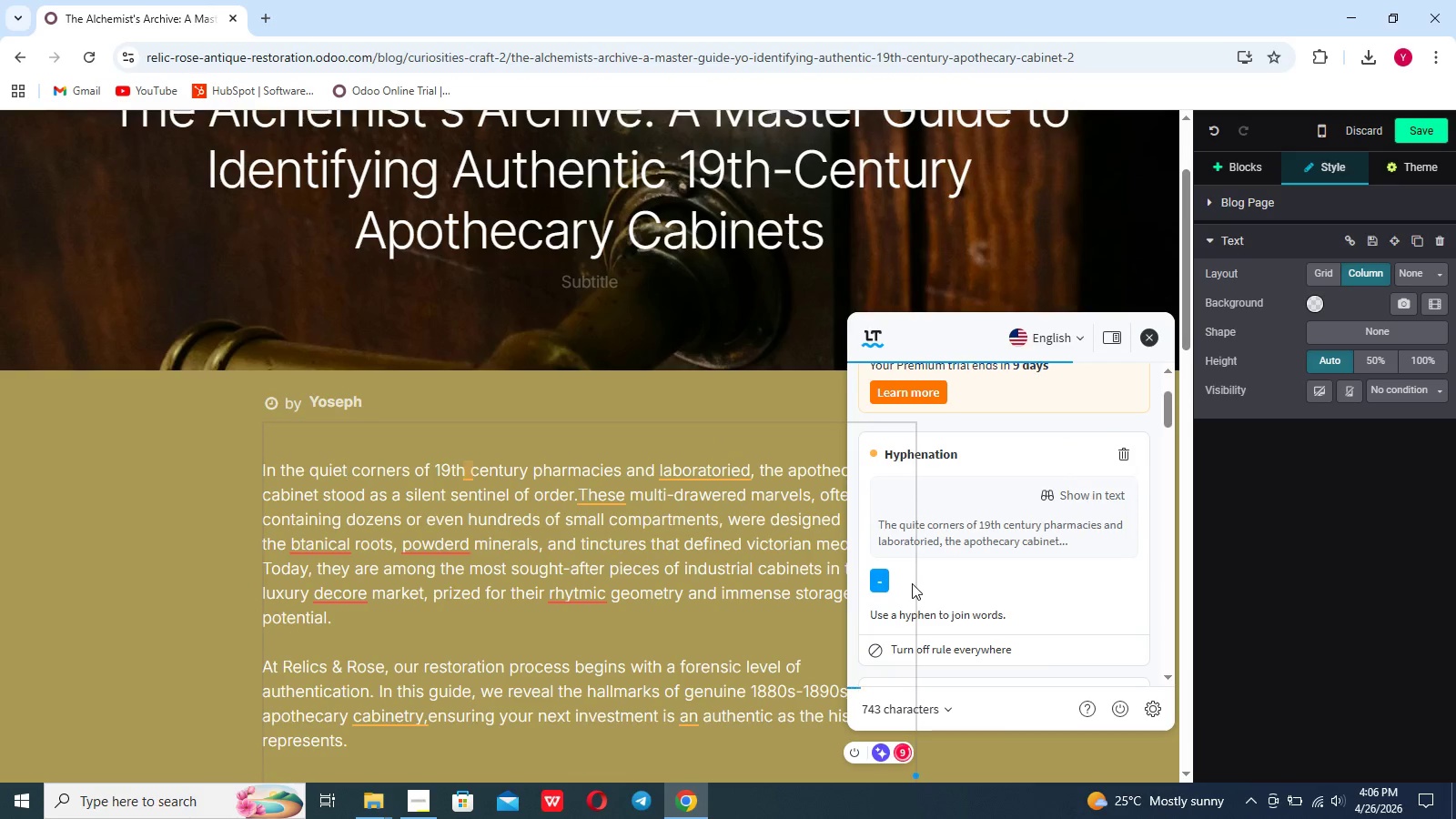 
left_click([885, 586])
 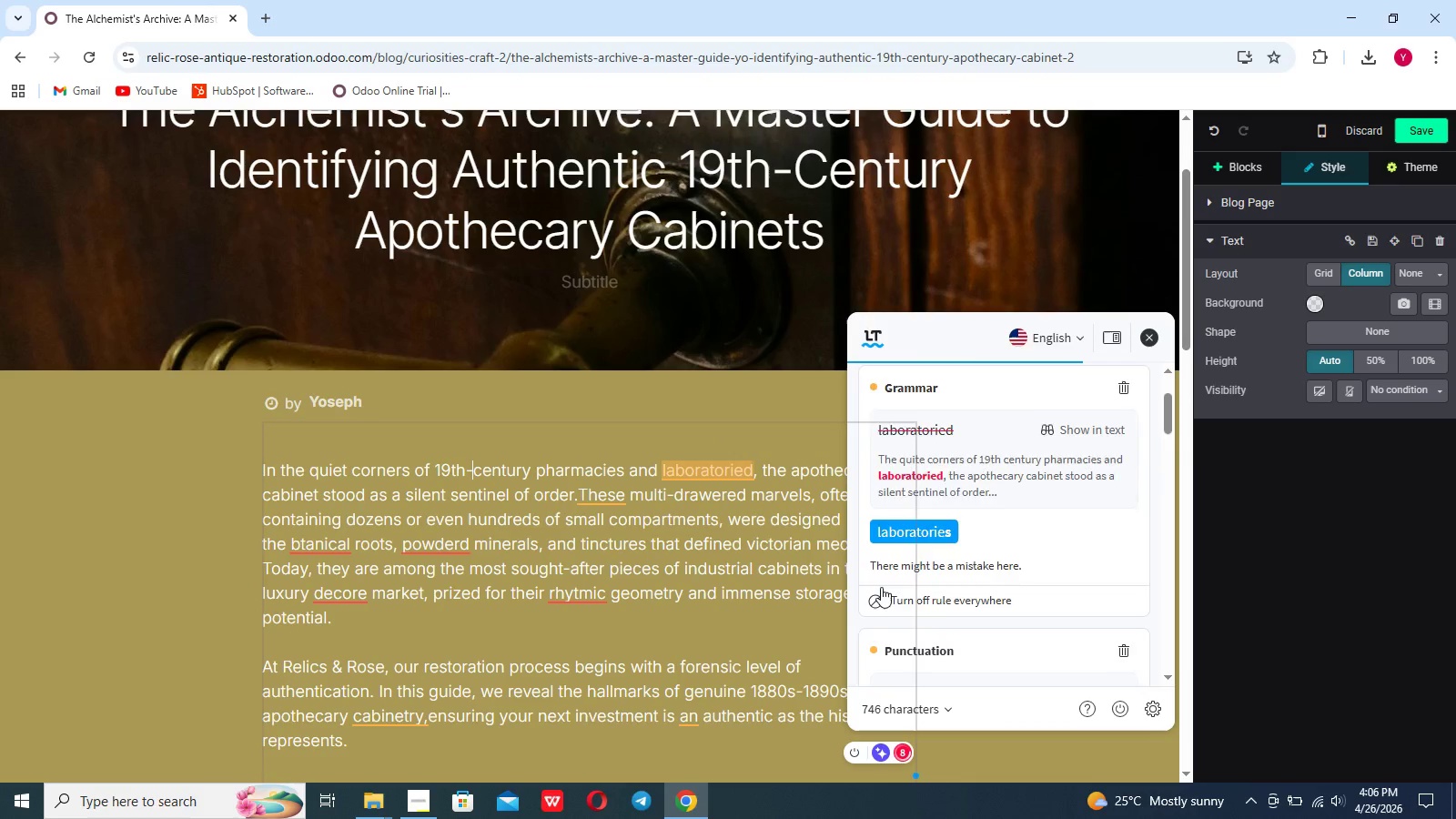 
left_click([881, 587])
 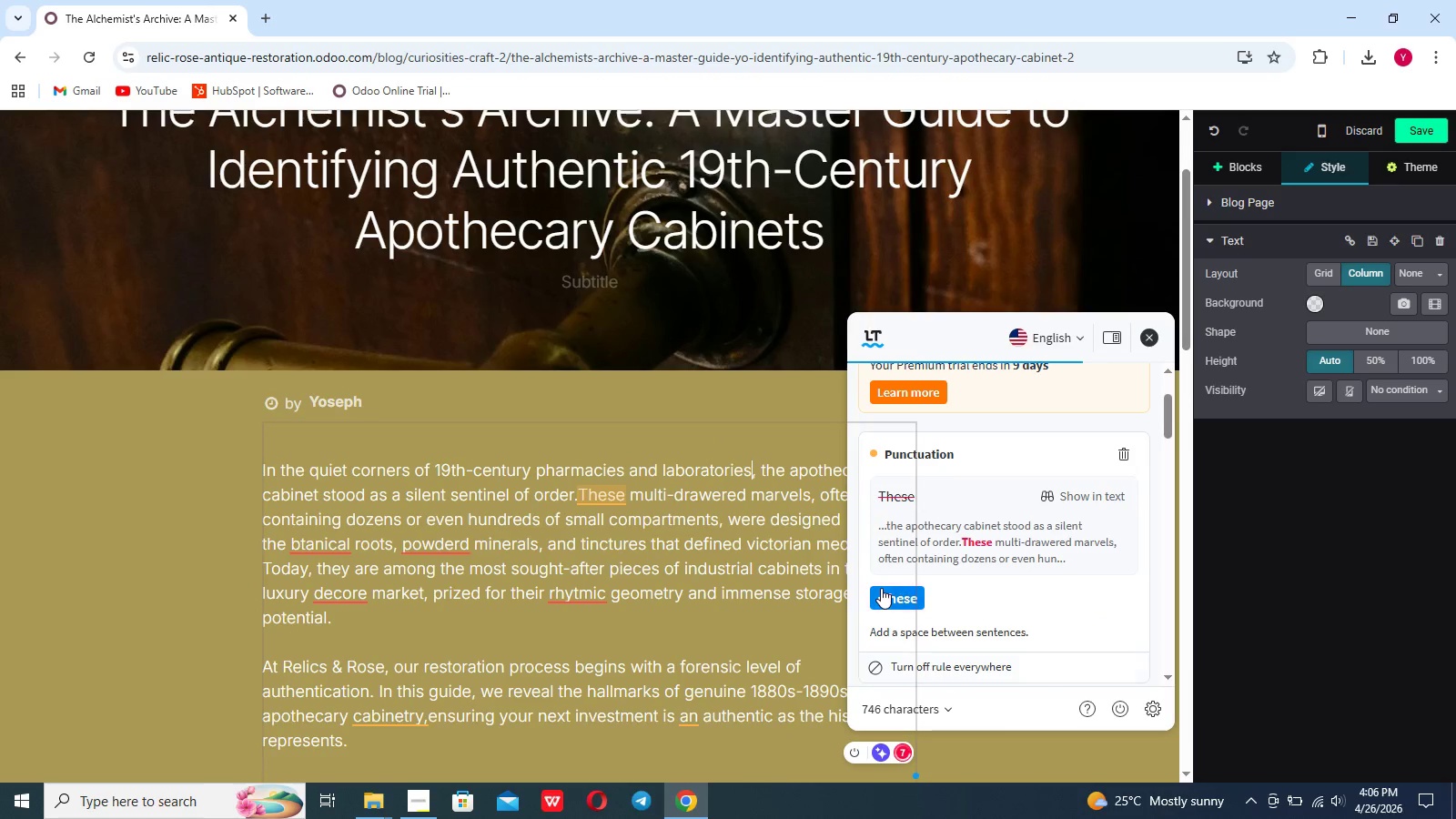 
double_click([881, 588])
 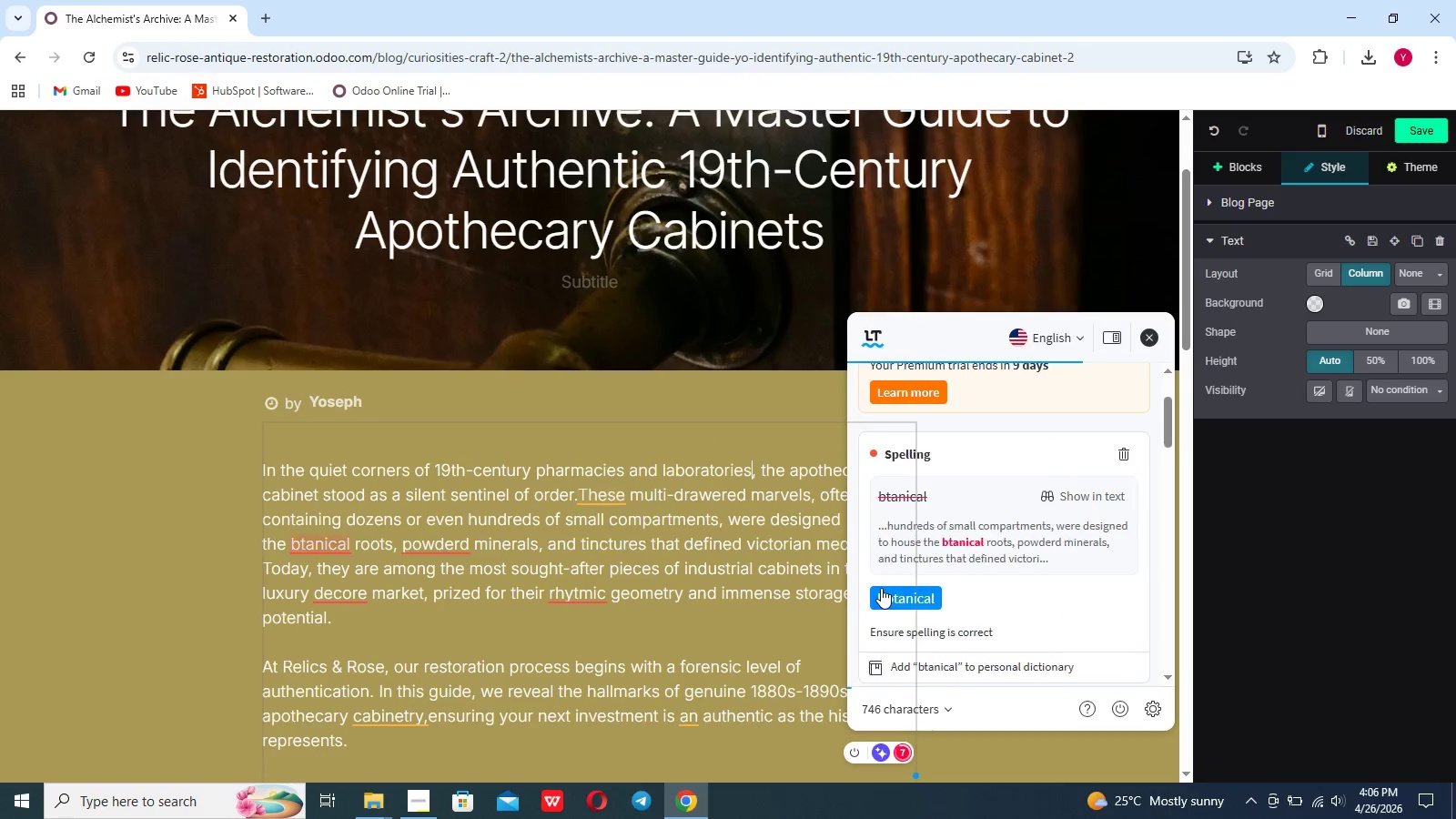 
triple_click([881, 588])
 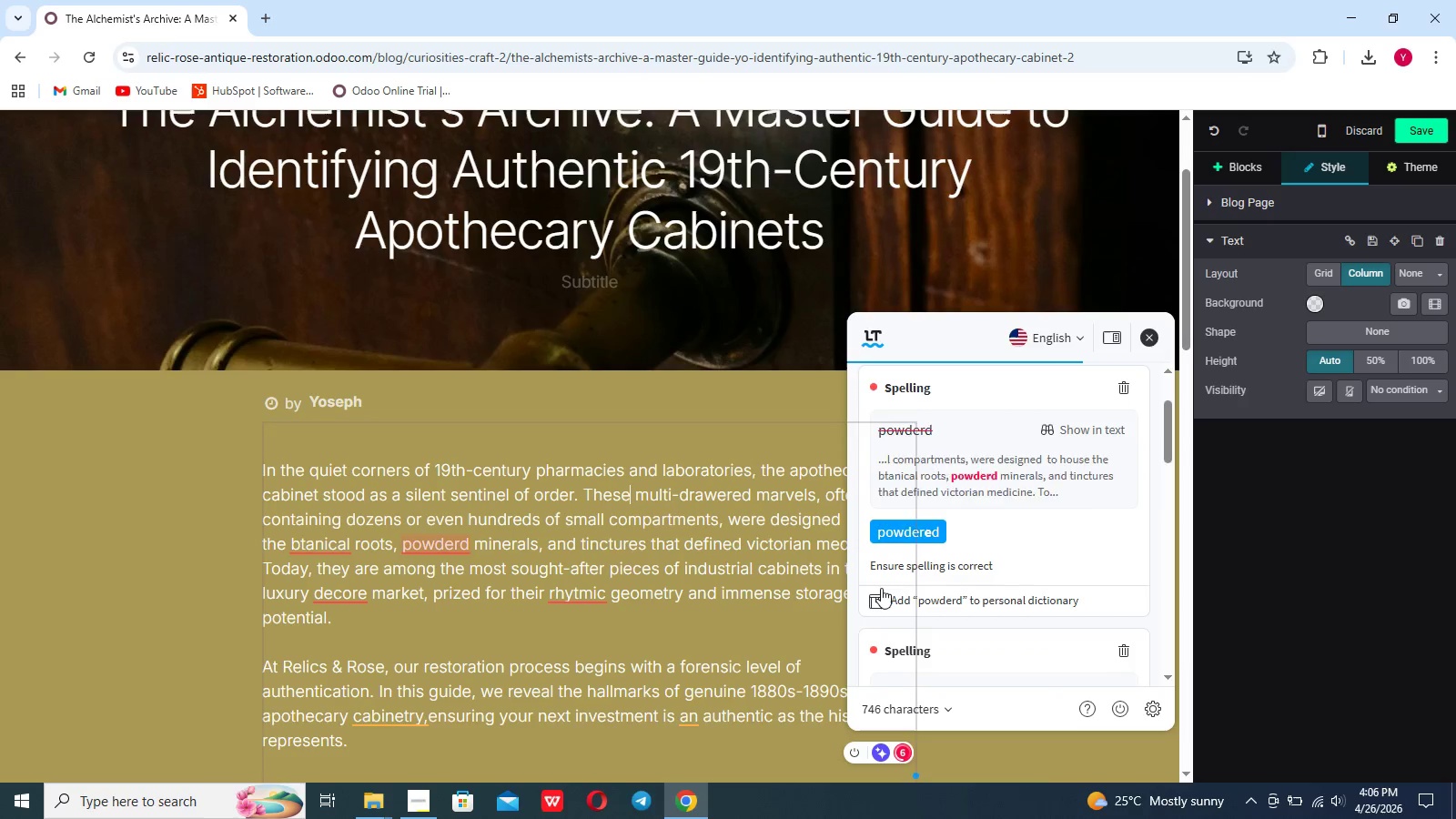 
triple_click([881, 588])
 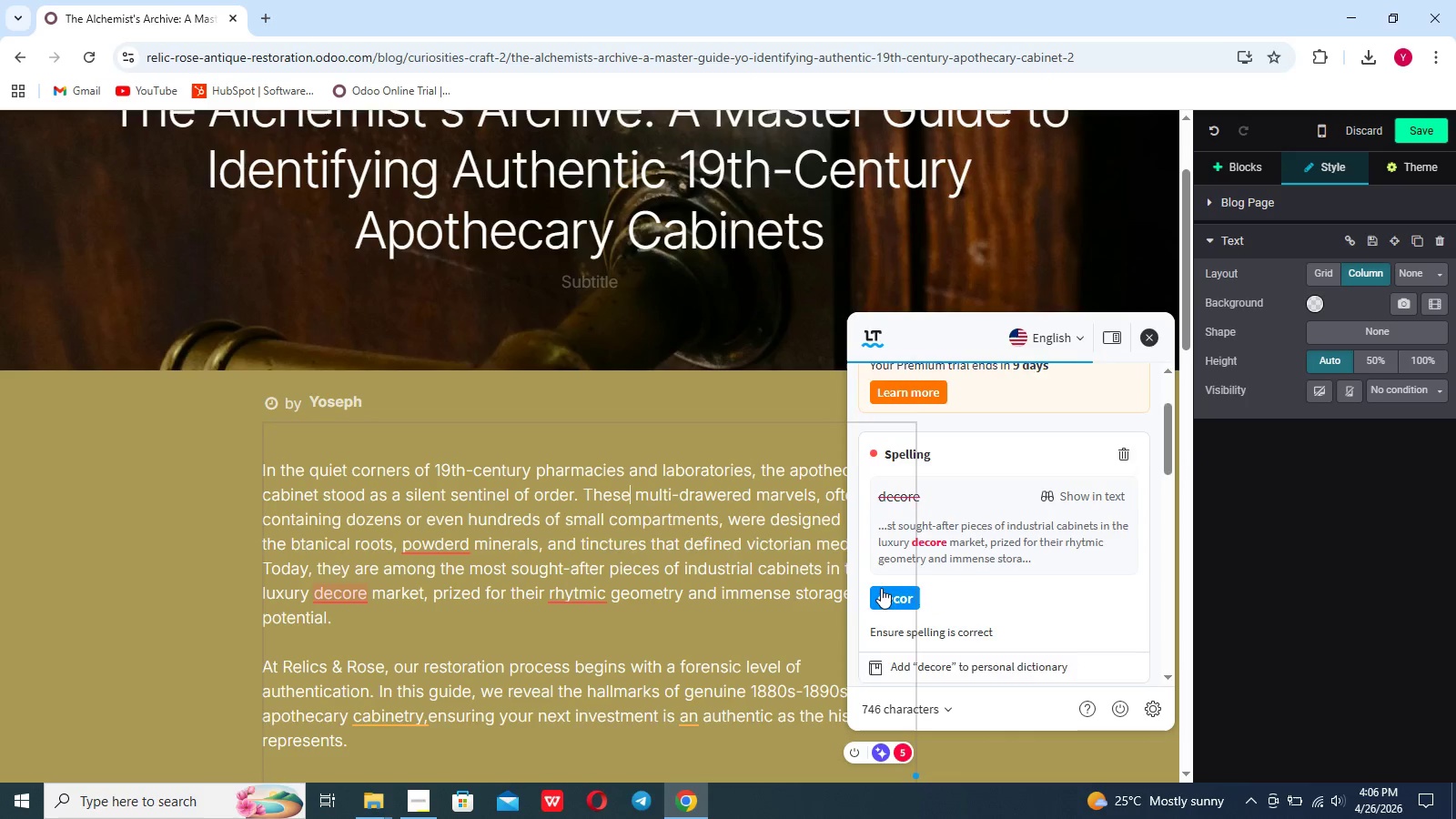 
double_click([881, 588])
 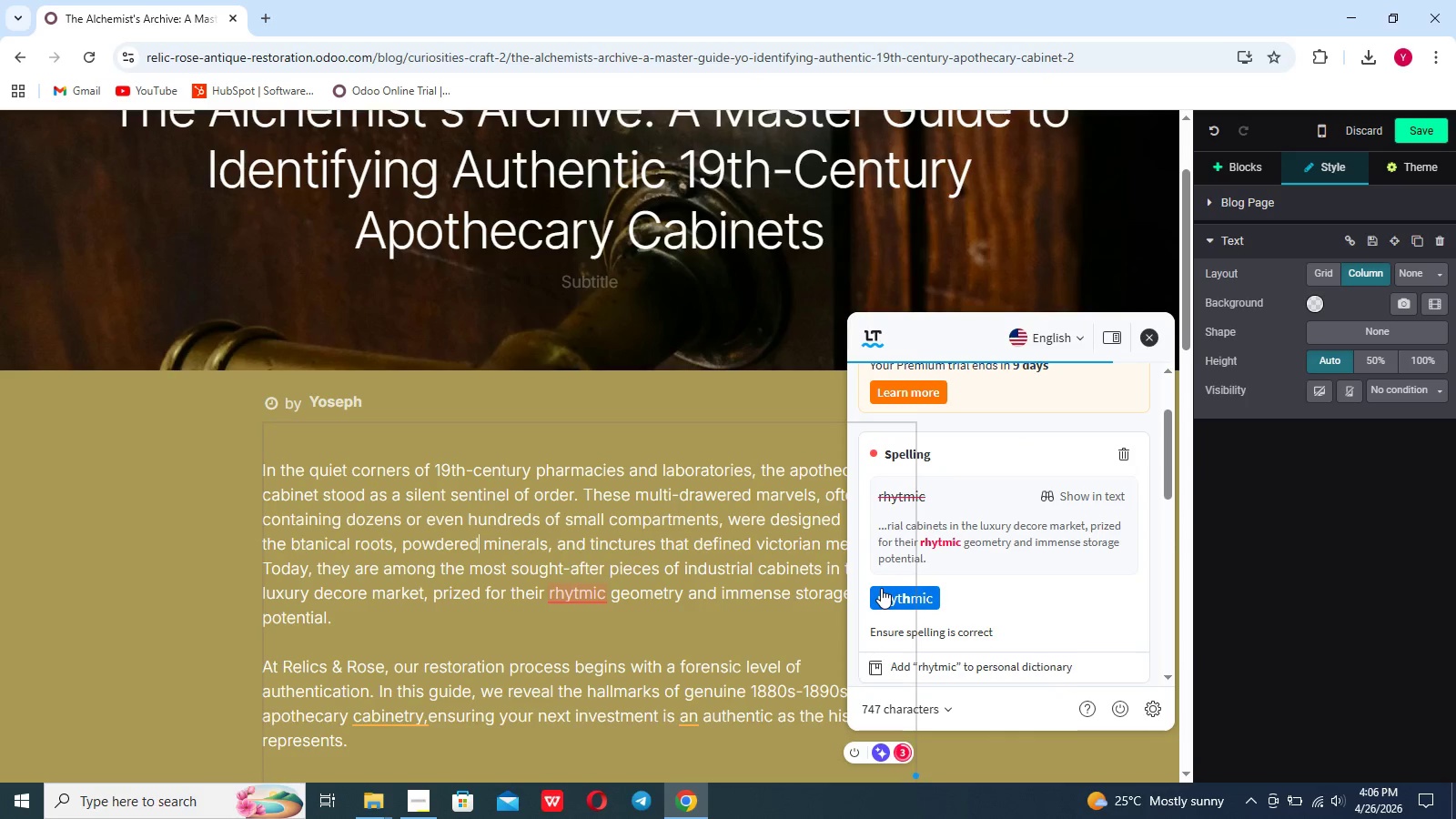 
left_click([881, 588])
 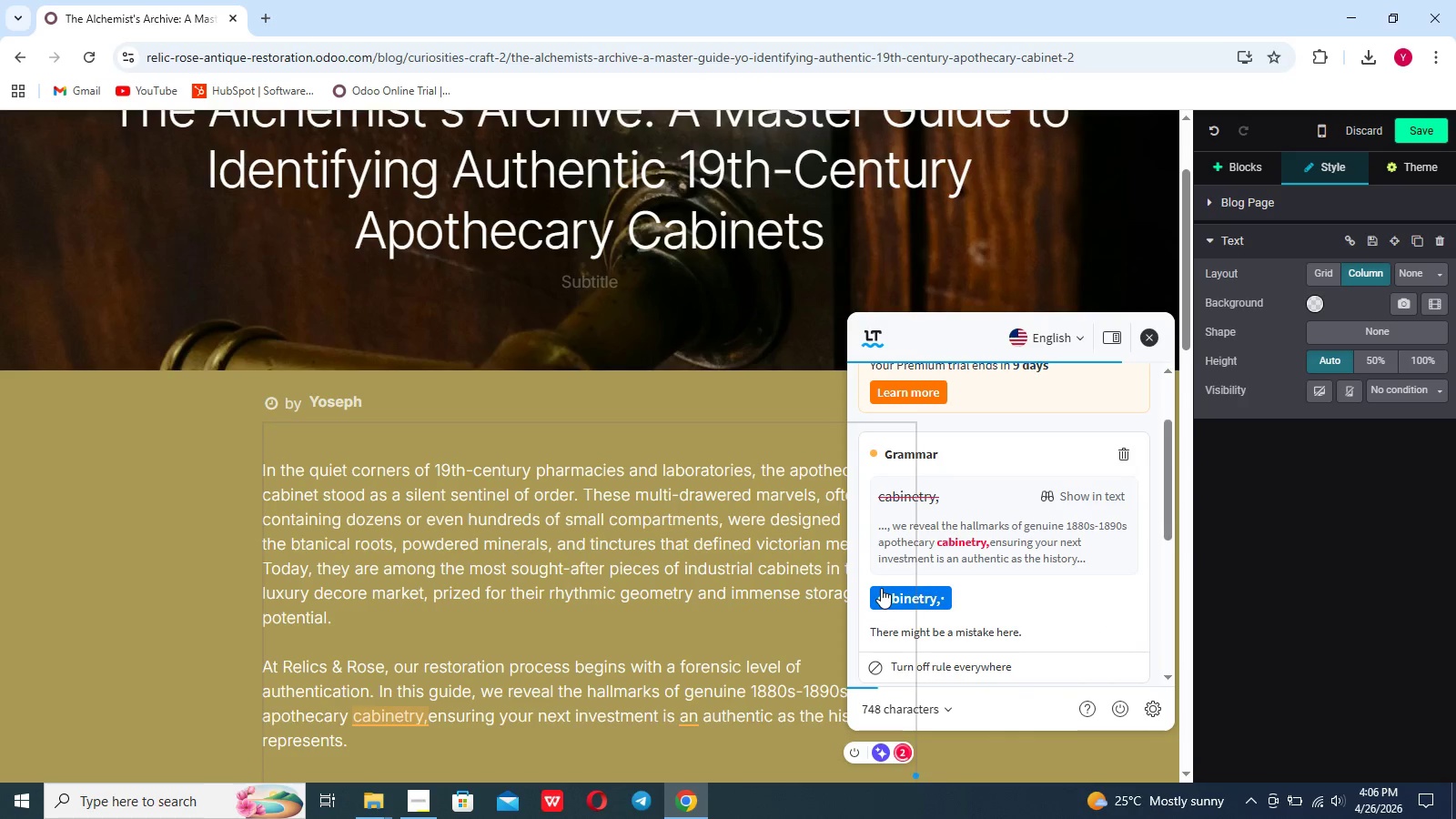 
left_click([884, 589])
 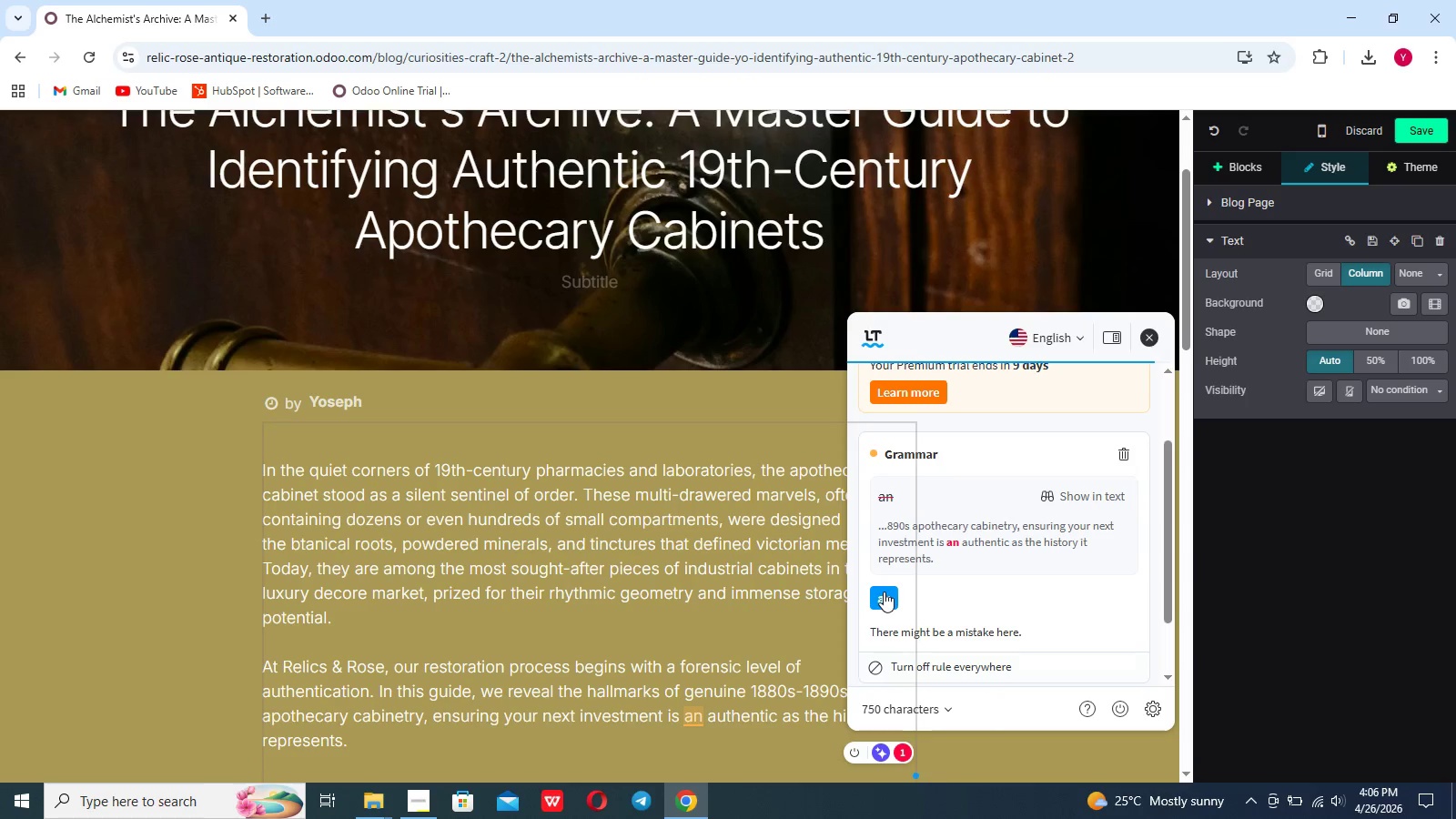 
double_click([884, 592])
 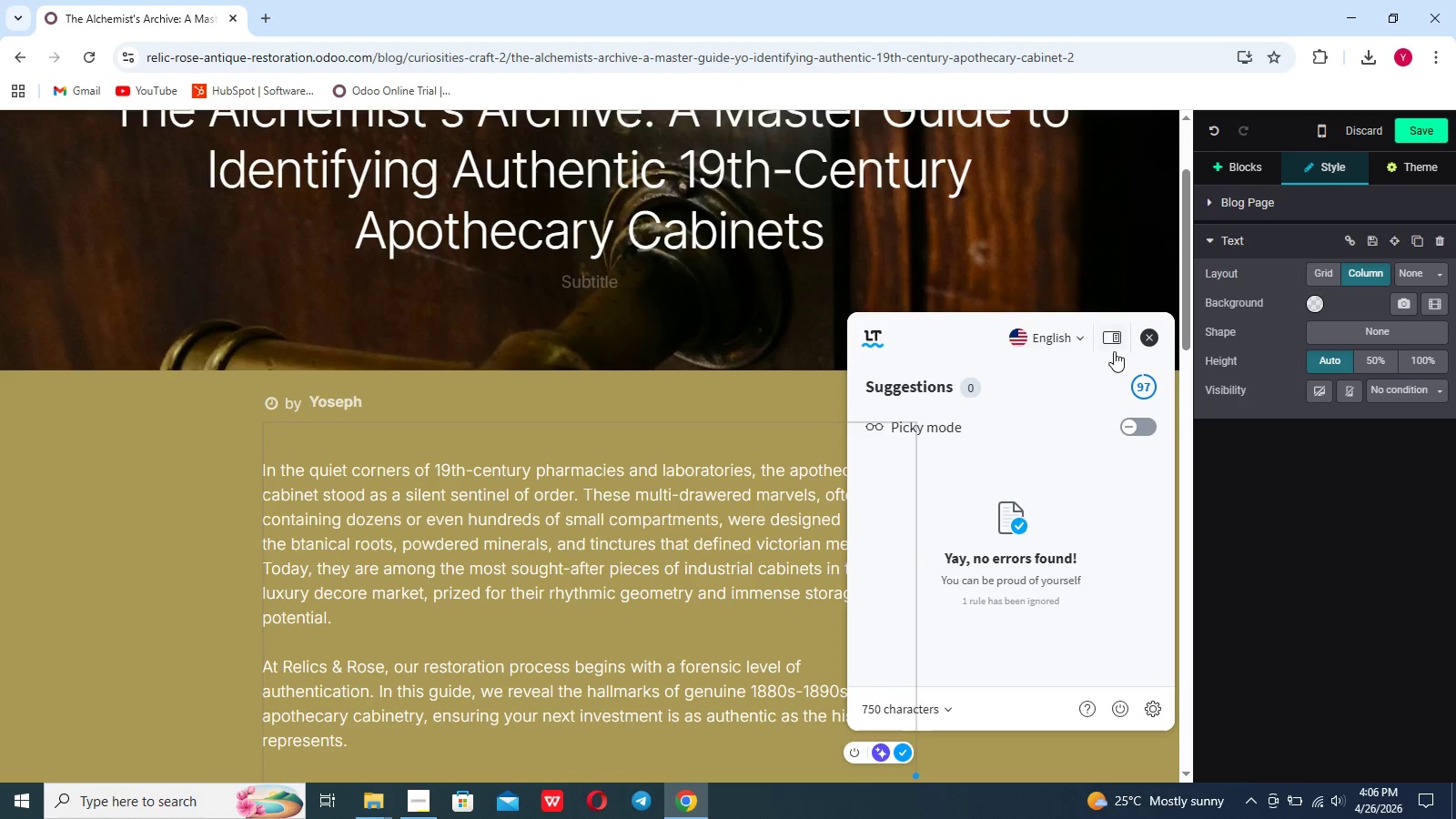 
left_click([1143, 333])
 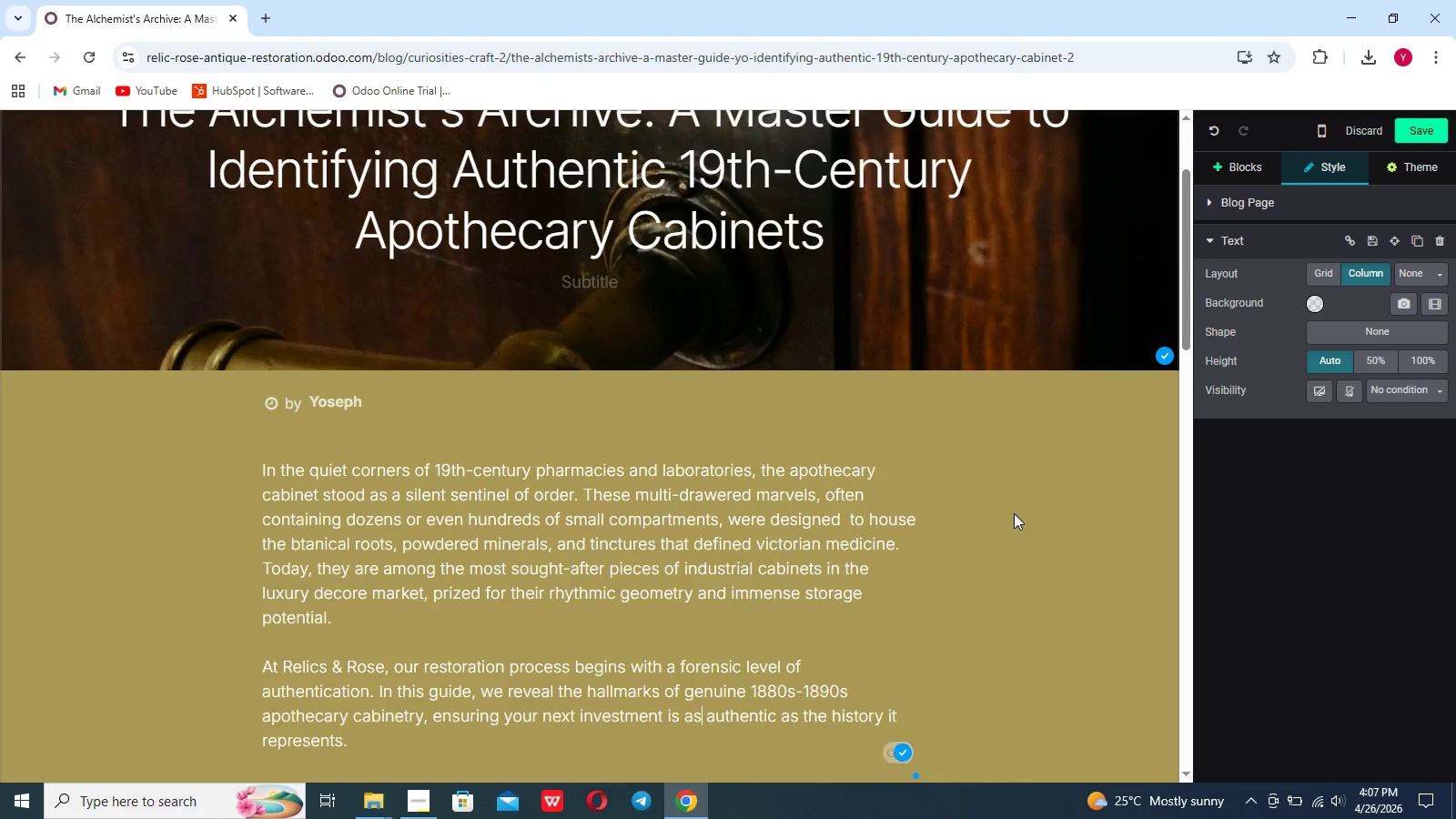 
scroll: coordinate [1014, 513], scroll_direction: down, amount: 47.0
 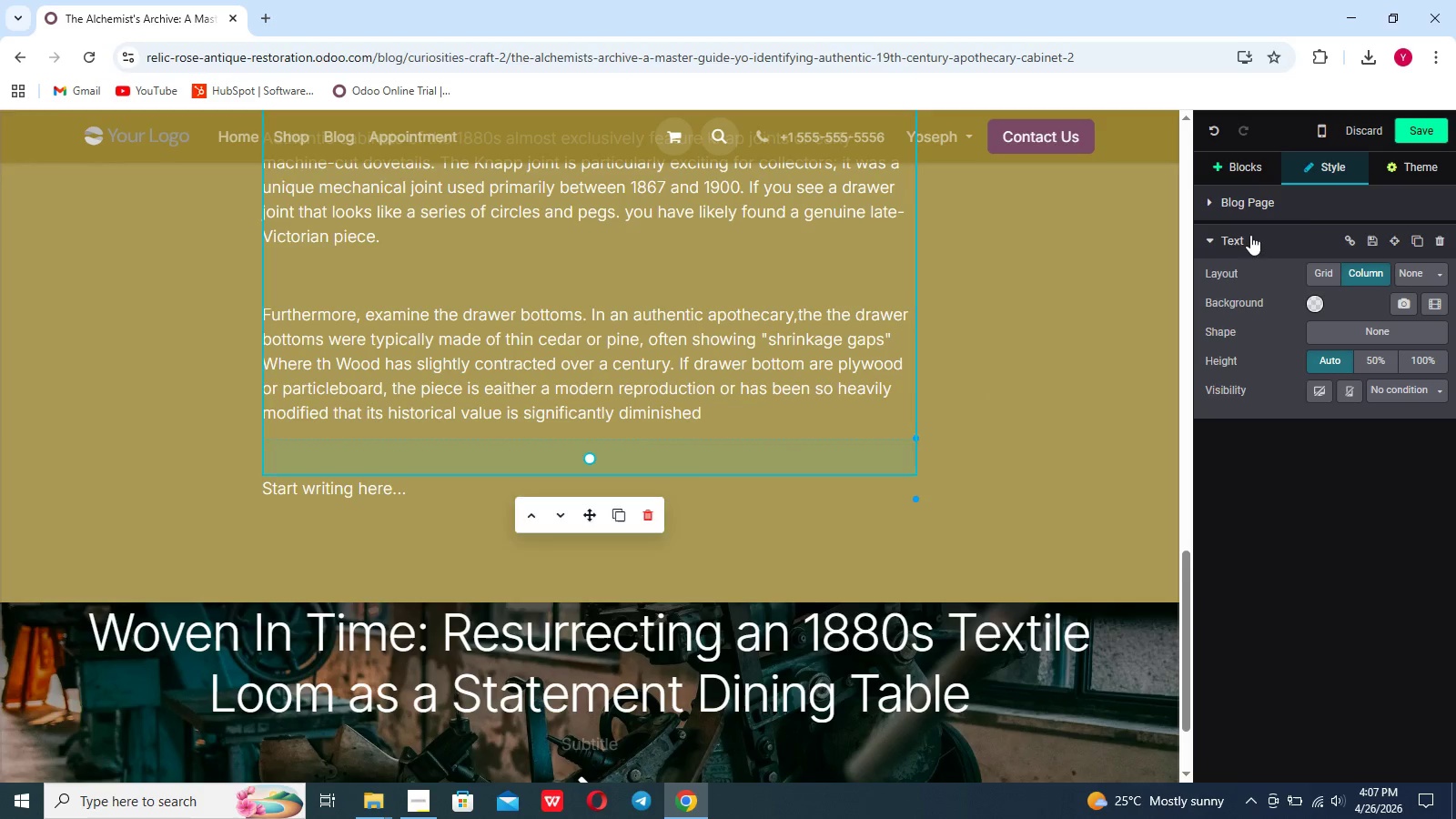 
left_click([1233, 158])
 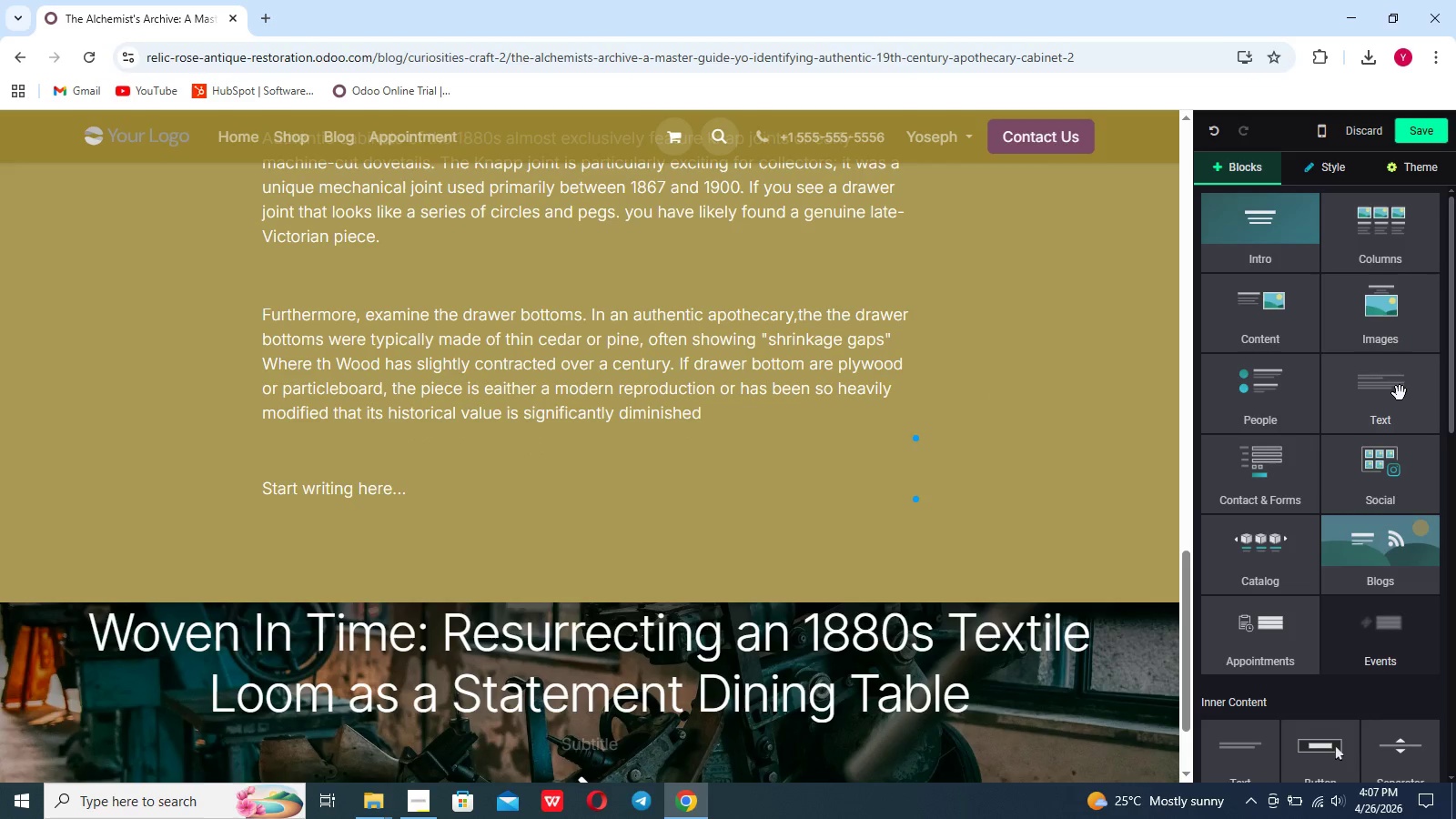 
left_click([1395, 402])
 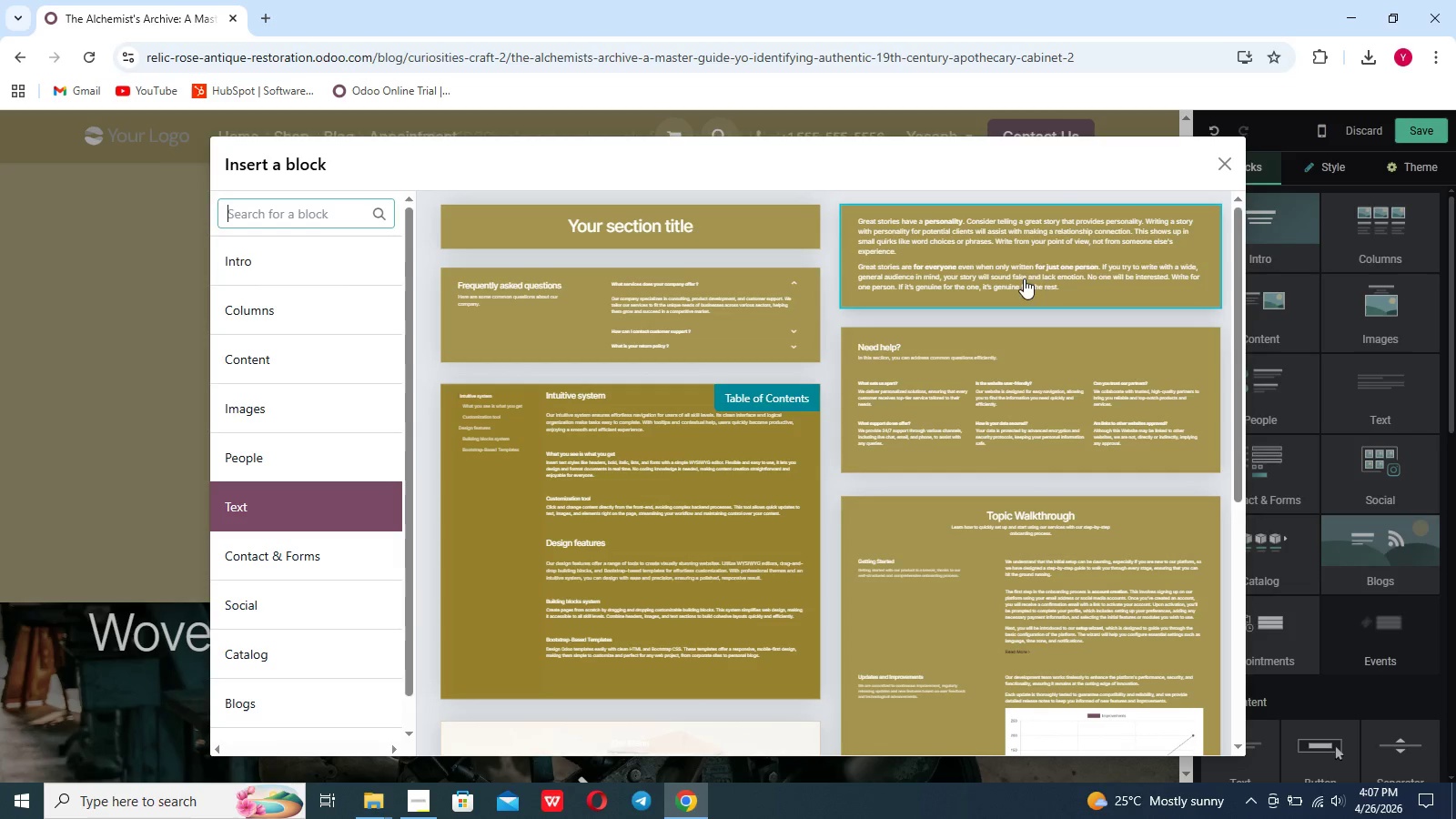 
left_click([1038, 263])
 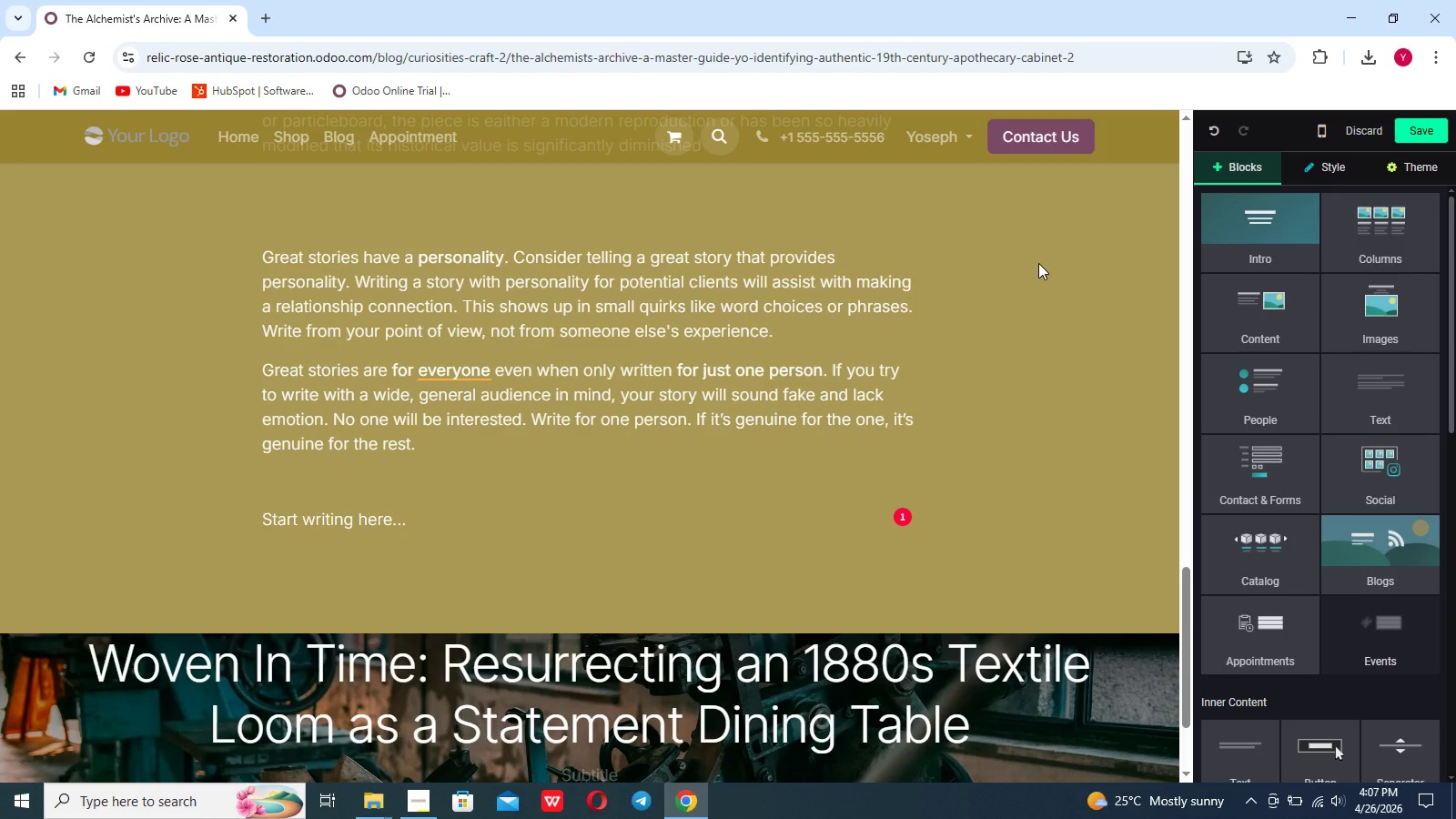 
wait(38.59)
 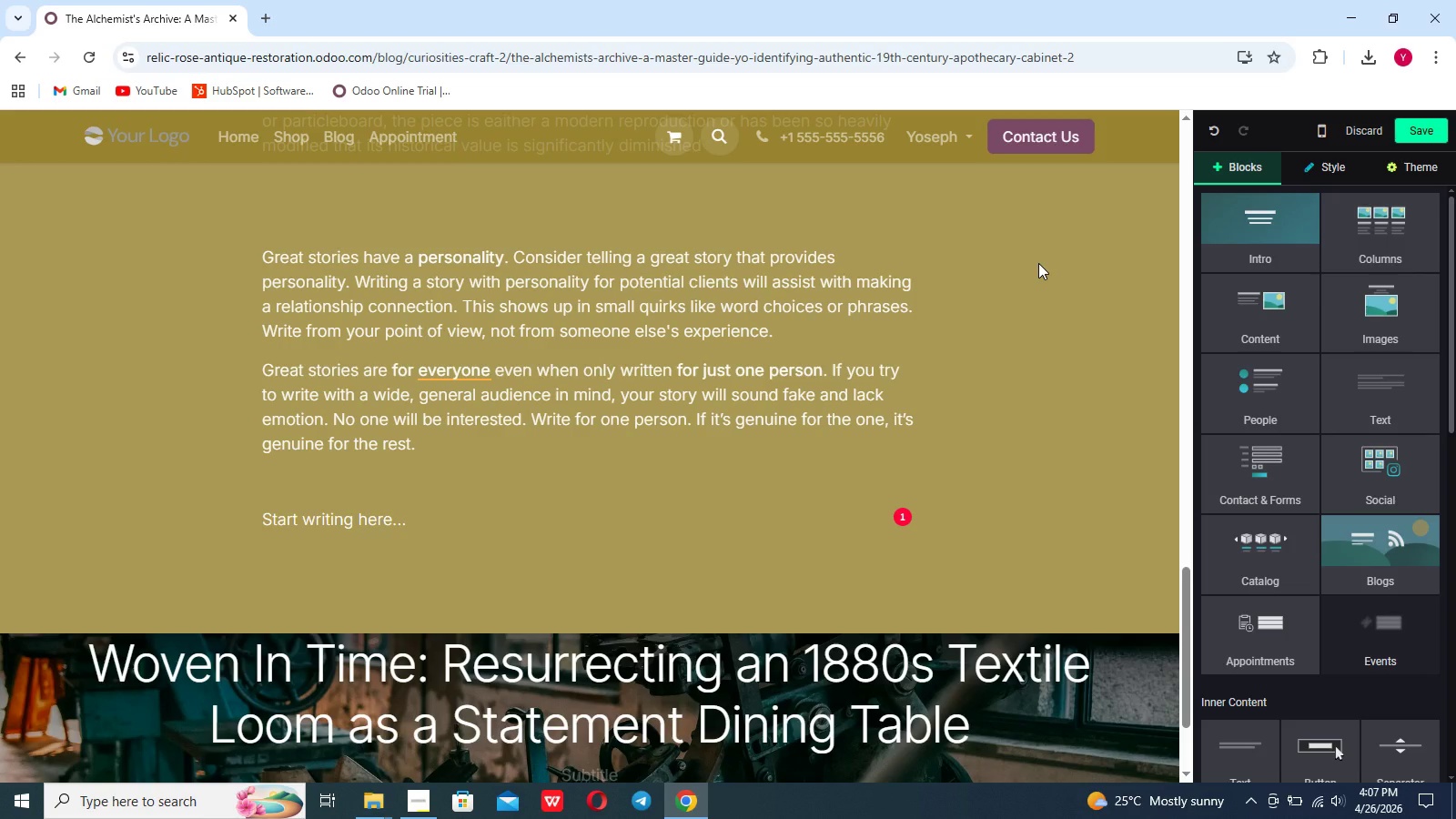 
left_click_drag(start_coordinate=[479, 475], to_coordinate=[287, 296])
 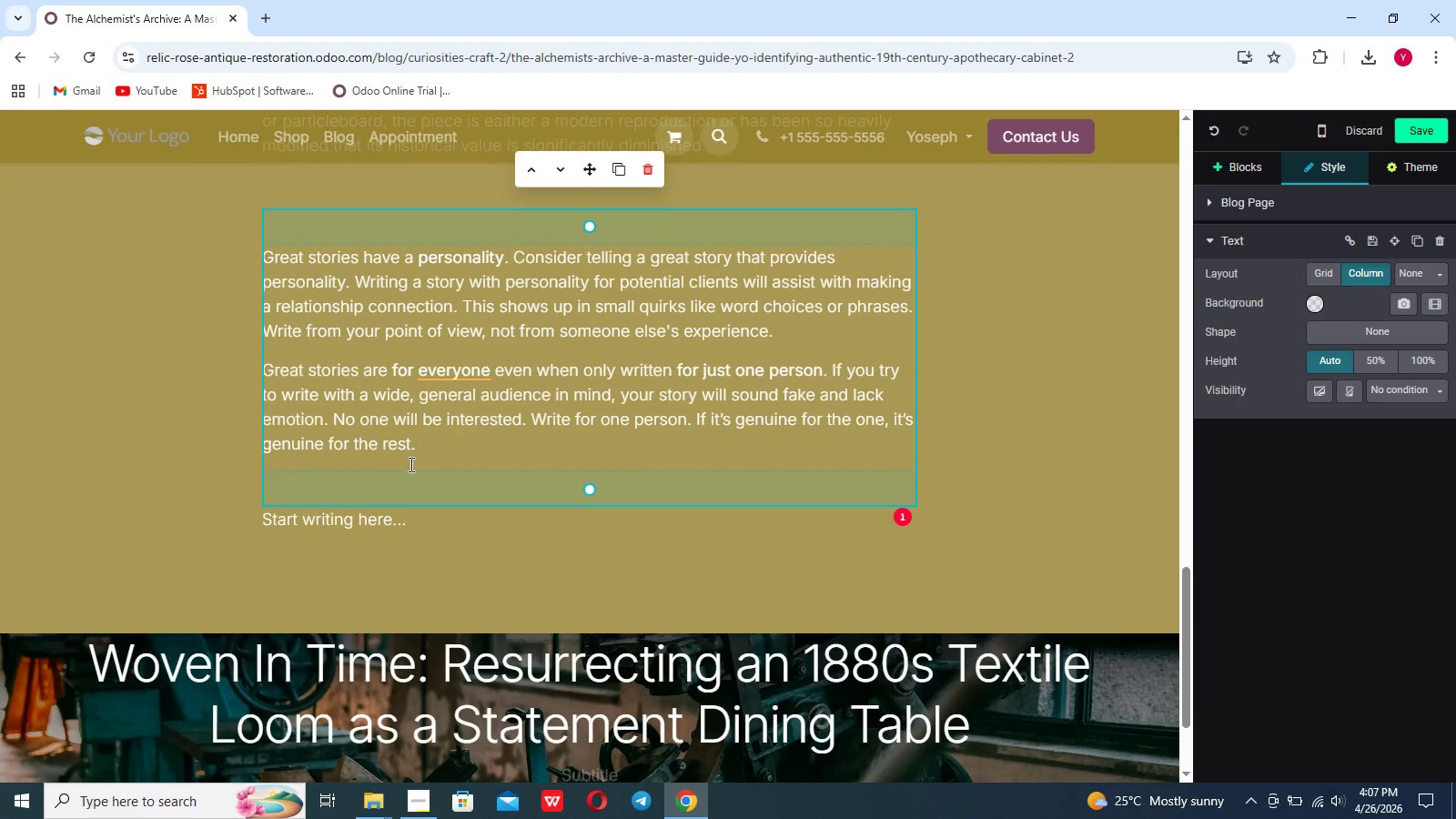 
left_click_drag(start_coordinate=[410, 462], to_coordinate=[270, 260])
 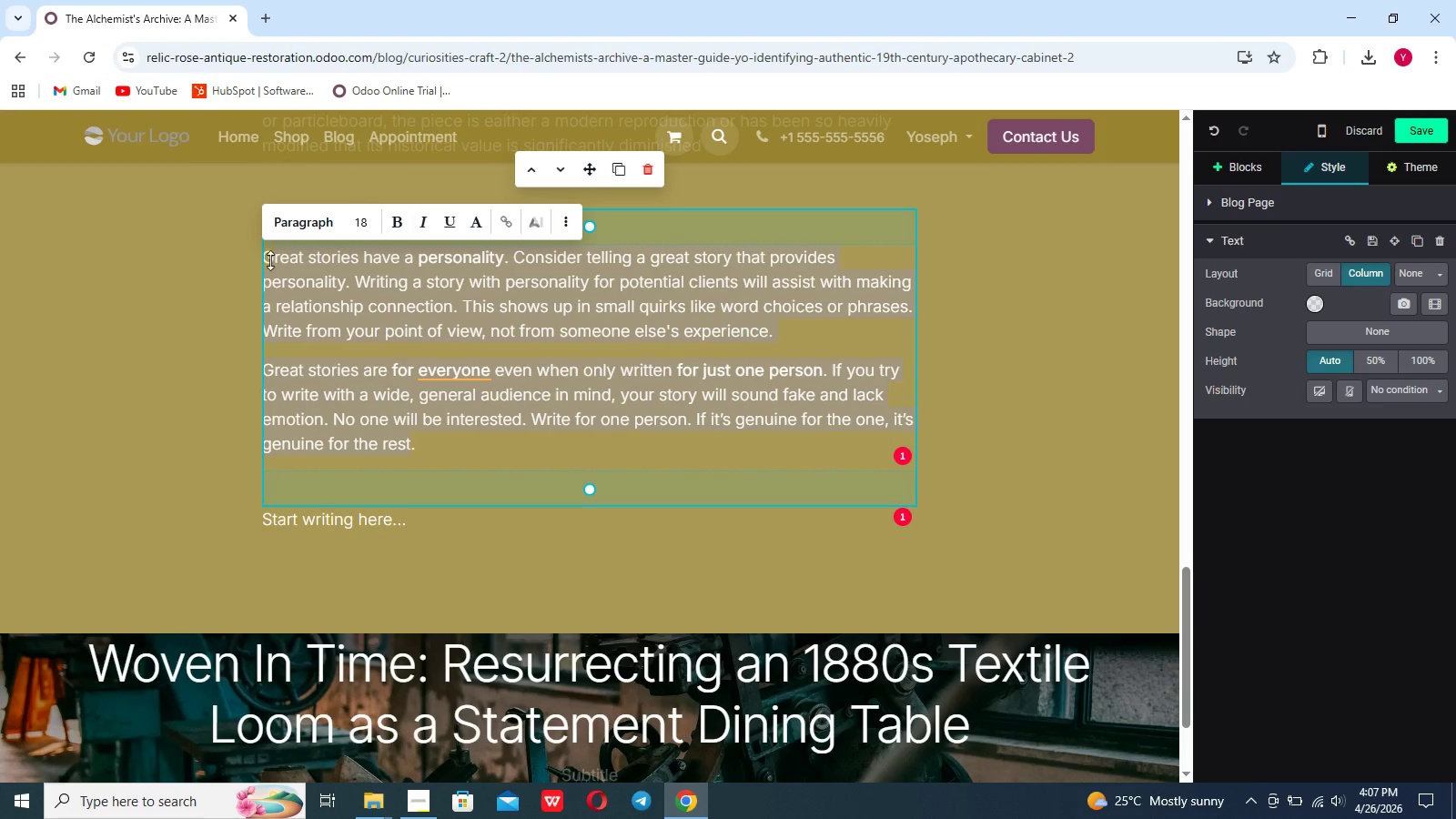 
key(Backspace)
 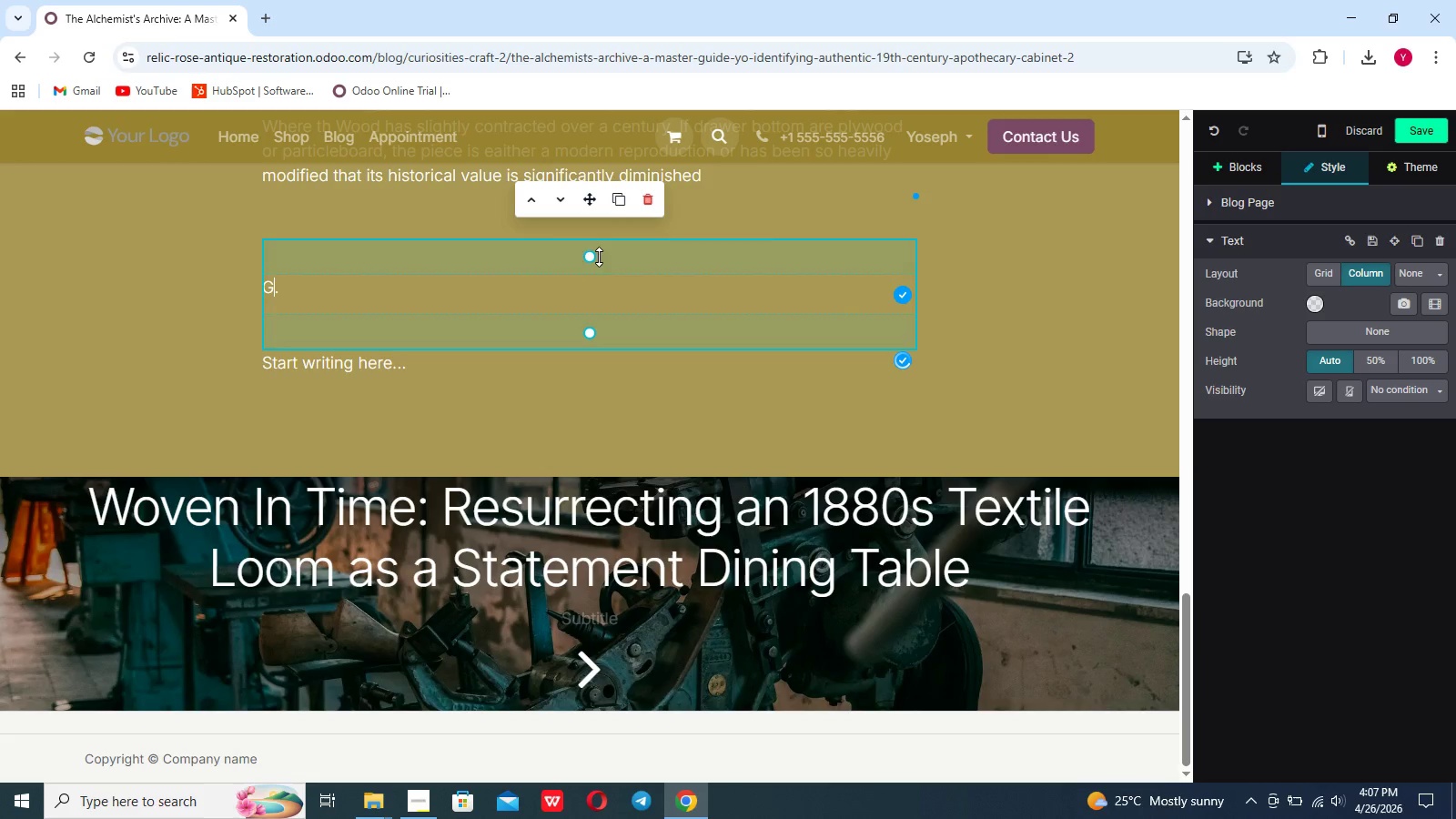 
left_click_drag(start_coordinate=[595, 257], to_coordinate=[594, 176])
 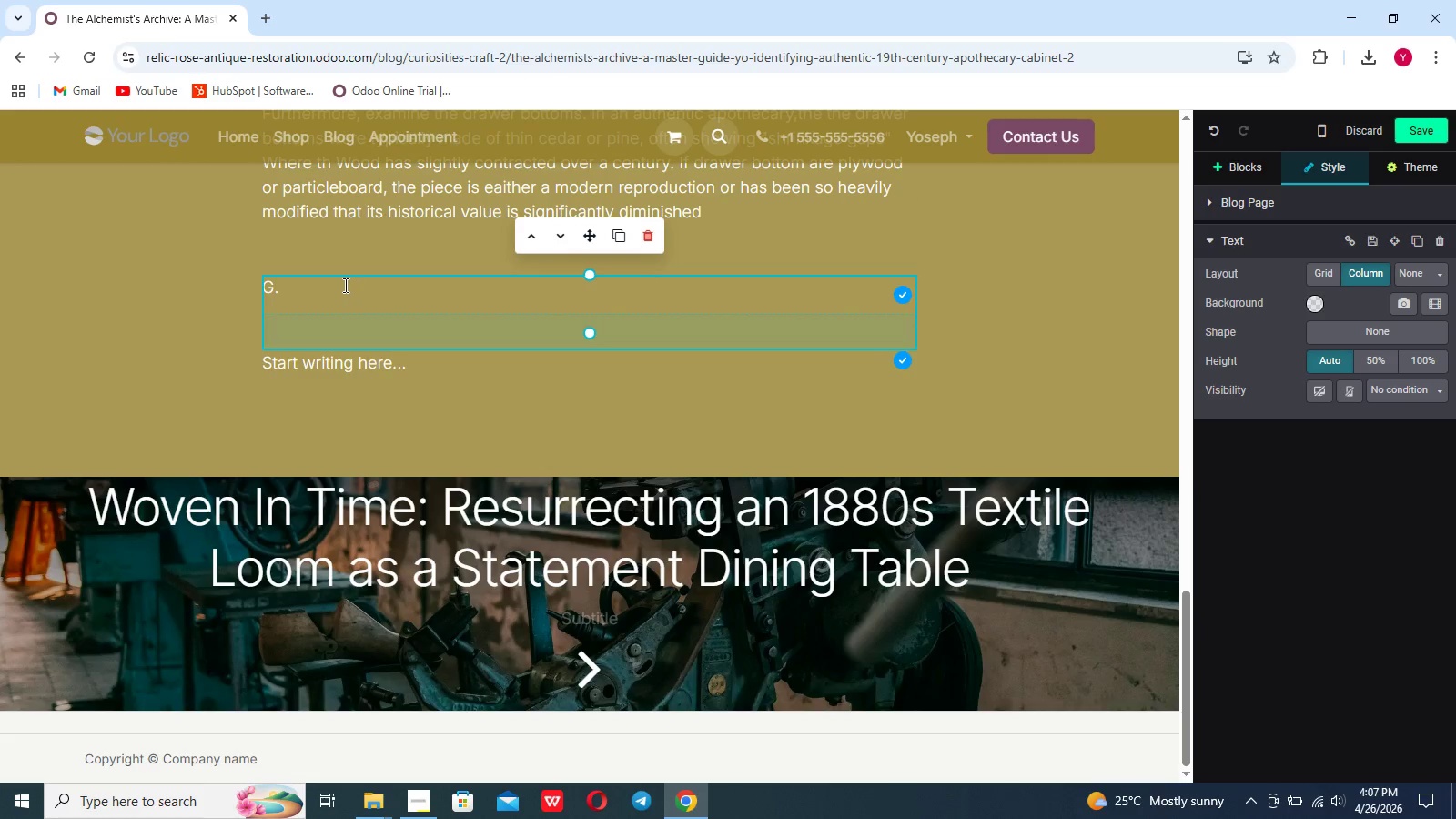 
left_click([344, 285])
 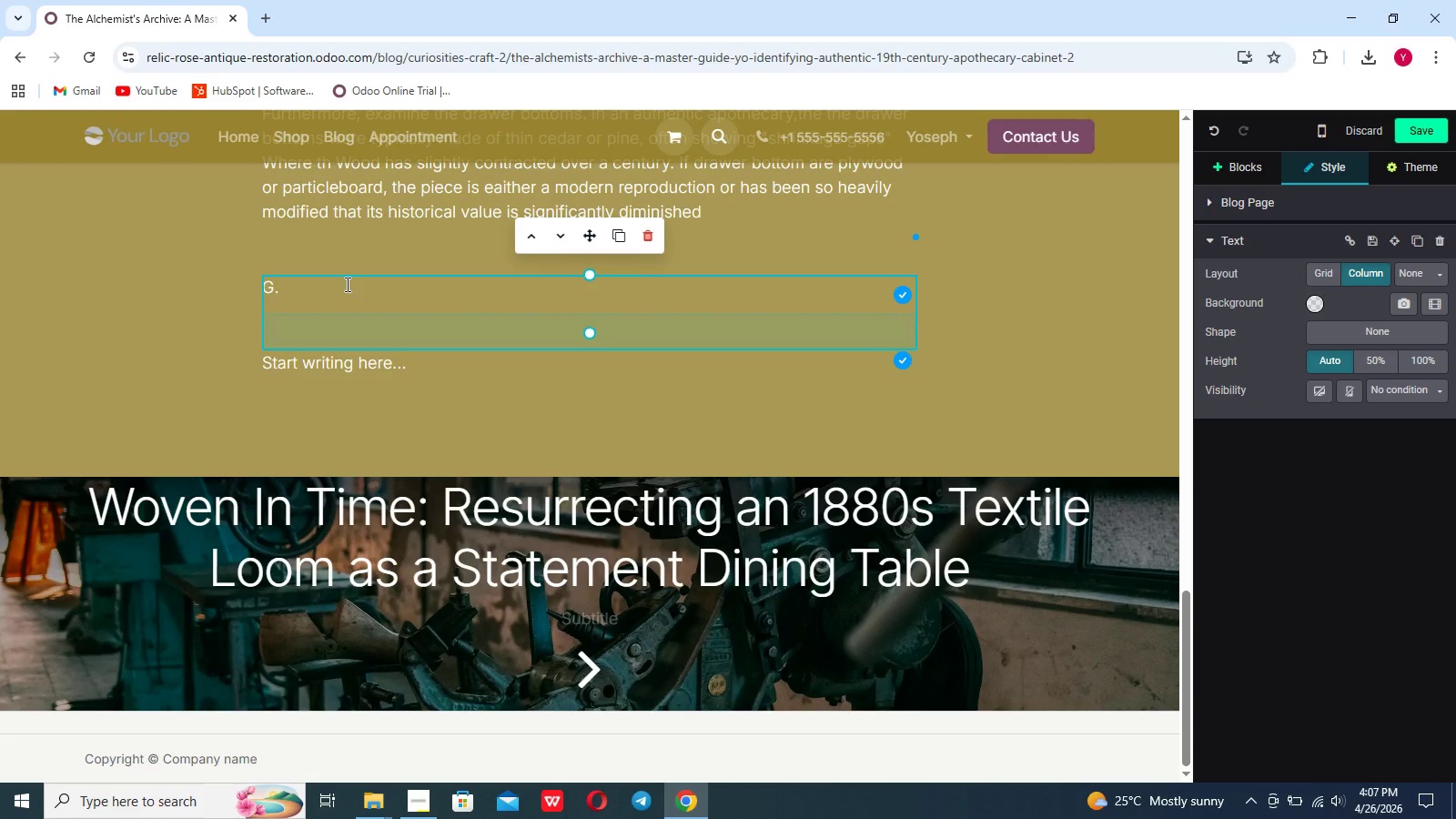 
key(Backspace)
key(Backspace)
type(The ma)
key(Backspace)
key(Backspace)
type(MAter)
 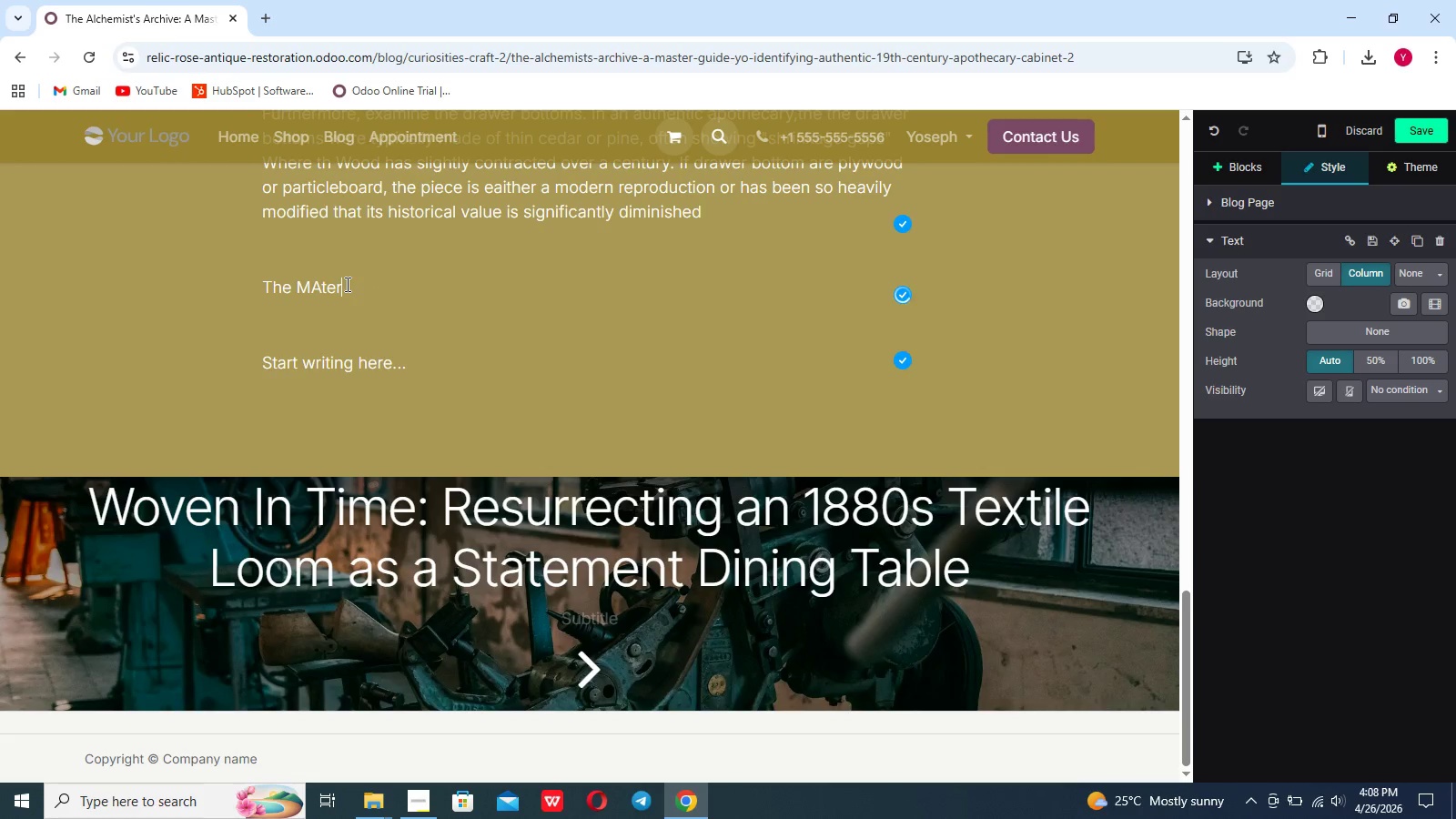 
wait(6.59)
 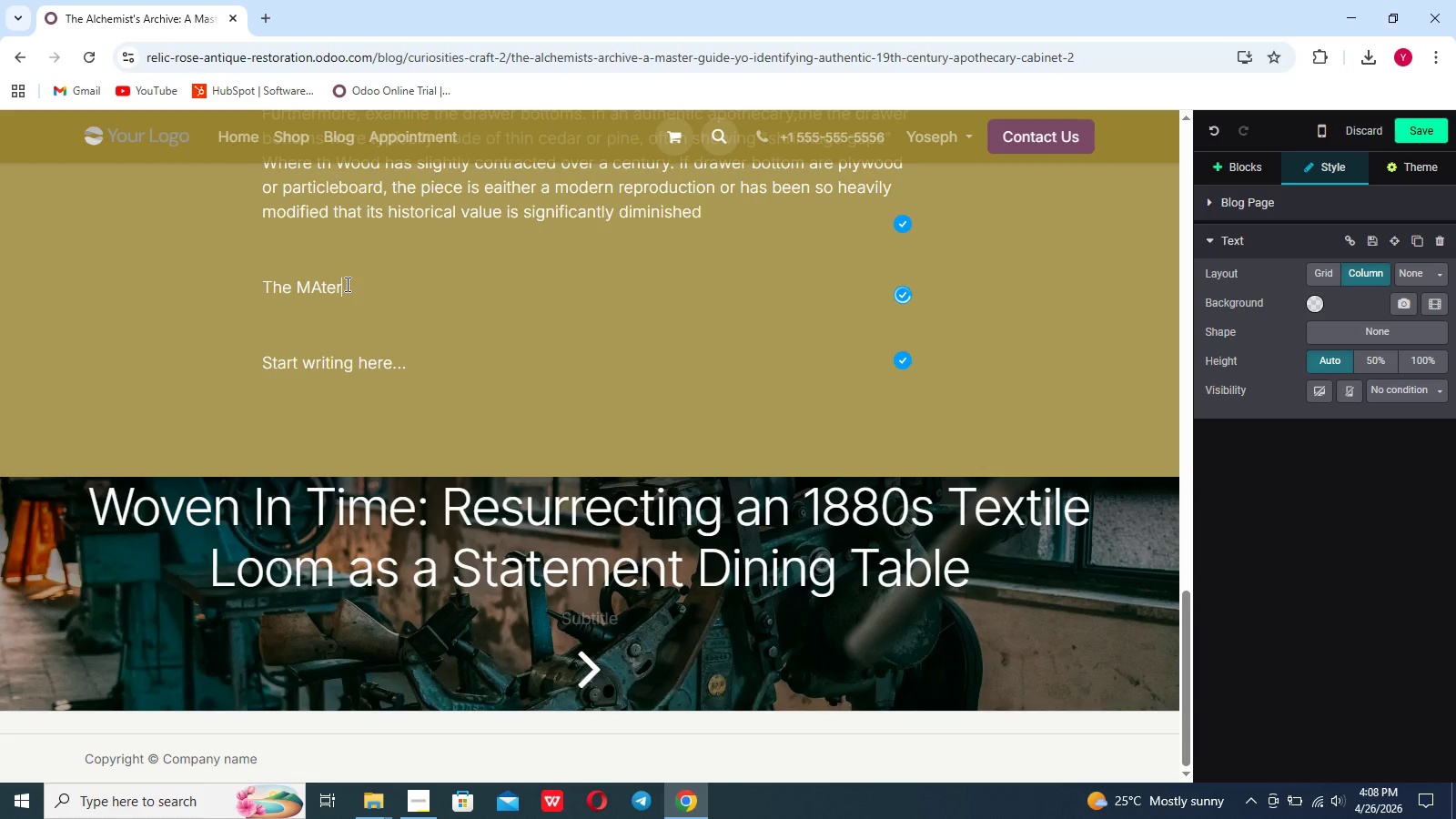 
key(Backspace)
key(Backspace)
key(Backspace)
type(a)
key(Backspace)
key(Backspace)
type(A)
key(Backspace)
key(Backspace)
type(Materila)
key(Backspace)
key(Backspace)
type(al Evidence)
 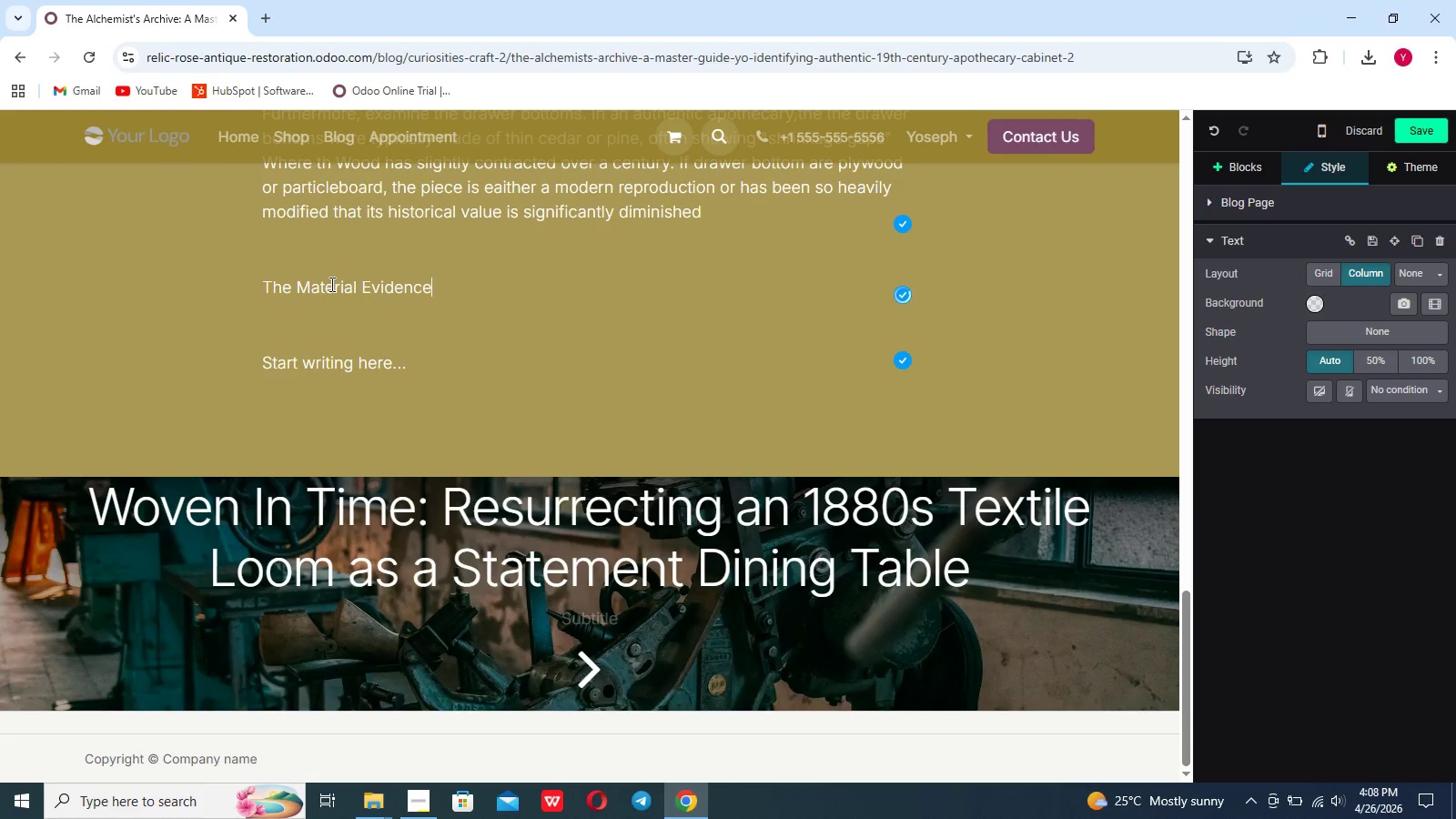 
wait(27.41)
 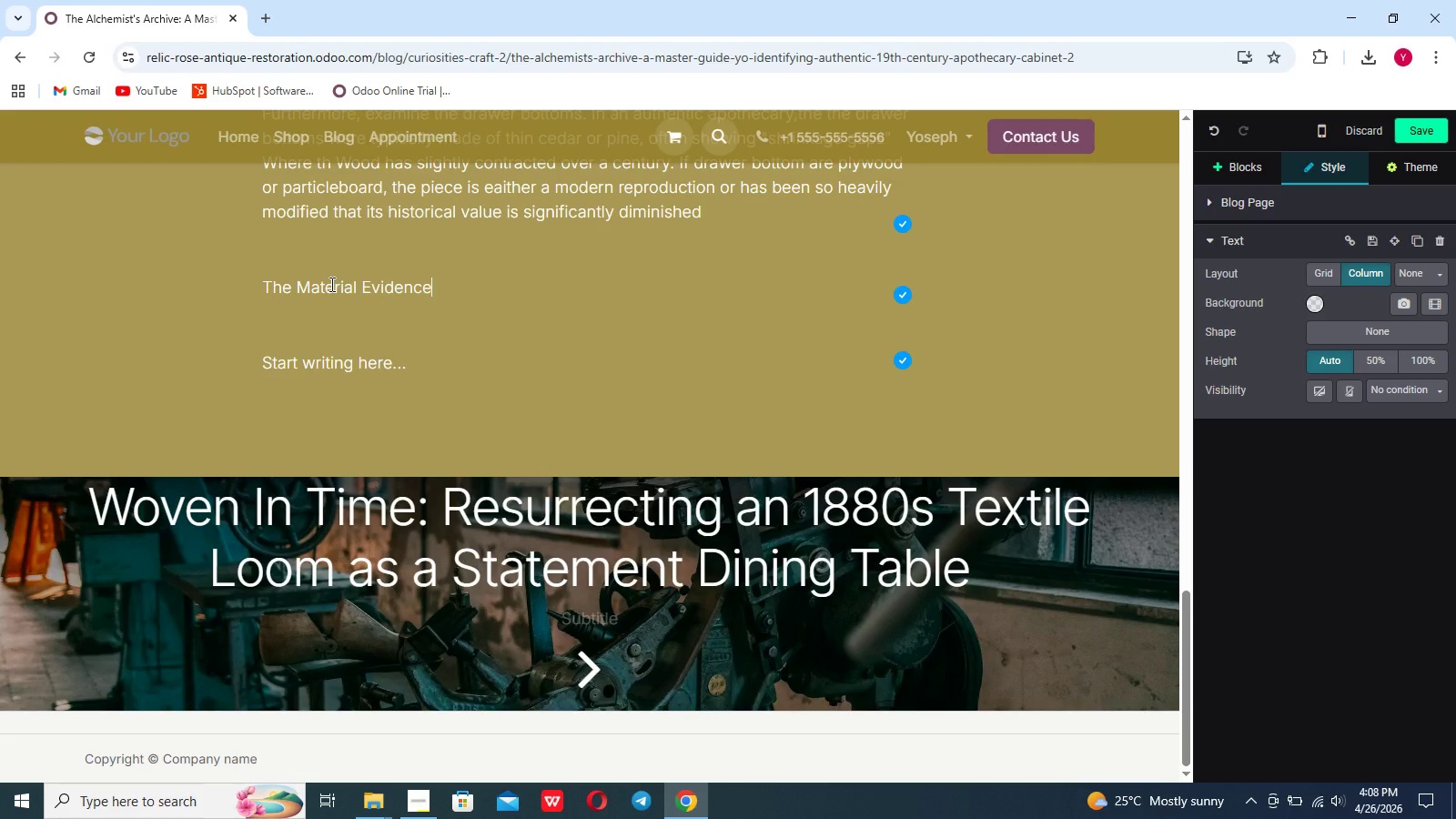 
type( )
key(Backspace)
type(|)
key(Backspace)
type(: Wood and finish)
 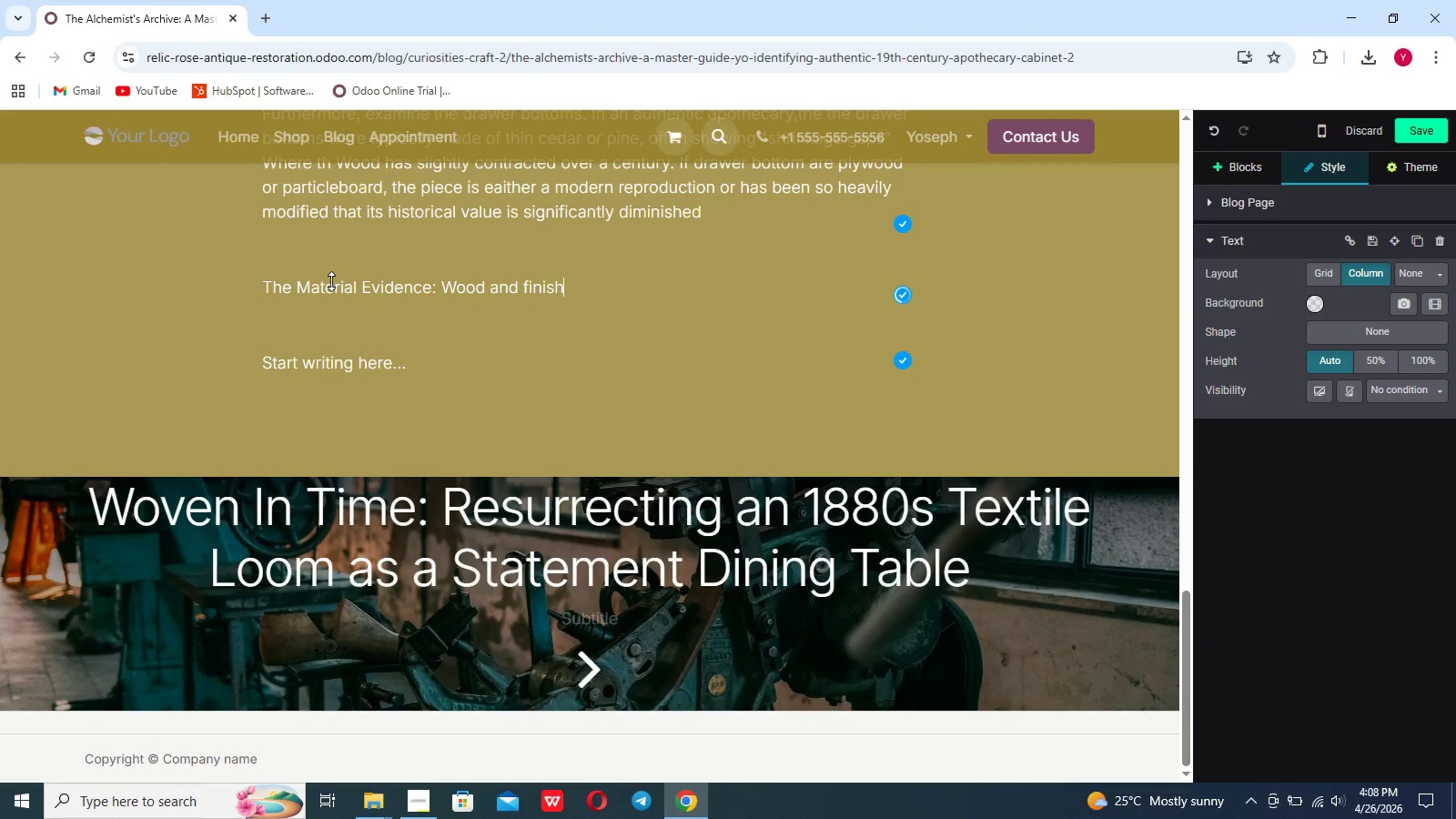 
key(Enter)
 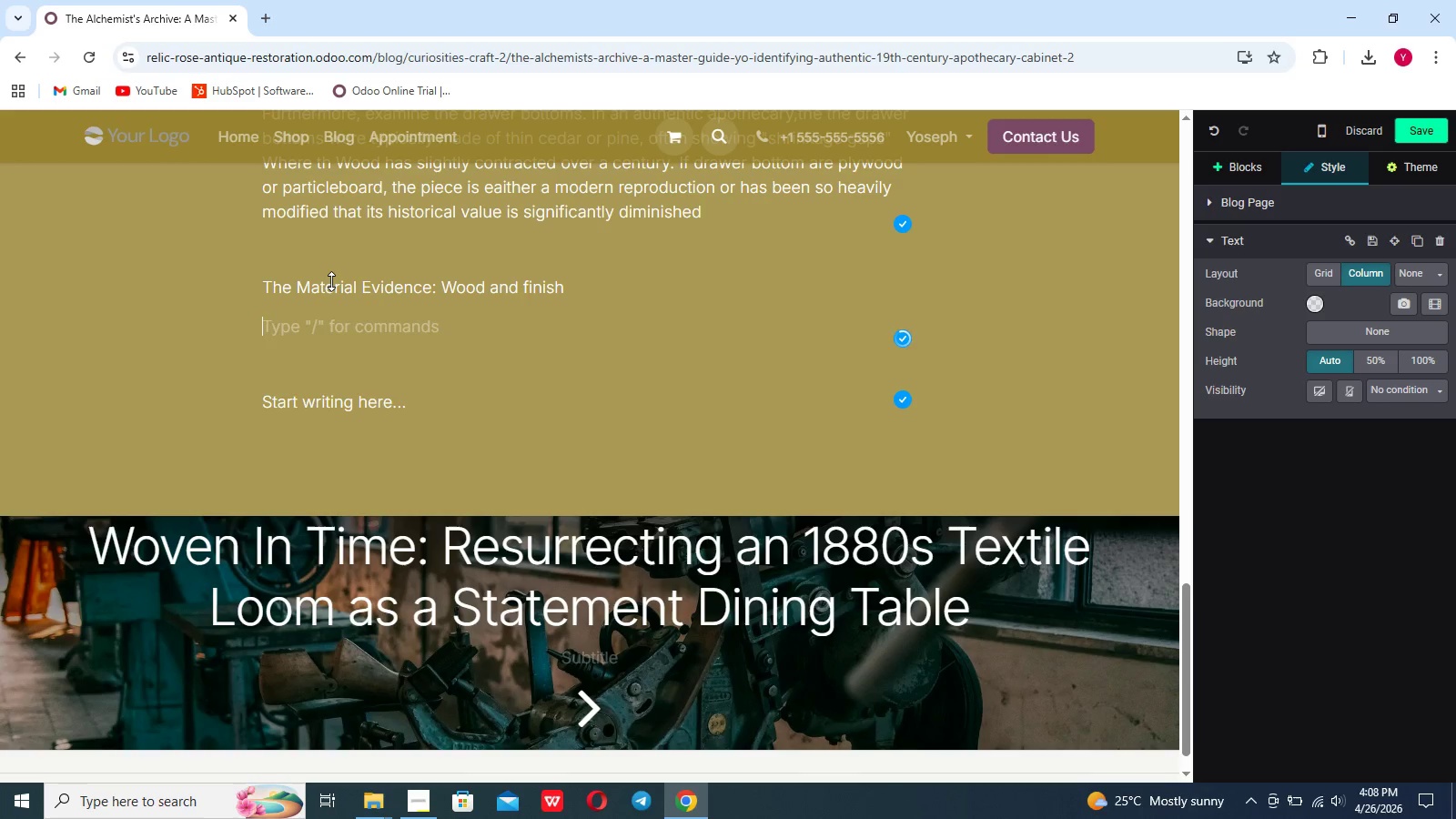 
type(During the 1890s, apothecary cabinets were built to last.)
key(Backspace)
type(,)
 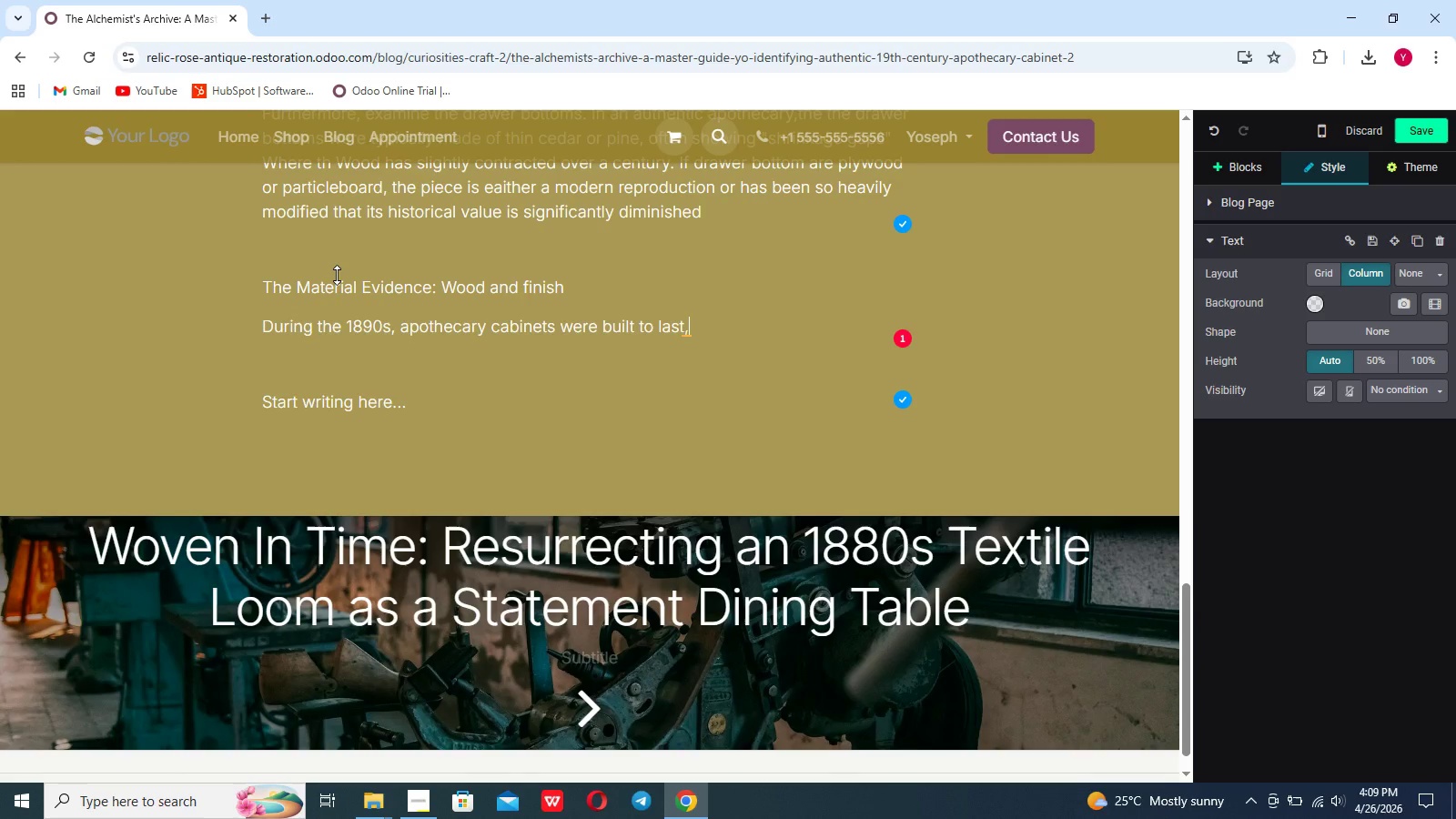 
type(by)
key(Backspace)
type(ut they were also built to reflect the professional ststus of the pharmasict)
key(Backspace)
key(Backspace)
key(Backspace)
type(cs)
key(Backspace)
key(Backspace)
type(cs)
key(Backspace)
type(ist )
 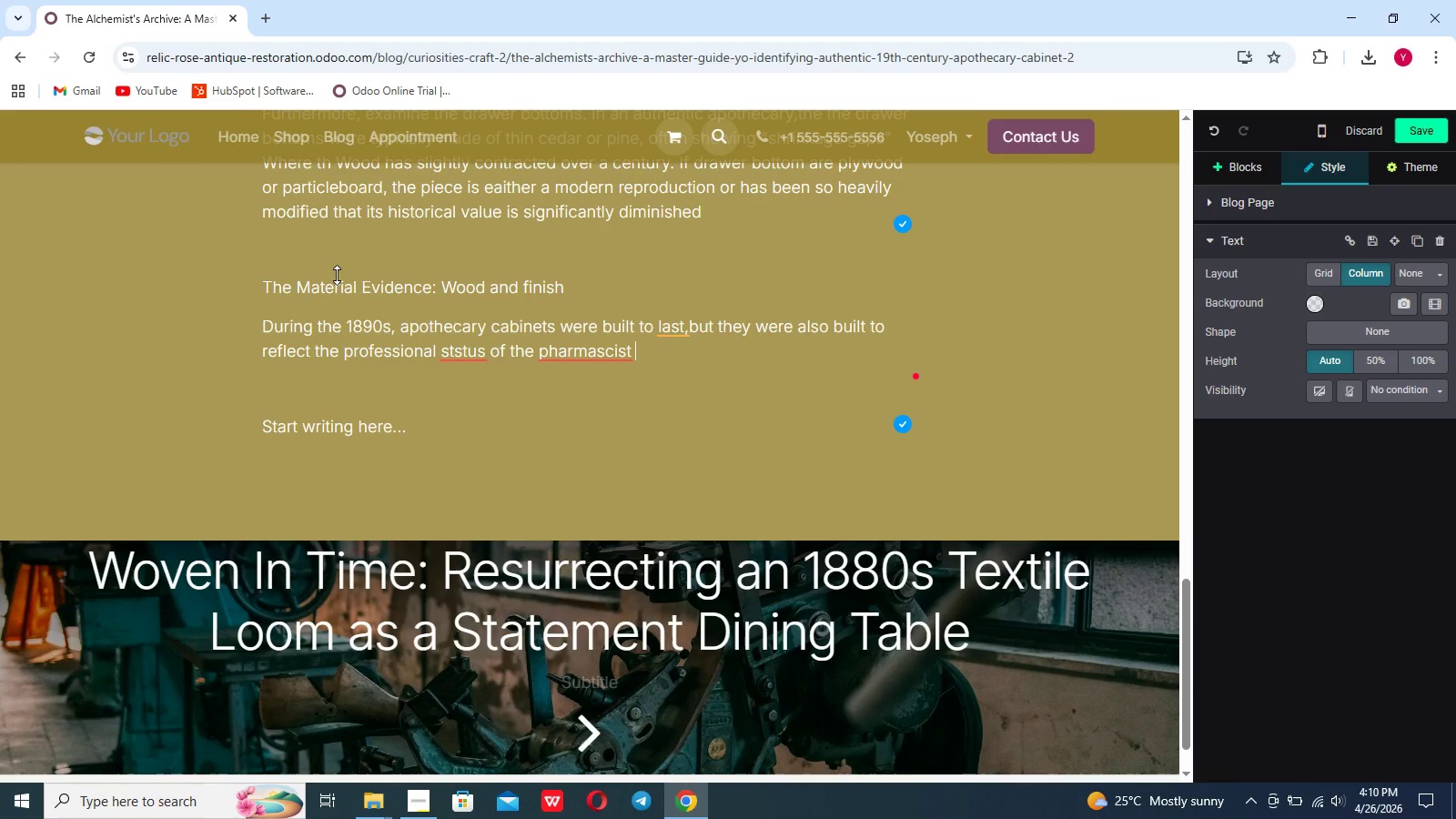 
key(Backspace)
type(. Most high)
 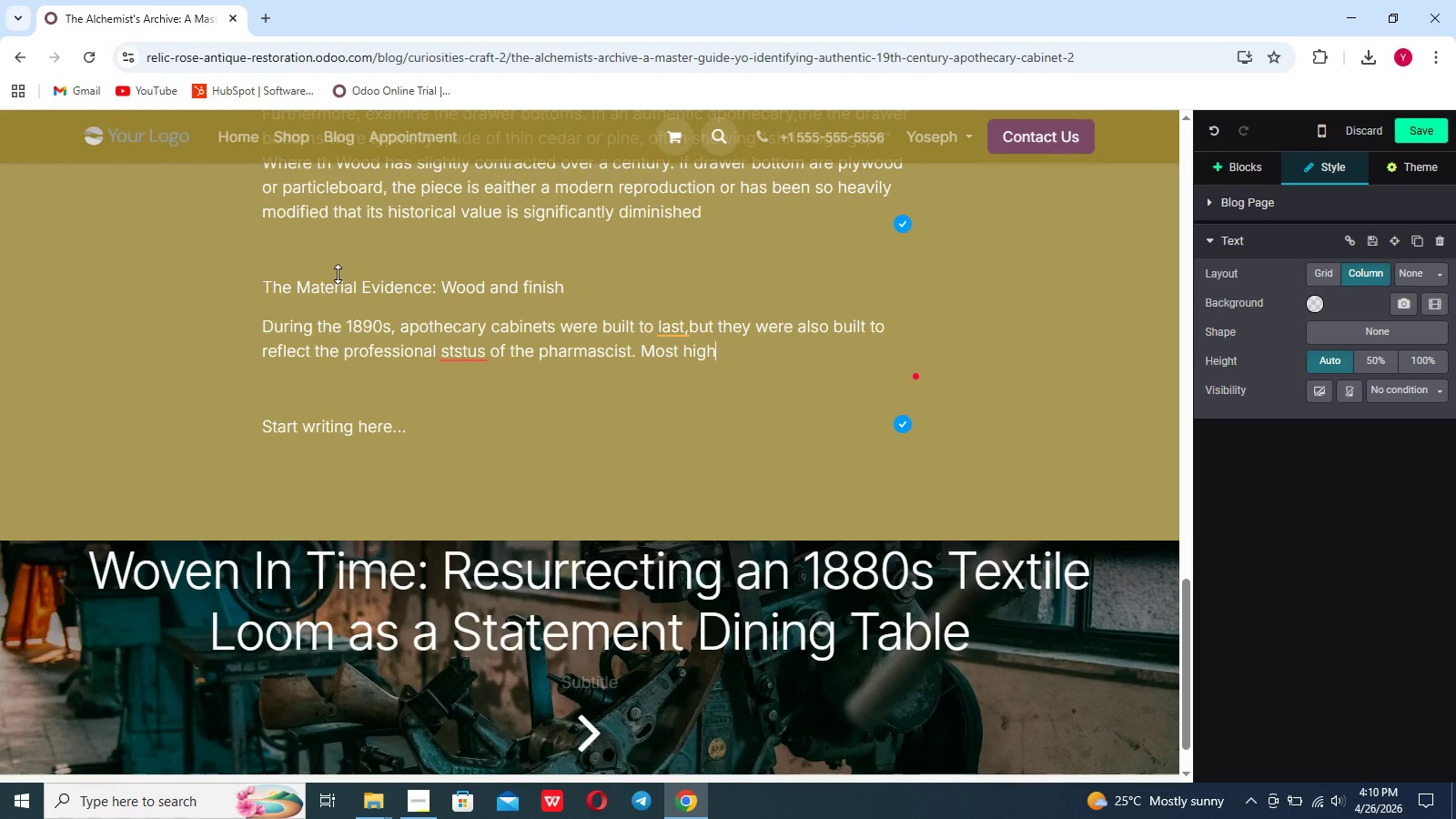 
type(=end)
key(Backspace)
key(Backspace)
key(Backspace)
key(Backspace)
type(=)
key(Backspace)
type(-end cabinets were constructed form)
key(Backspace)
key(Backspace)
key(Backspace)
type(rom)
 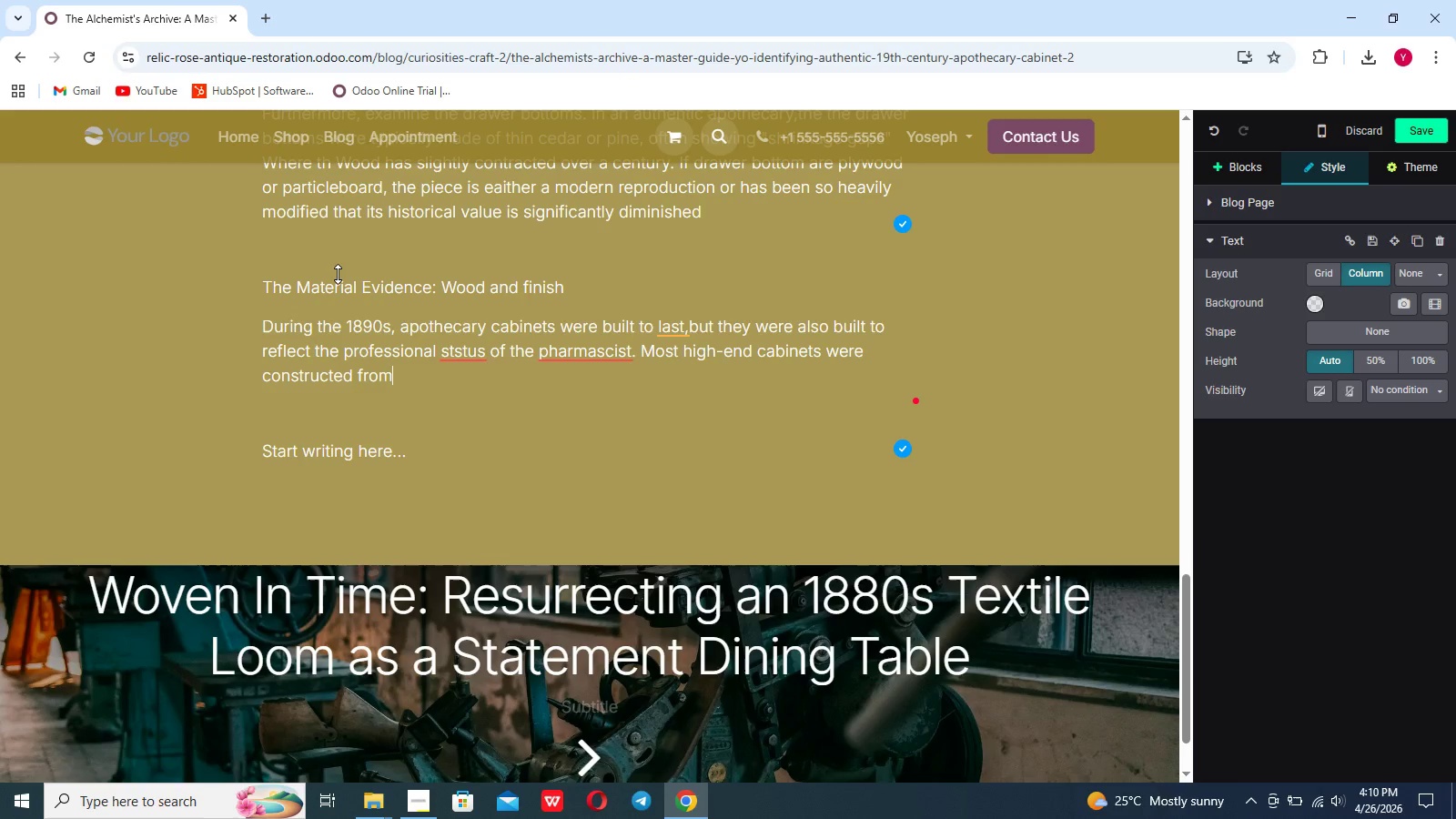 
wait(5.62)
 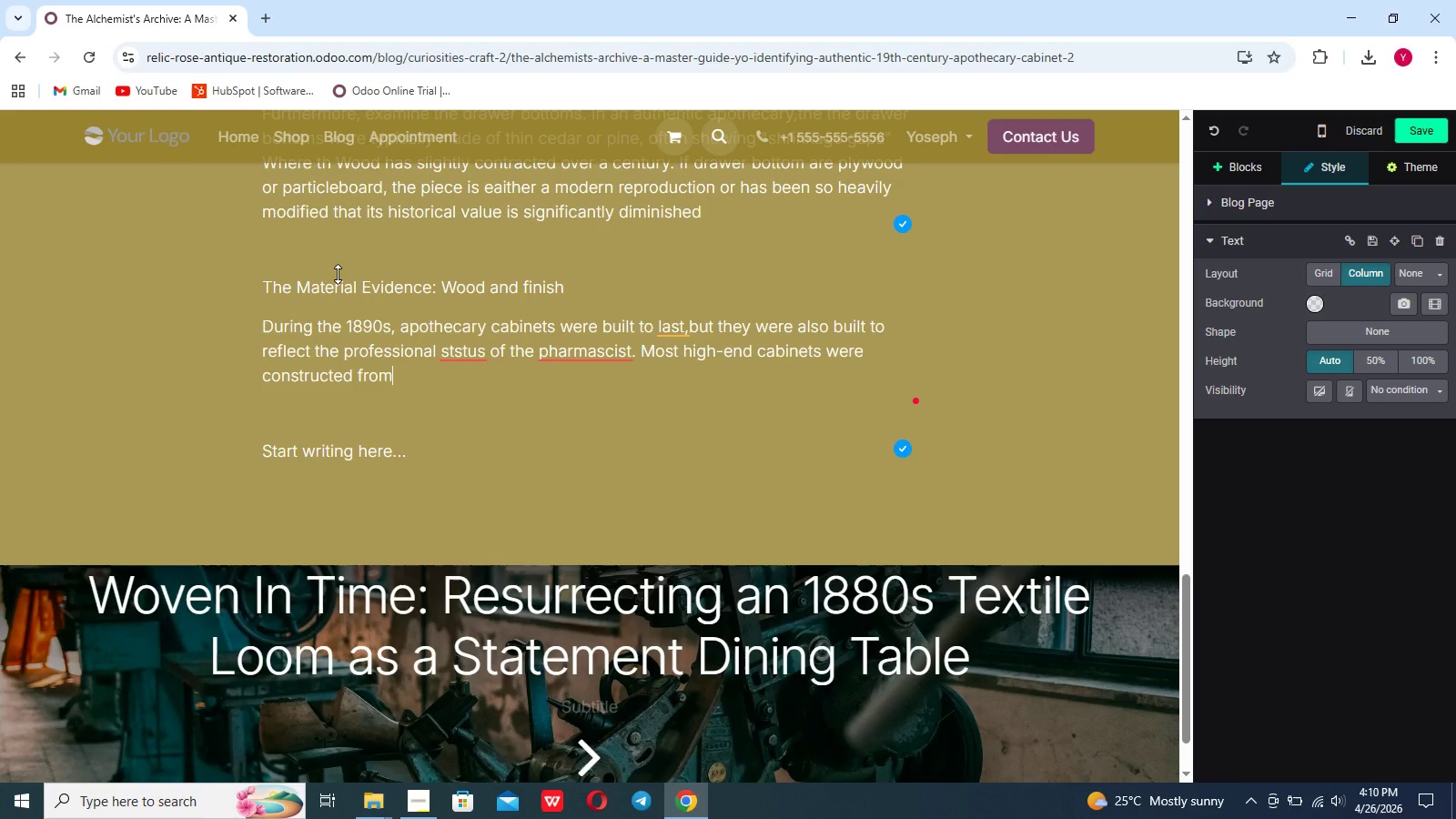 
type( Quartersawn oak or Black Walnut)
 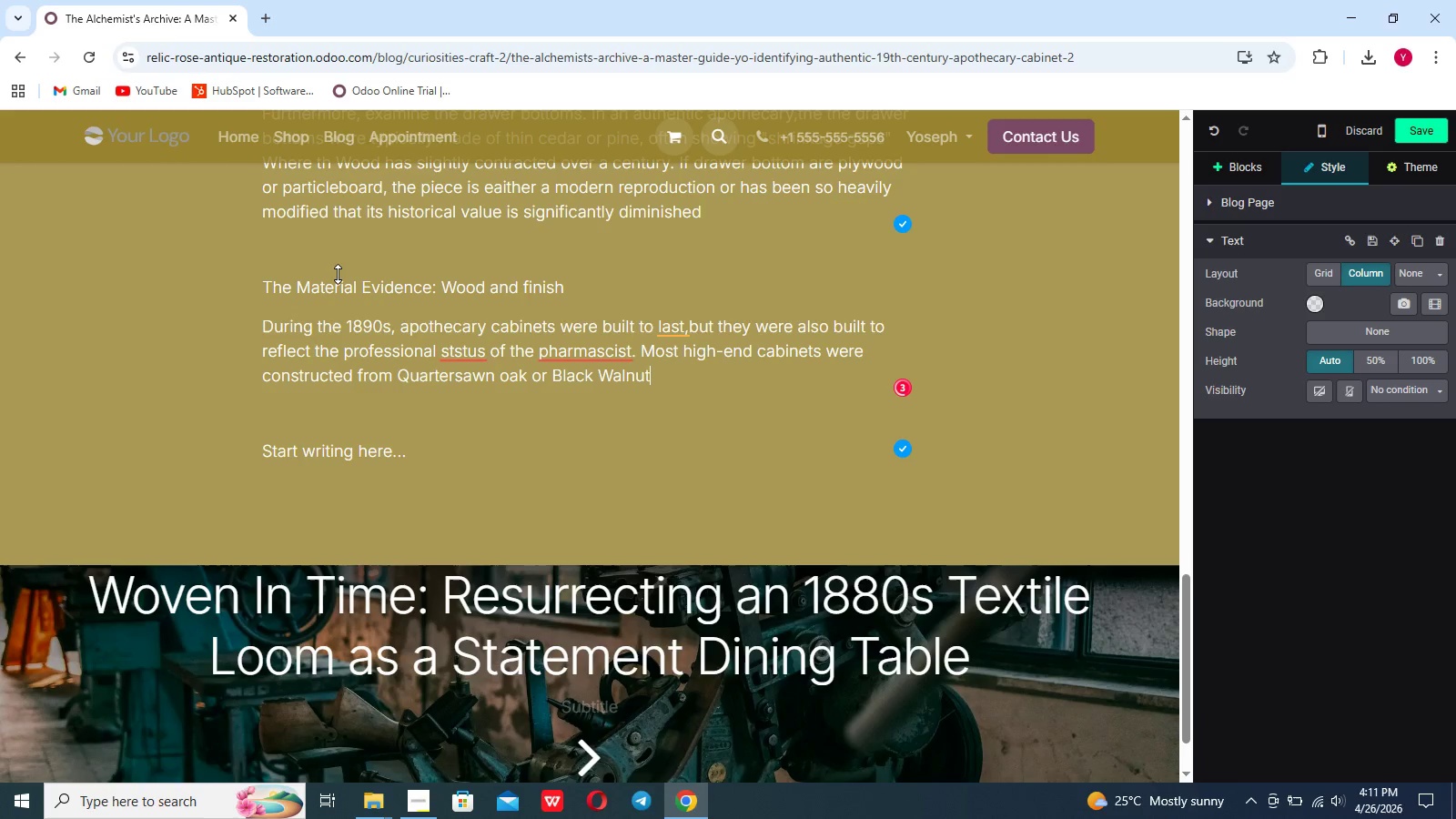 
left_click_drag(start_coordinate=[660, 389], to_coordinate=[399, 376])
 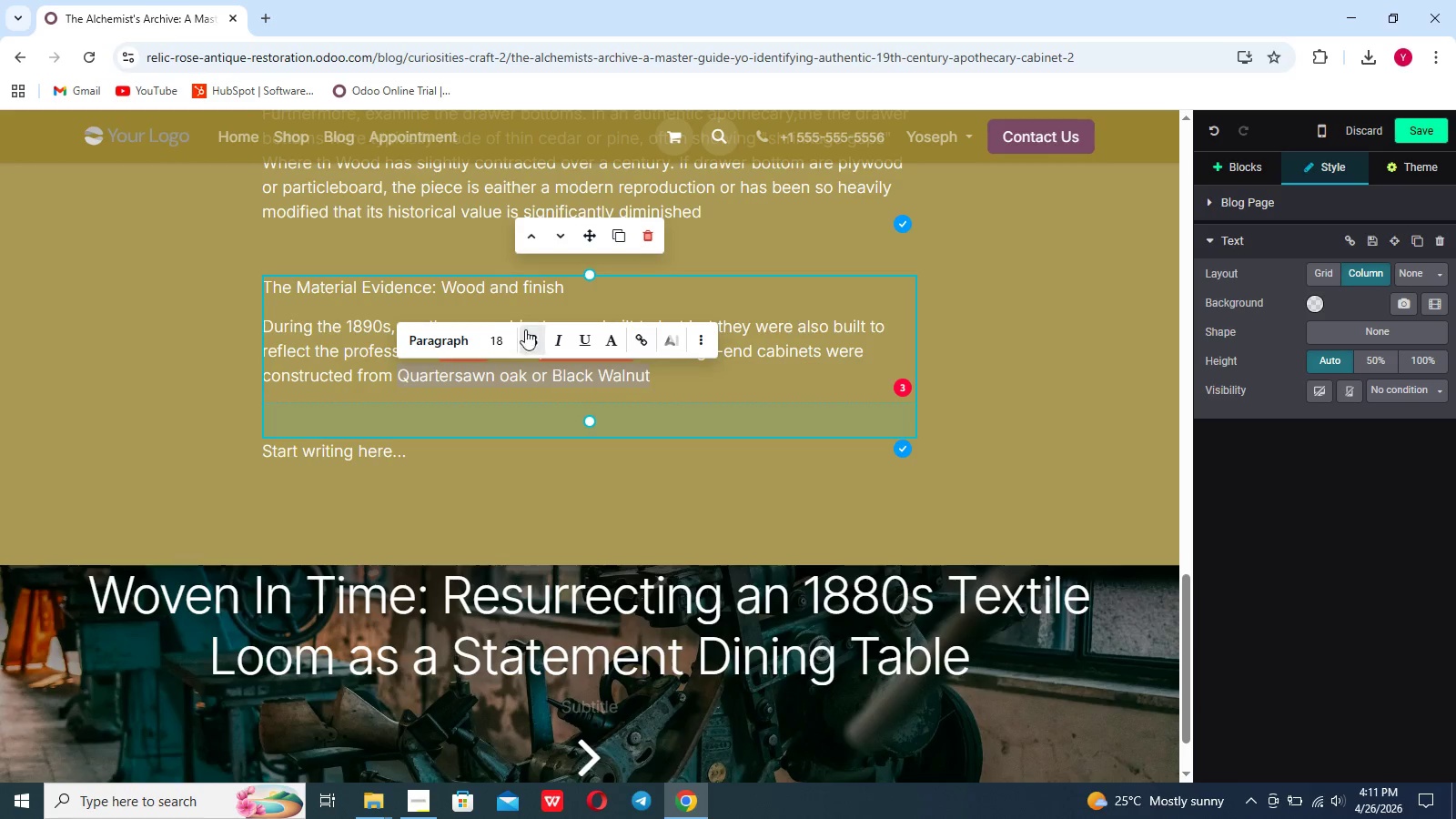 
left_click([532, 337])
 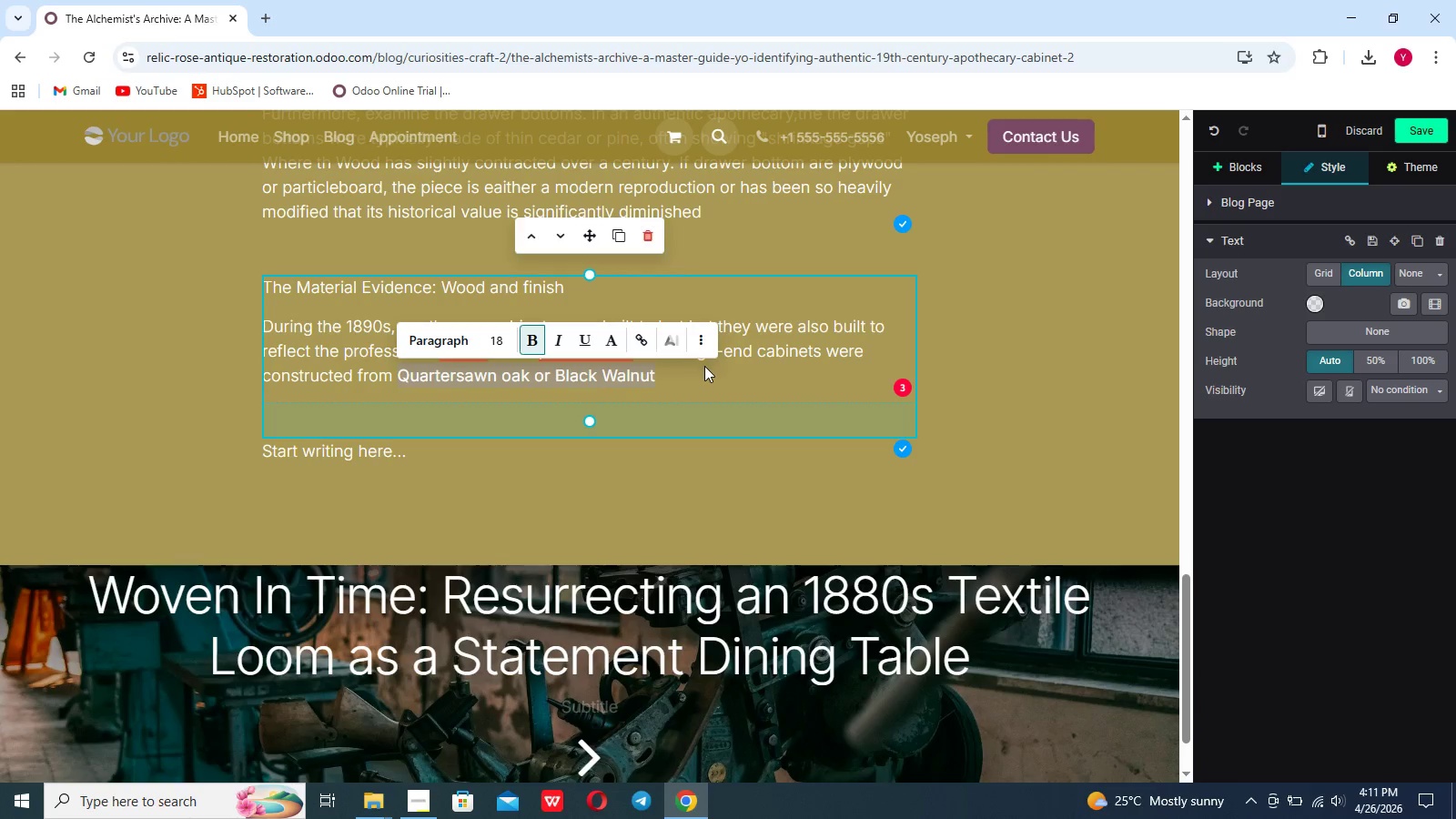 
left_click([704, 367])
 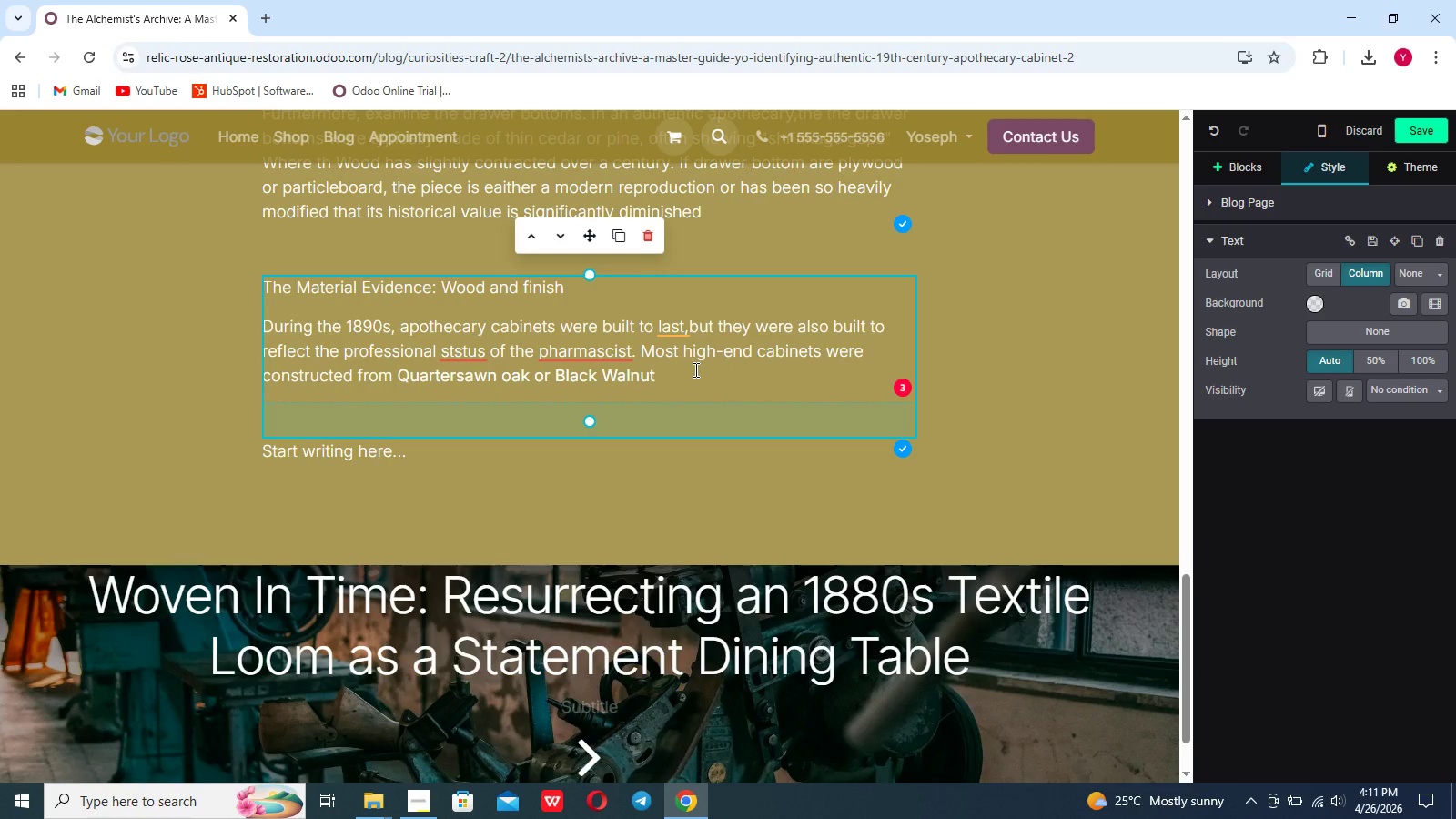 
key(Comma)
 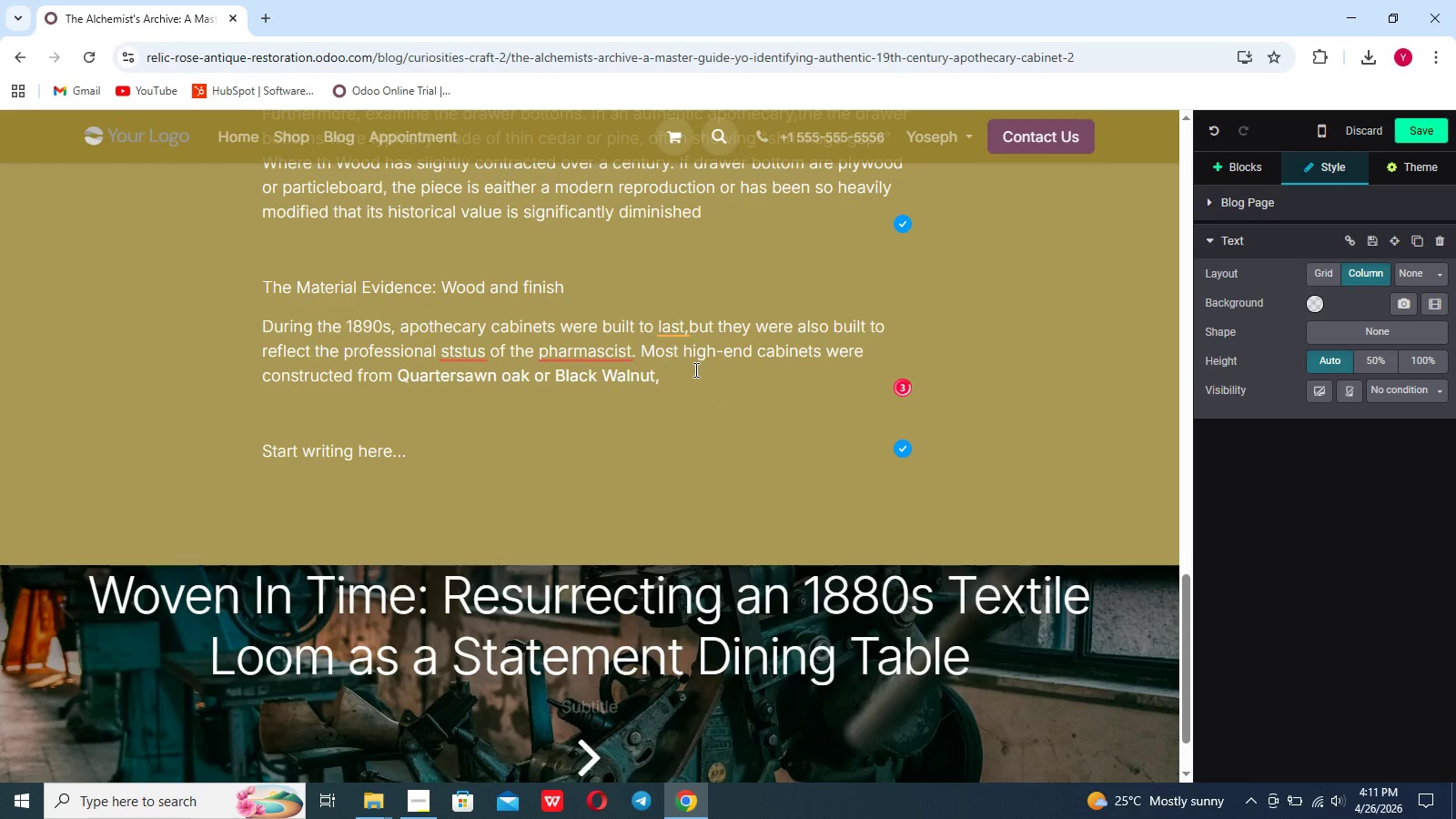 
key(Backspace)
 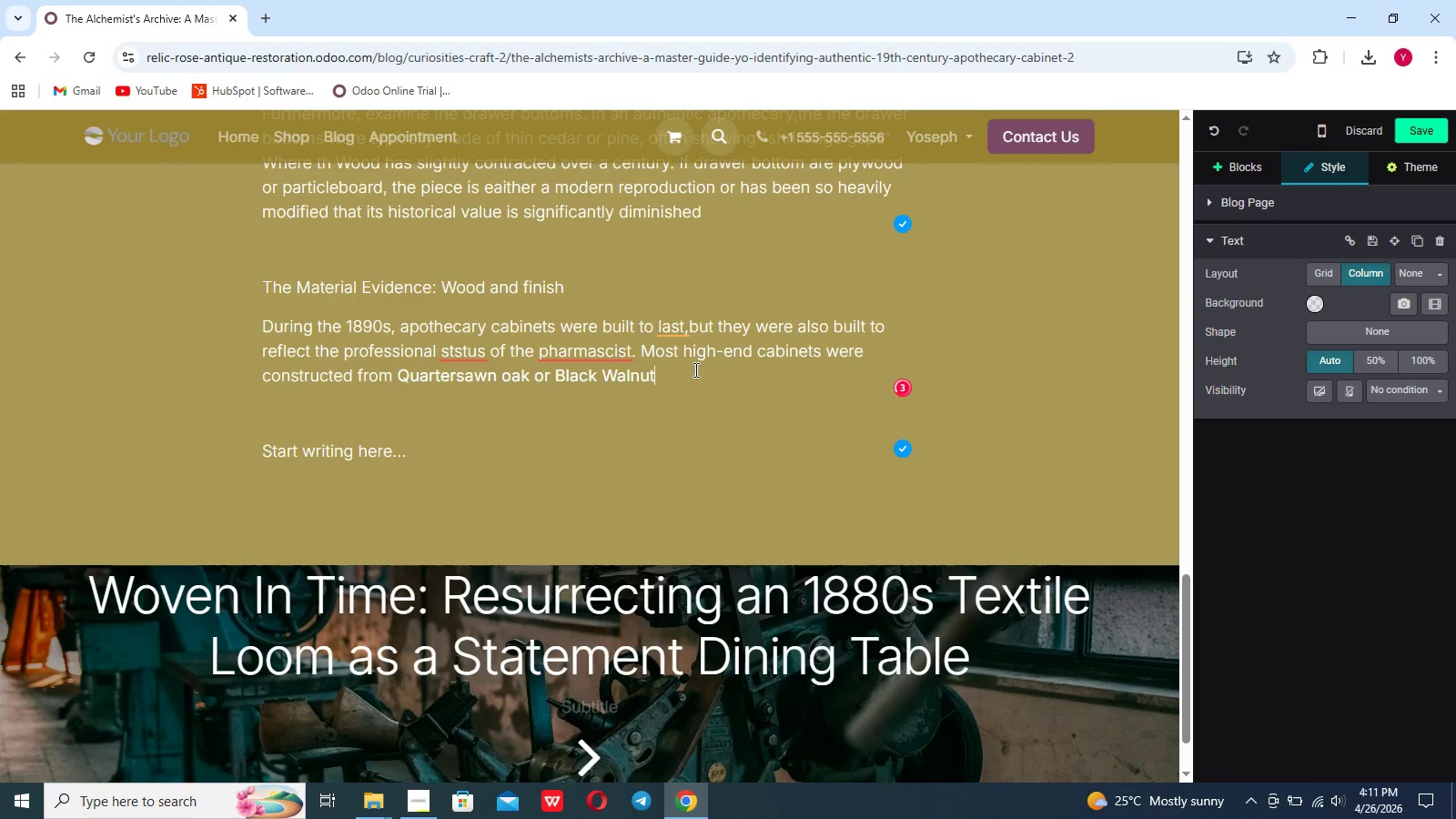 
key(Period)
 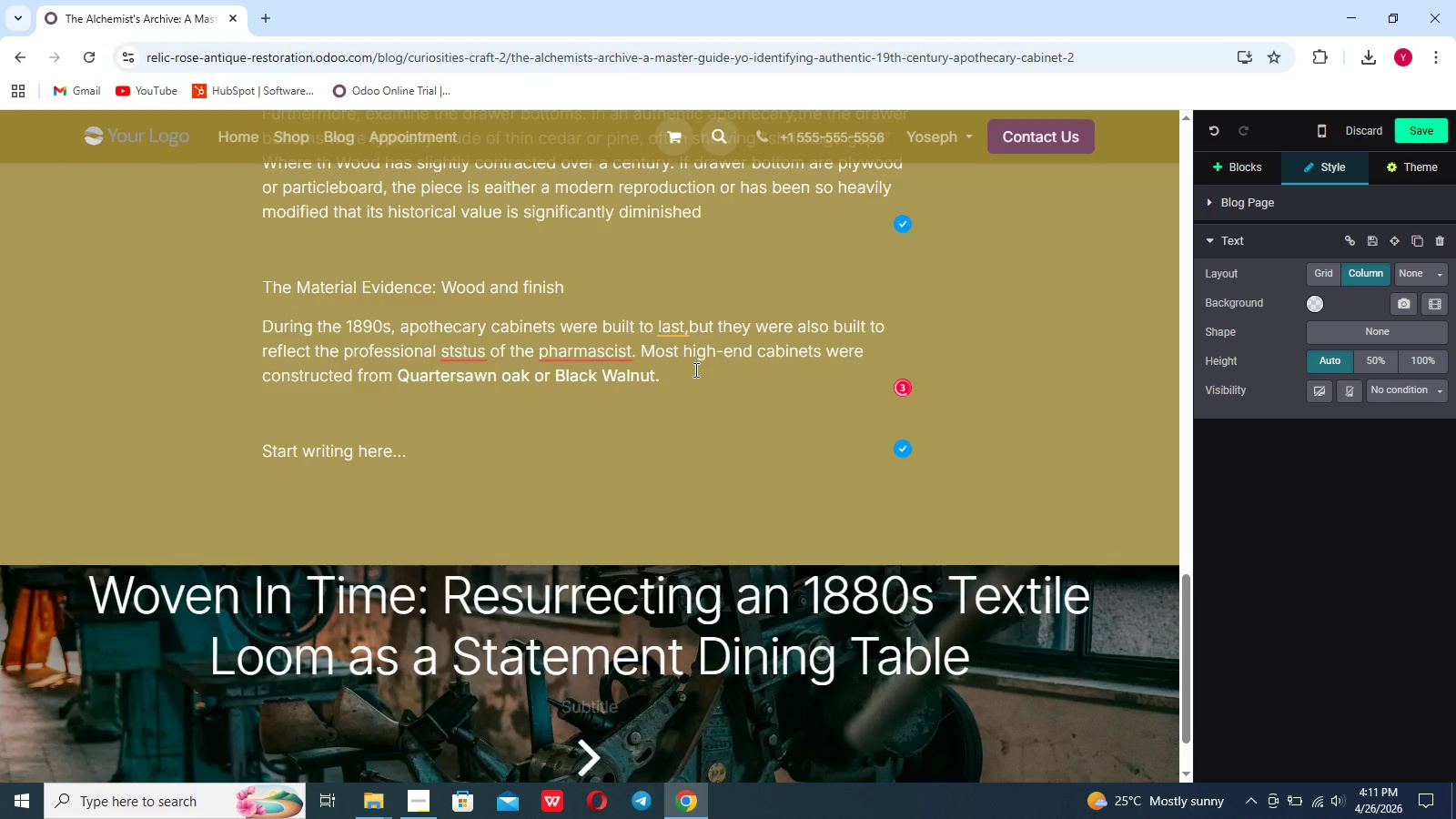 
key(Shift+Enter)
 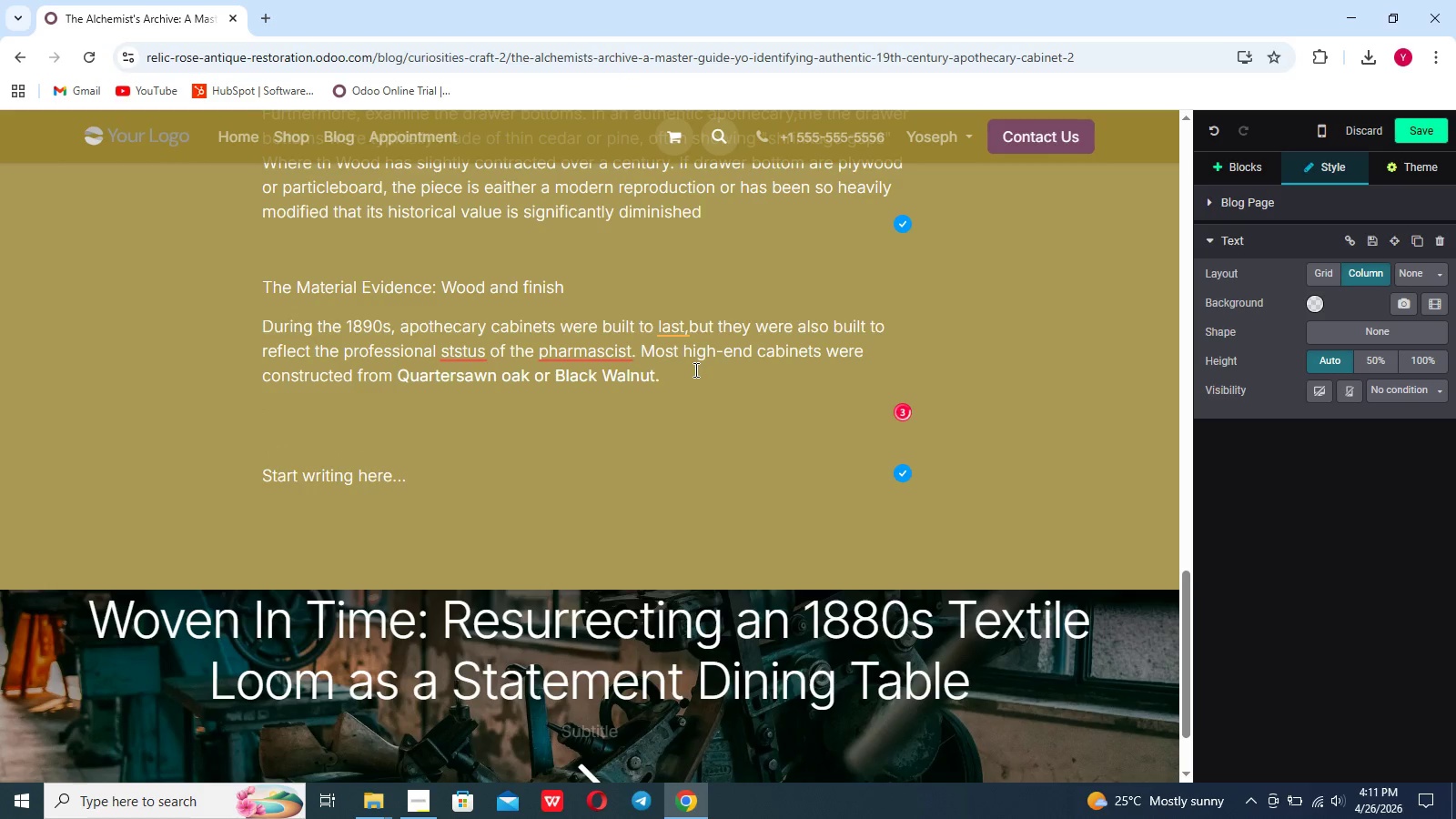 
key(Shift+Enter)
 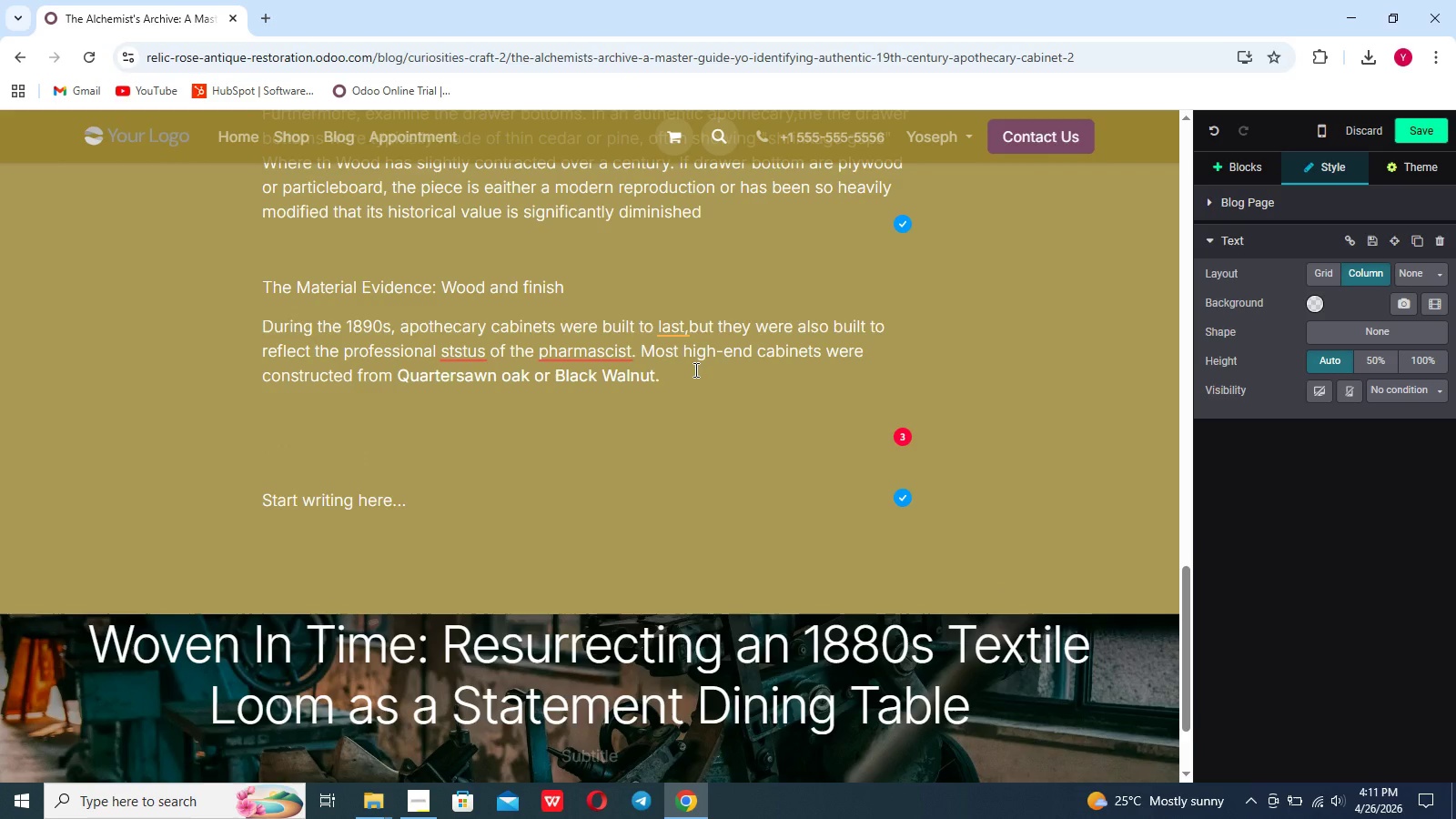 
key(Backspace)
type(Quarte)
key(Backspace)
key(Backspace)
key(Backspace)
key(Backspace)
key(Backspace)
key(Backspace)
 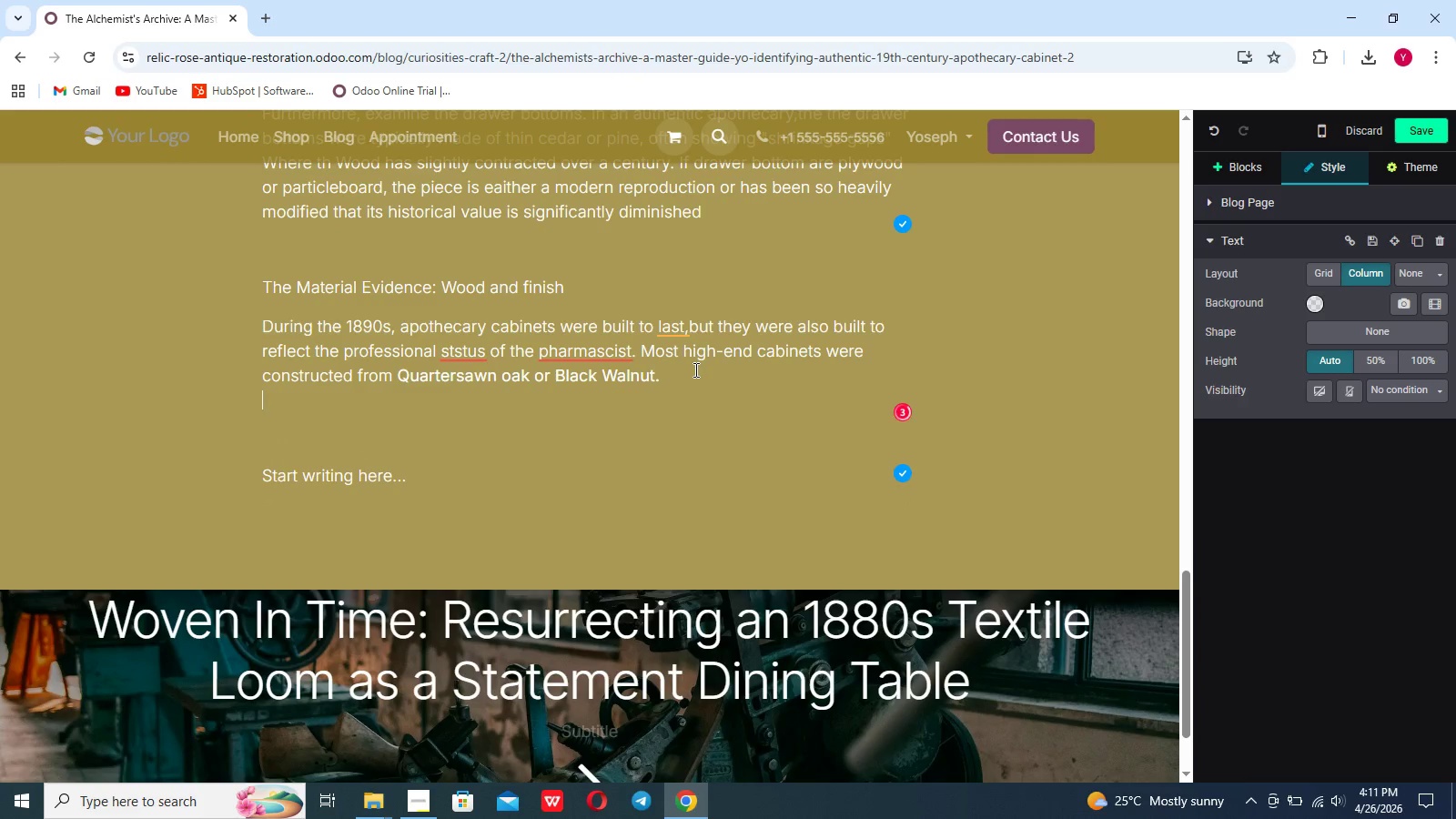 
key(Enter)
 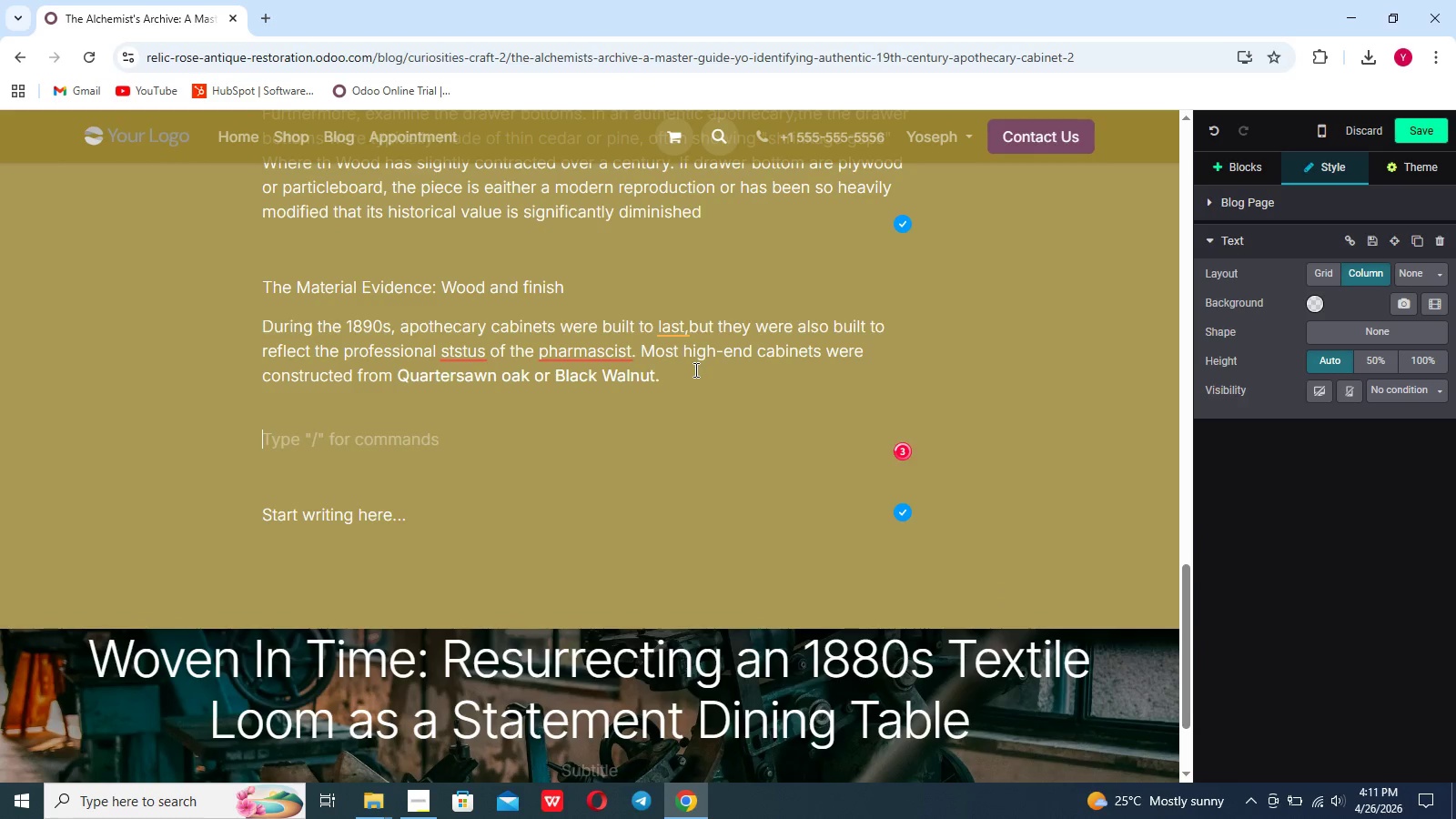 
type(w)
key(Backspace)
type(qfer)
key(Backspace)
key(Backspace)
key(Backspace)
key(Backspace)
key(Backspace)
key(Backspace)
key(Backspace)
type(Quartersaw)
 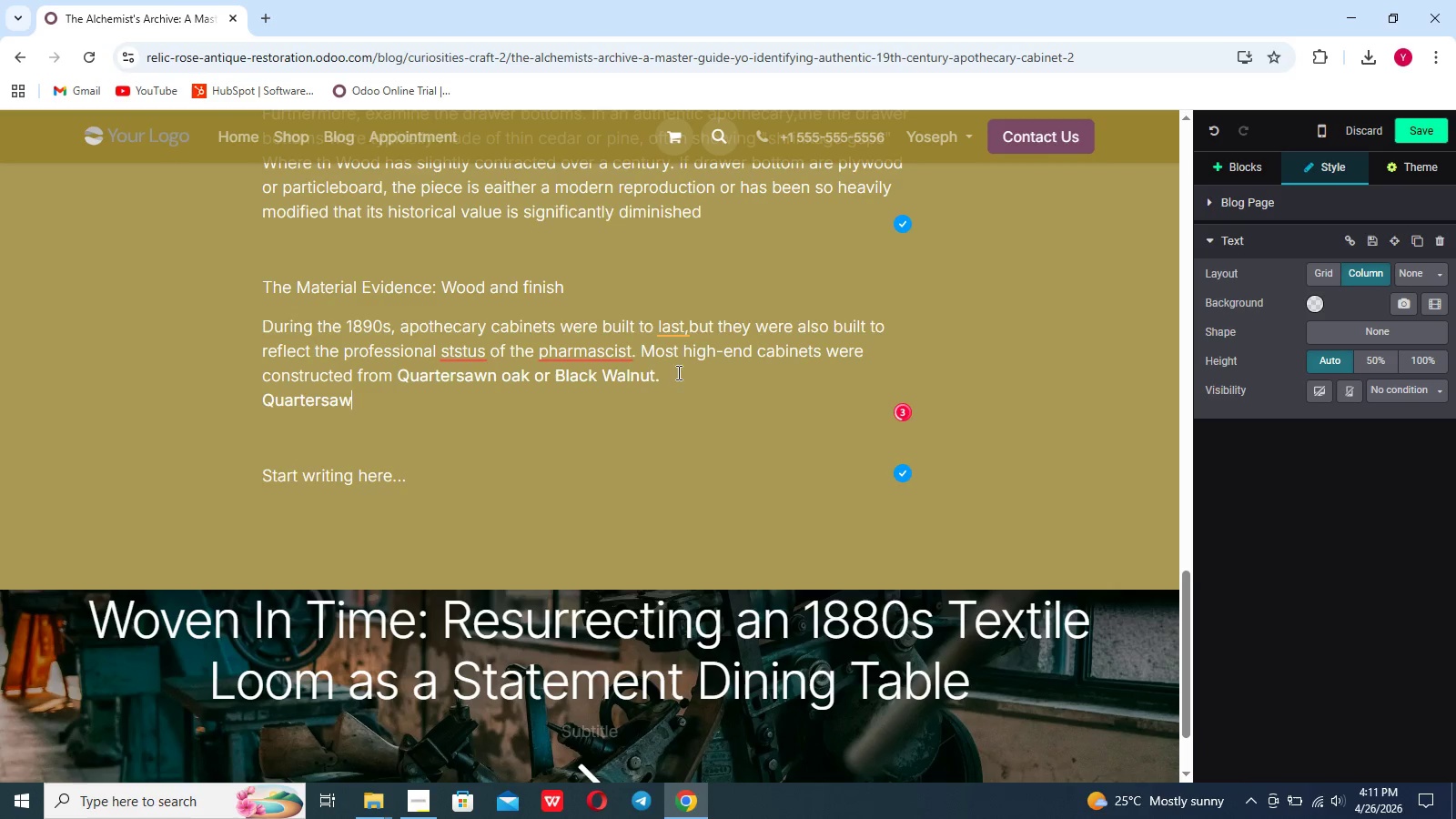 
hold_key(key=G, duration=0.45)
 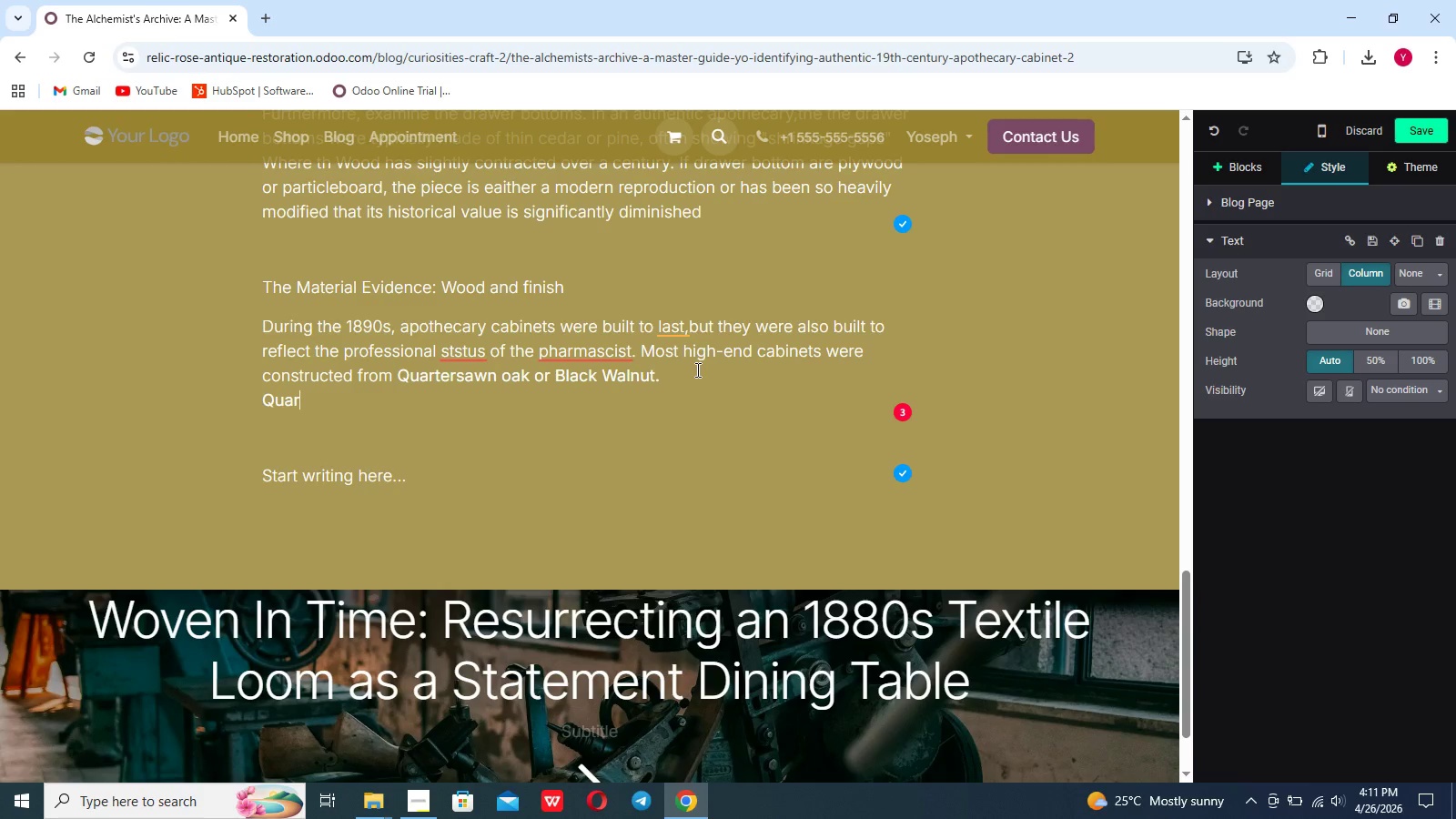 
left_click_drag(start_coordinate=[352, 397], to_coordinate=[269, 393])
 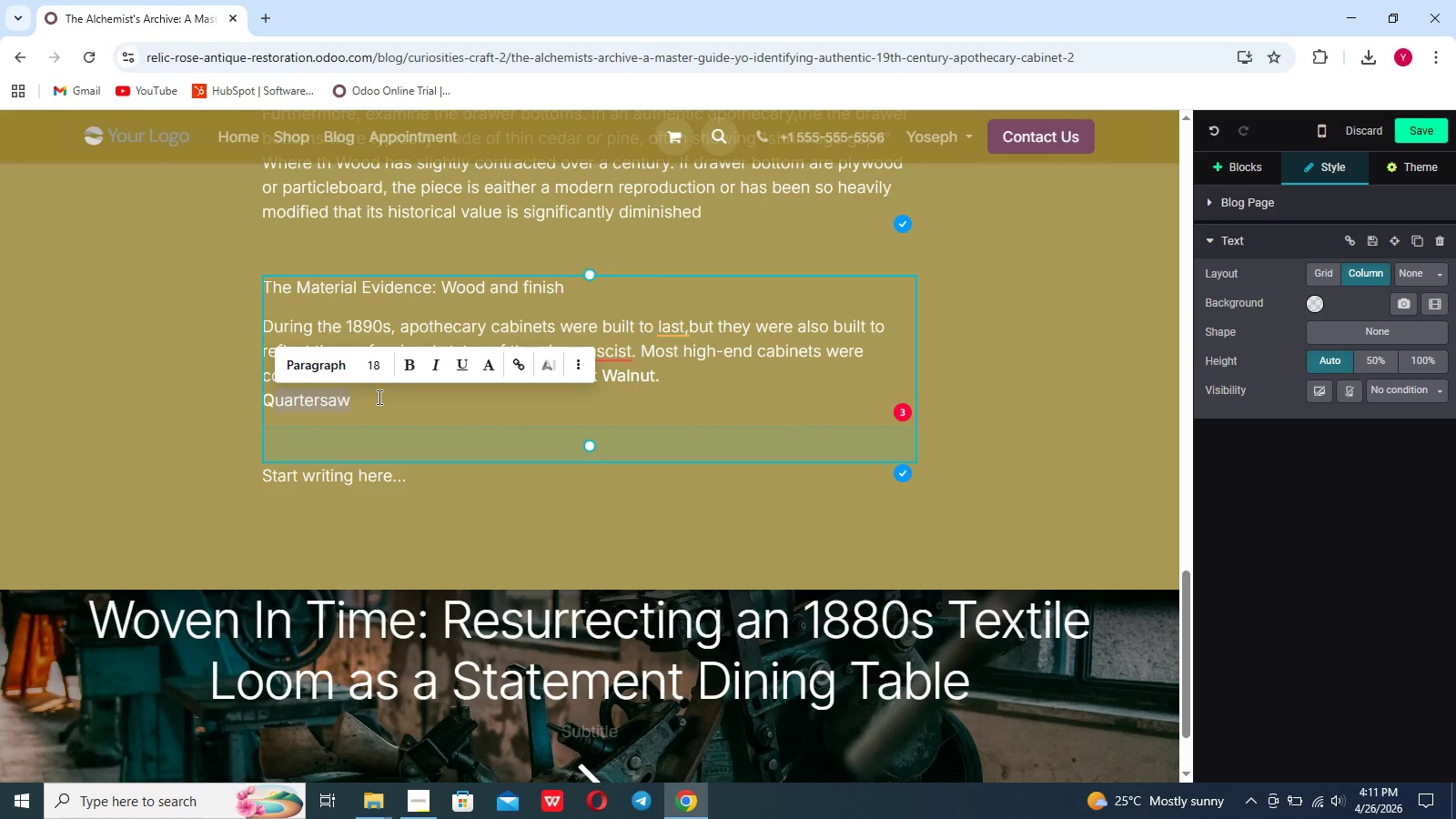 
left_click([367, 401])
 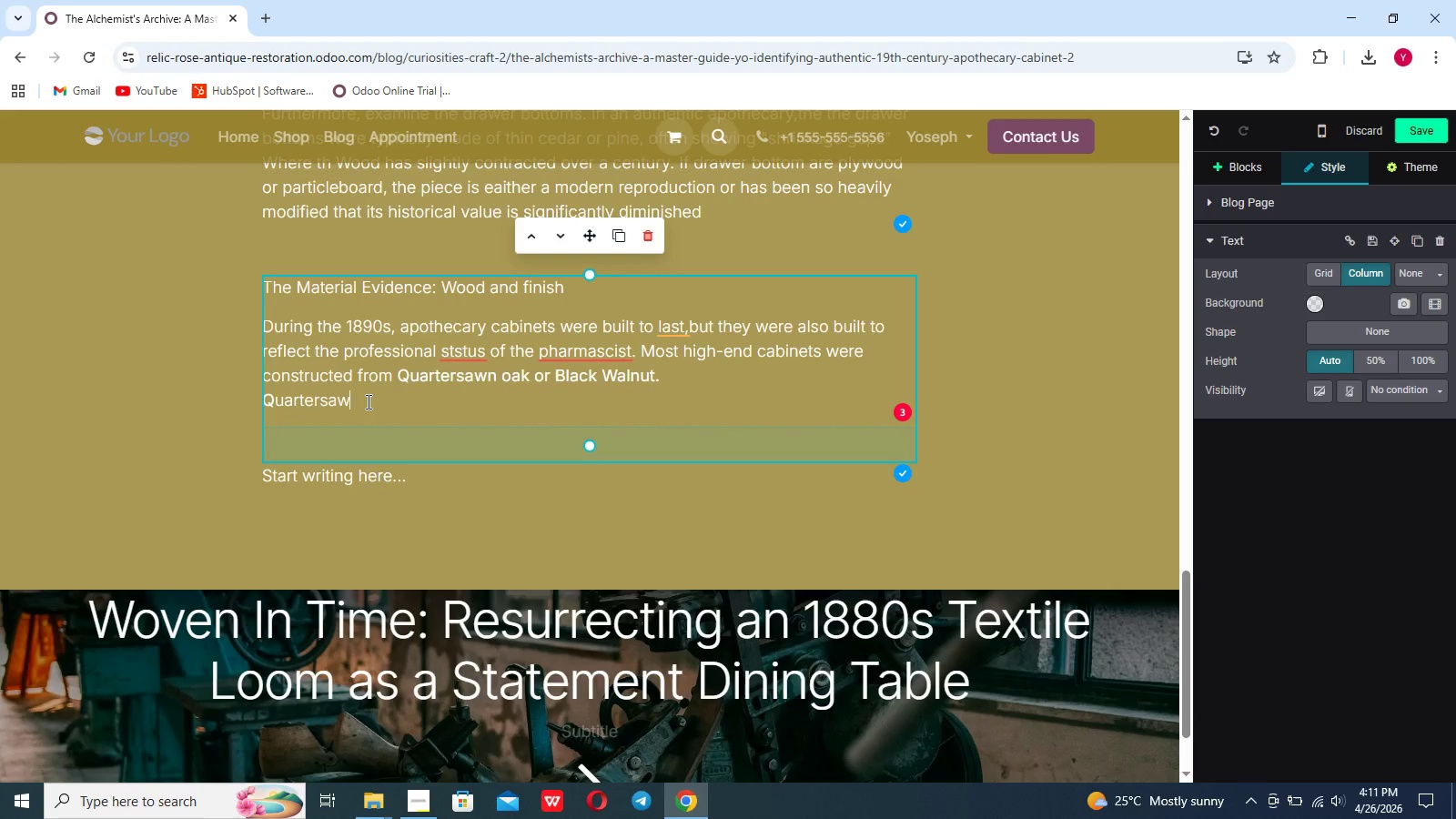 
type(n oak is easily identified byits )
 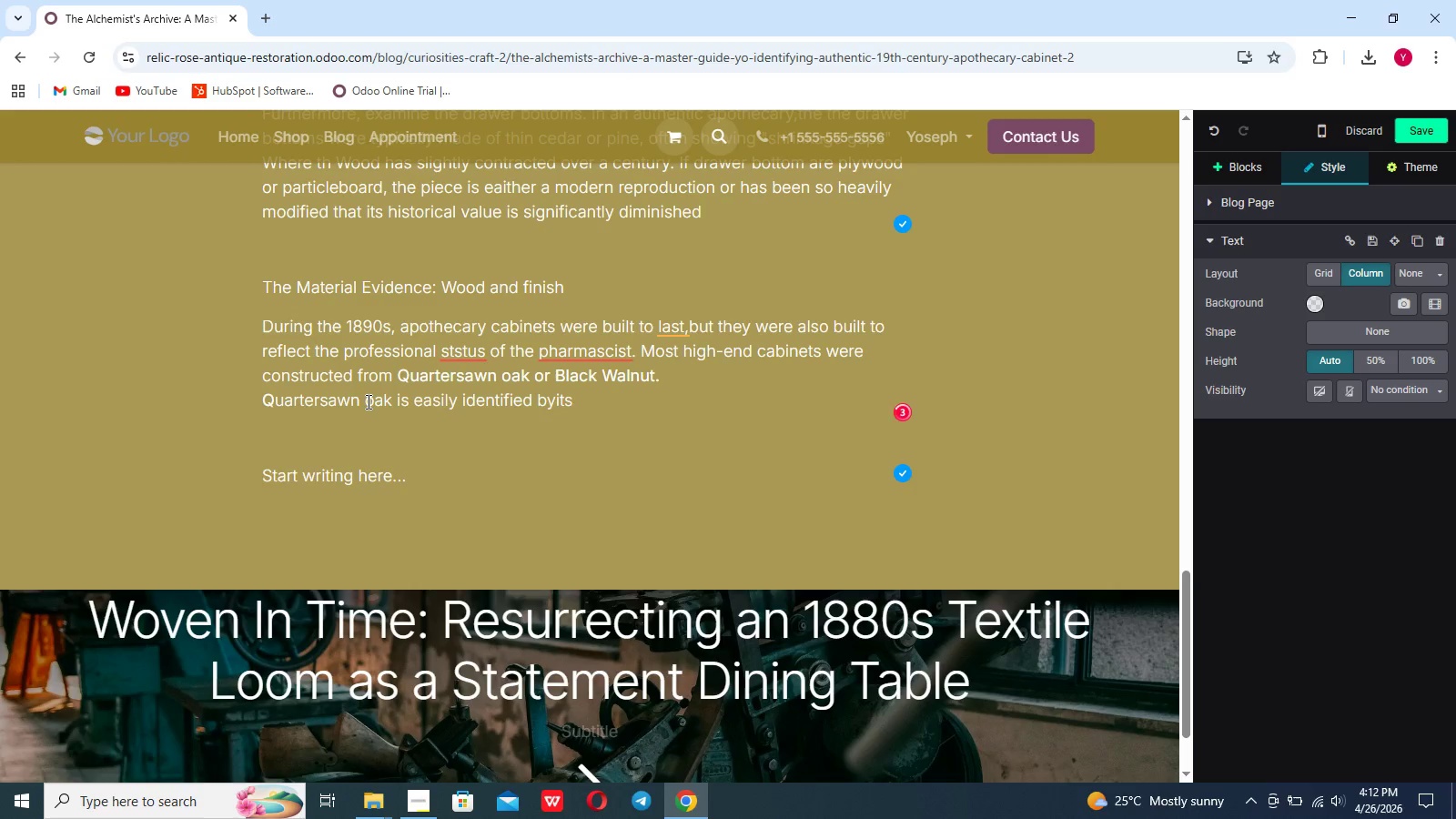 
key(ArrowLeft)
 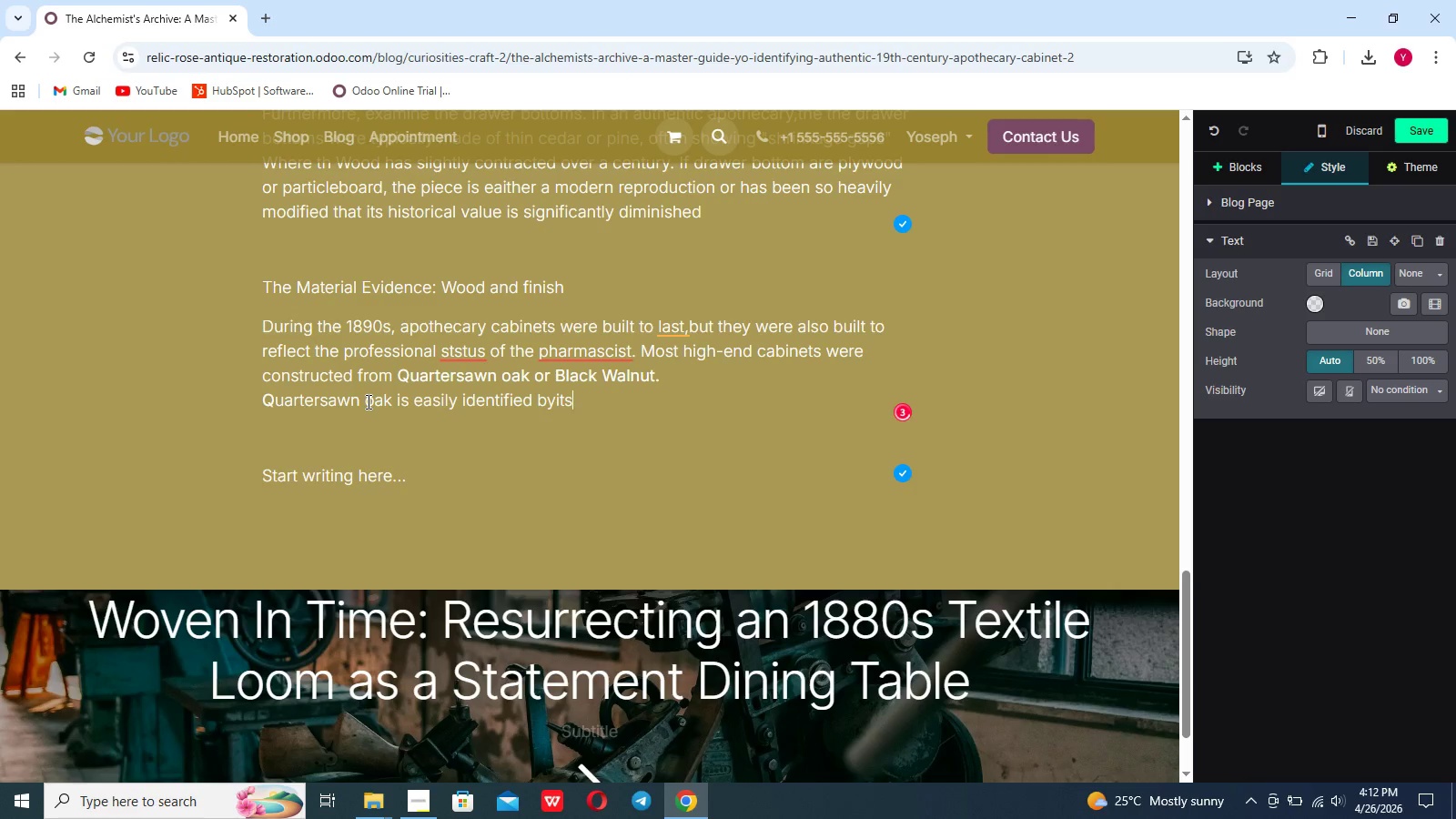 
key(ArrowLeft)
 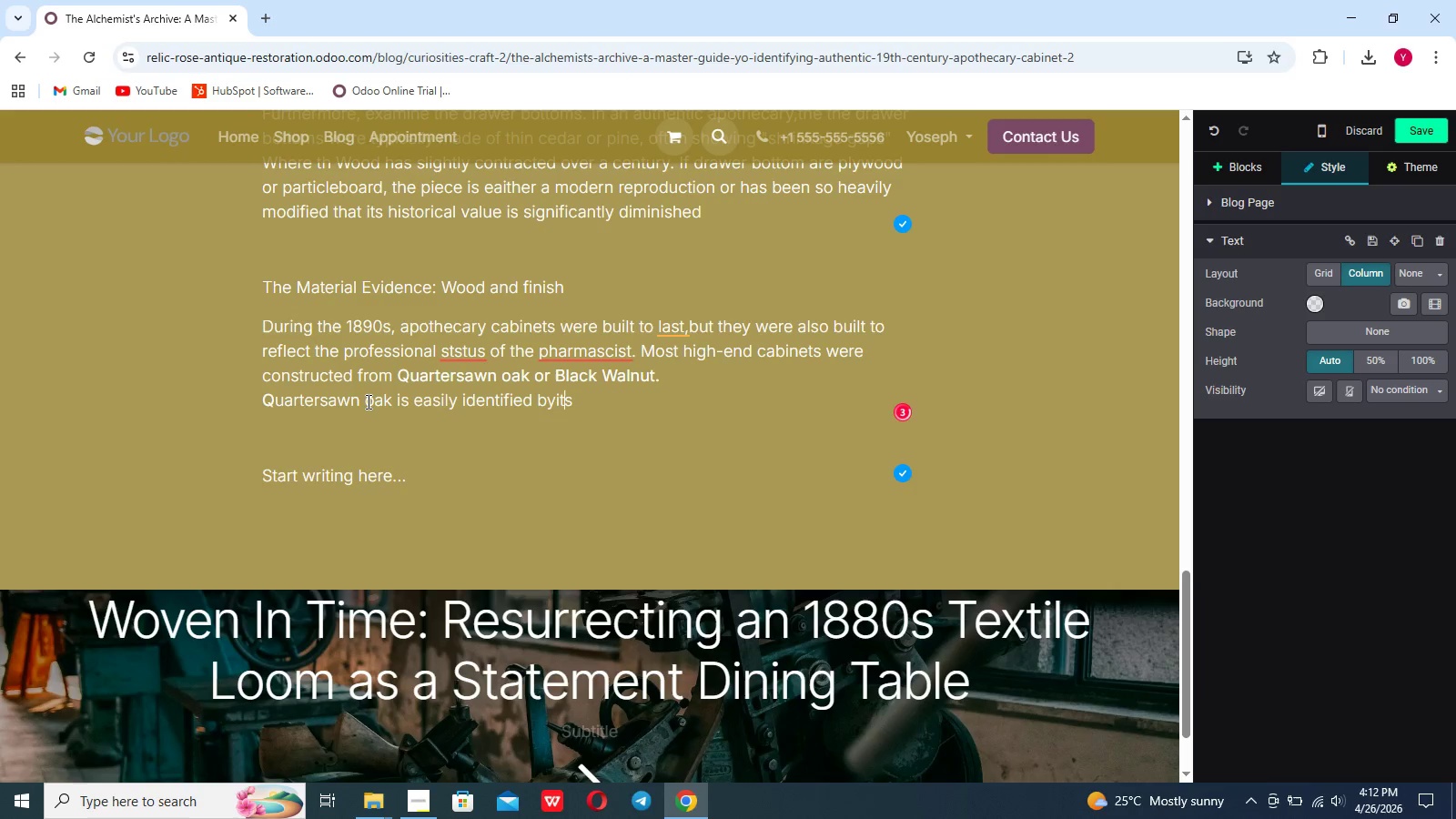 
key(ArrowLeft)
 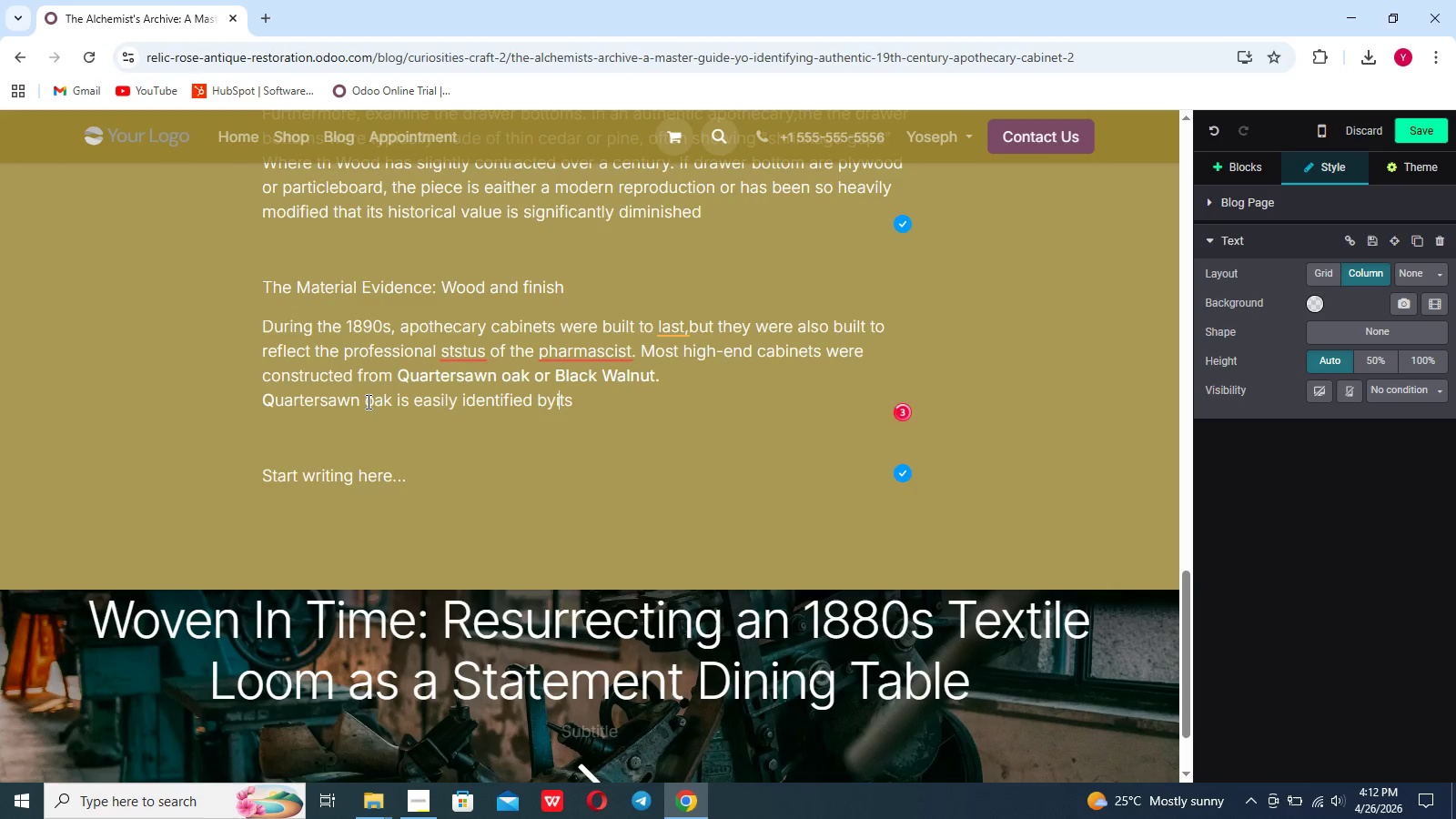 
key(Space)
 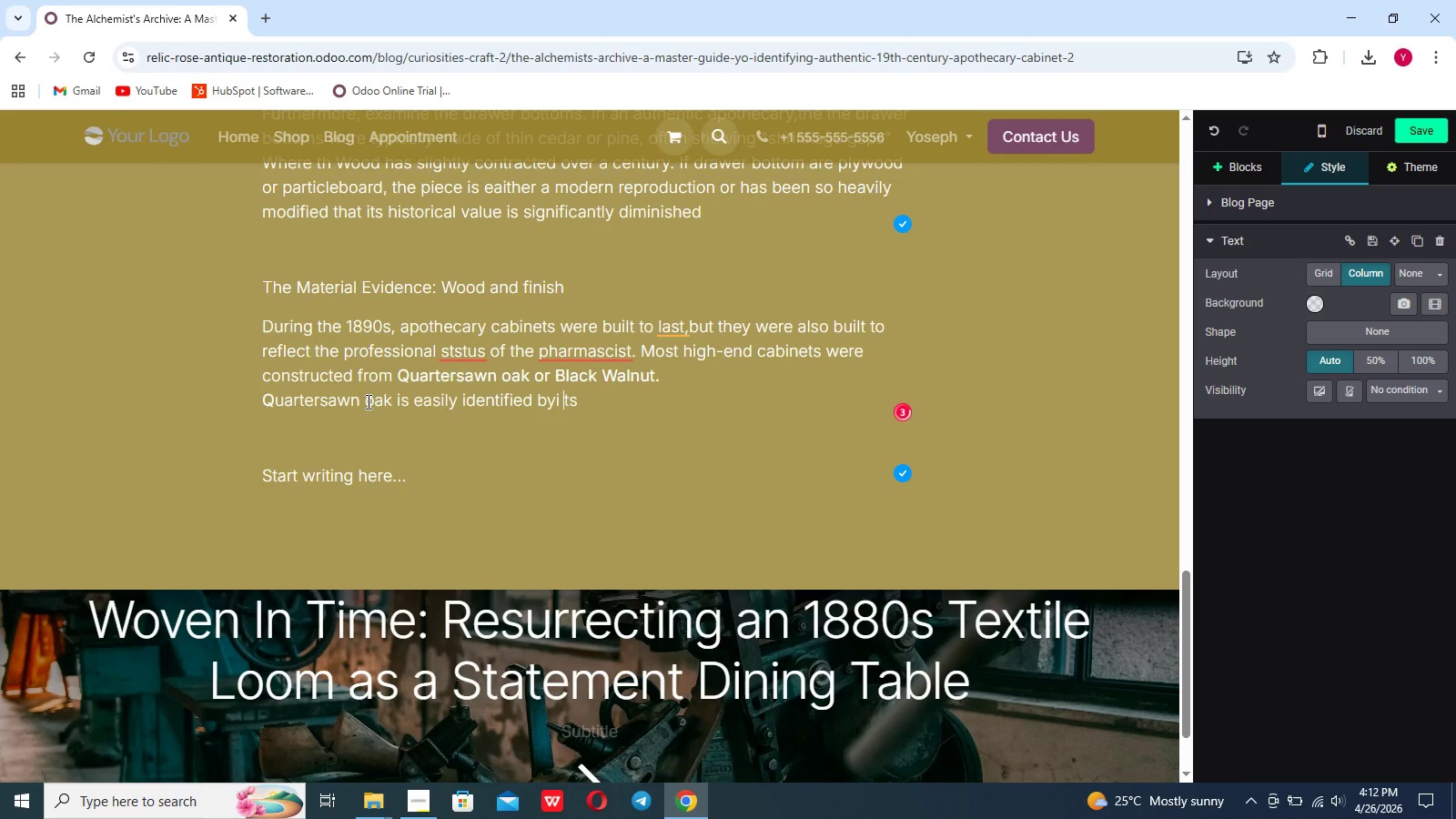 
key(ArrowLeft)
 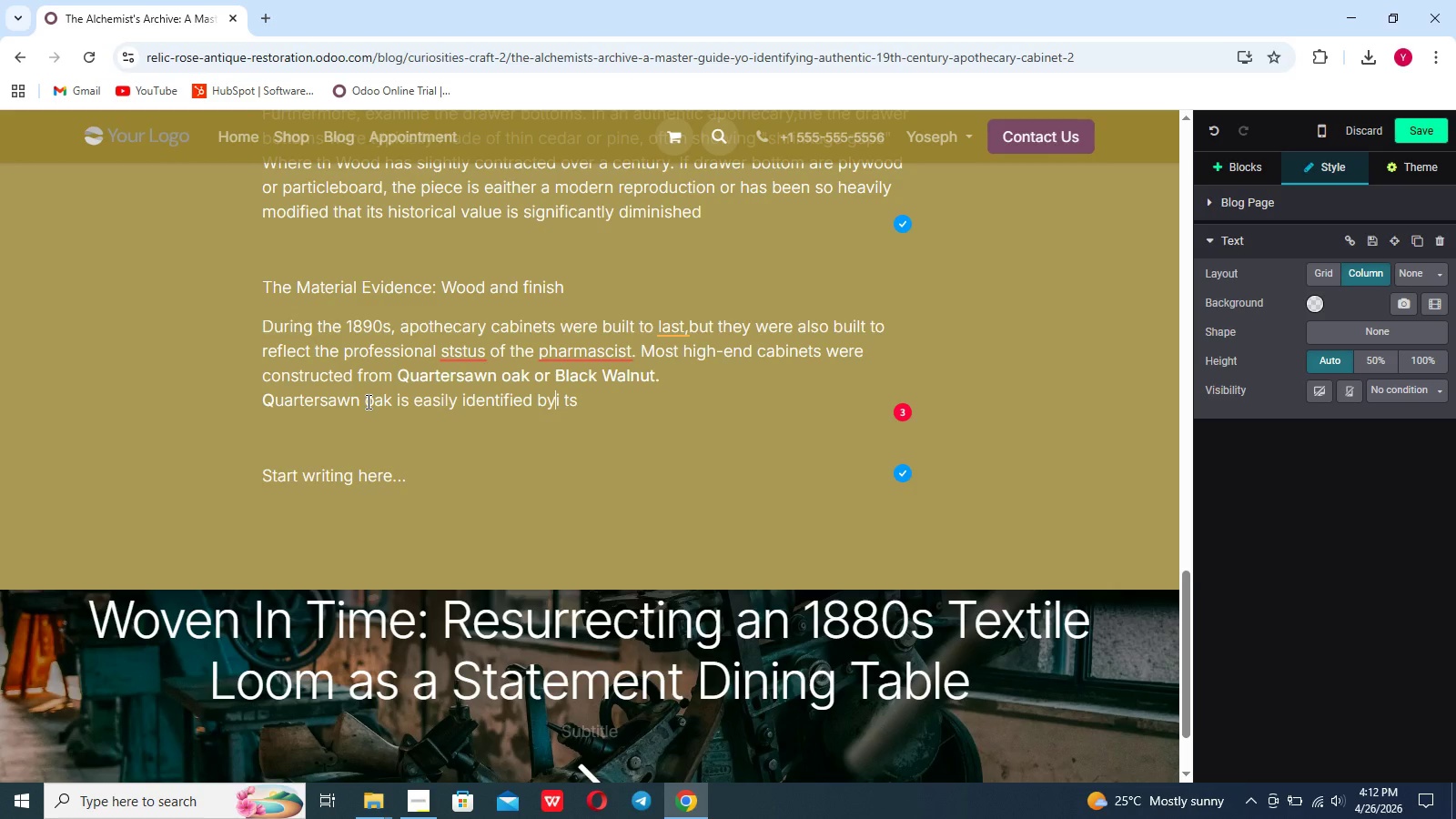 
key(ArrowLeft)
 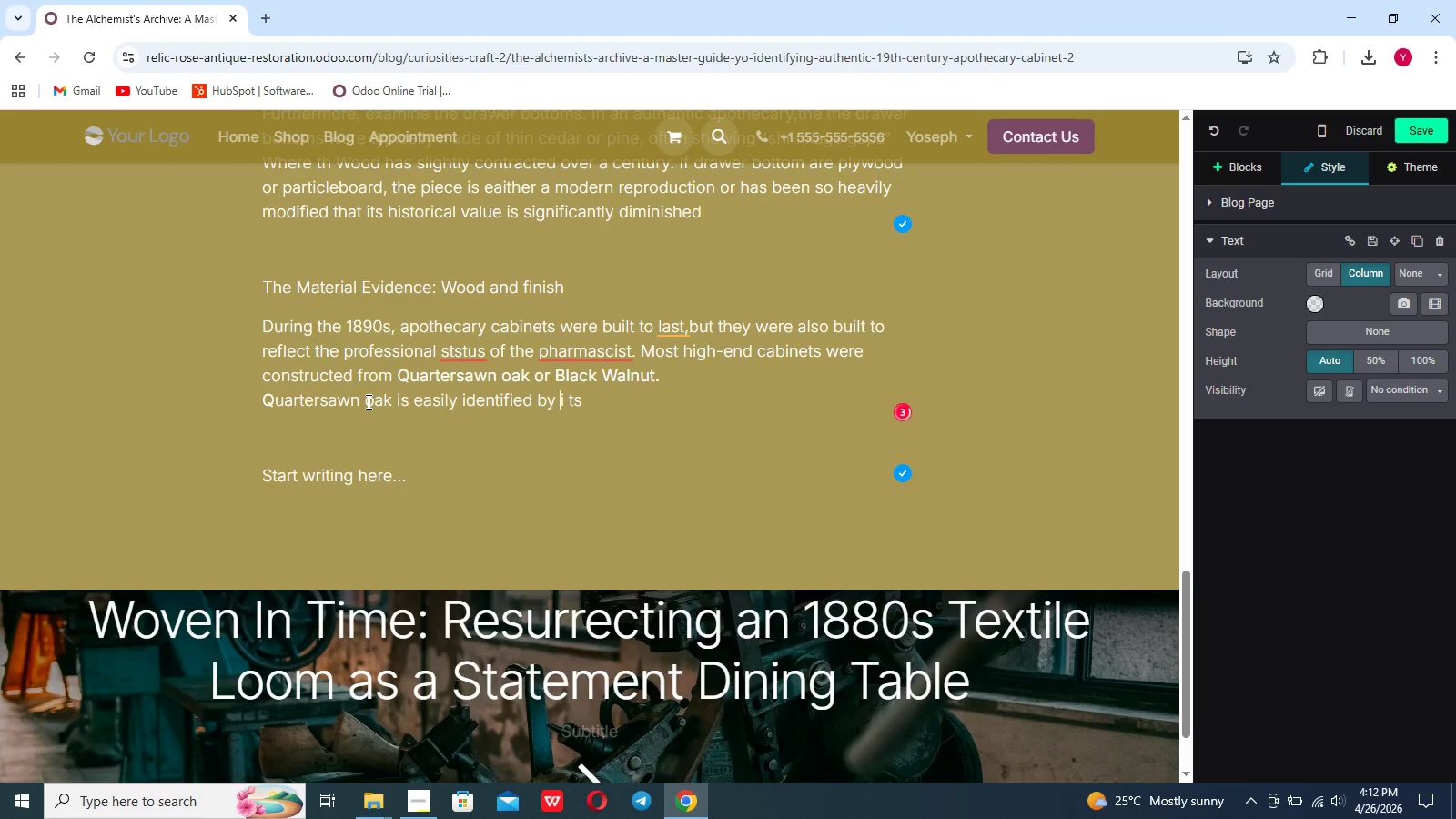 
key(Space)
 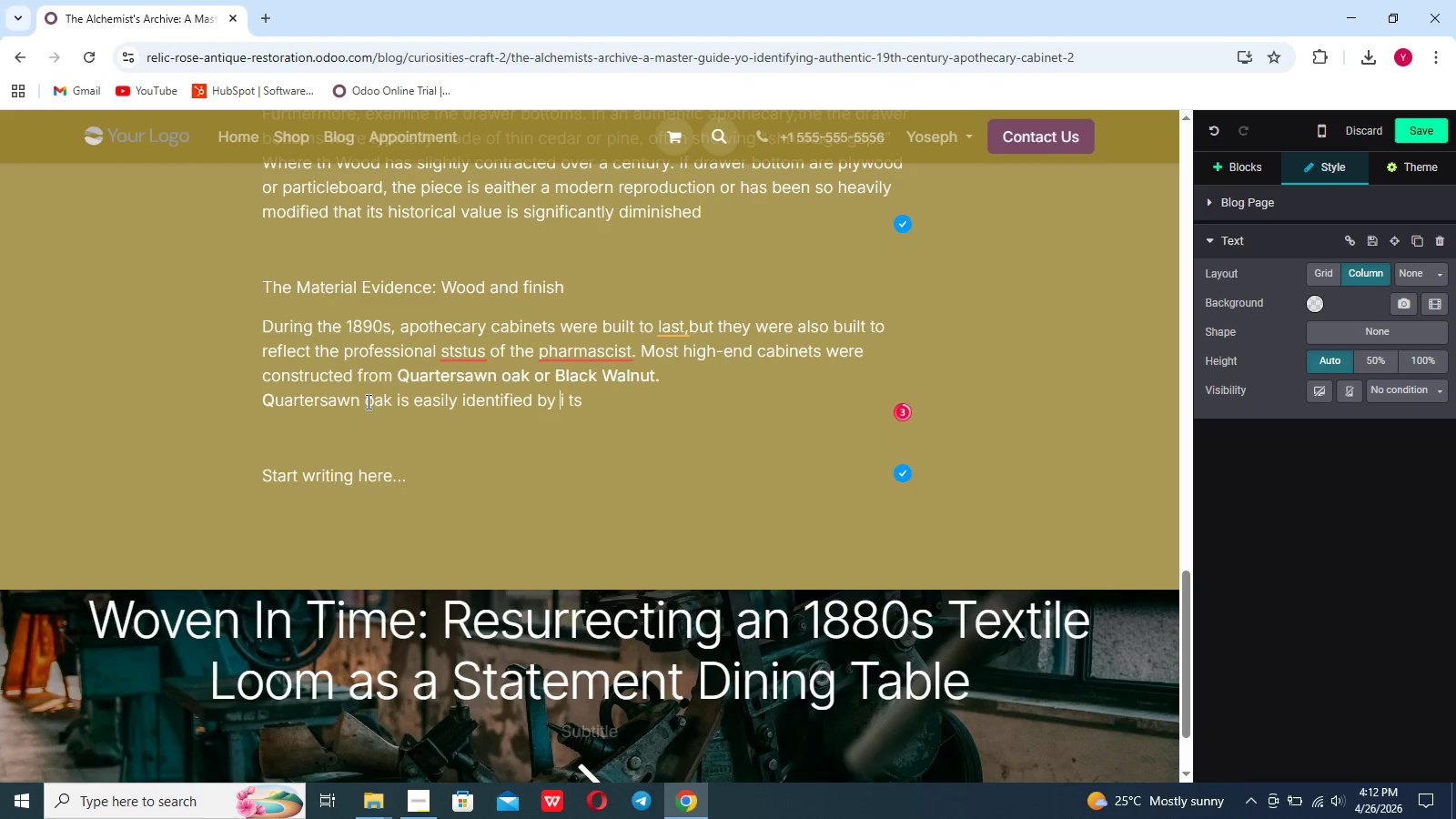 
key(ArrowRight)
 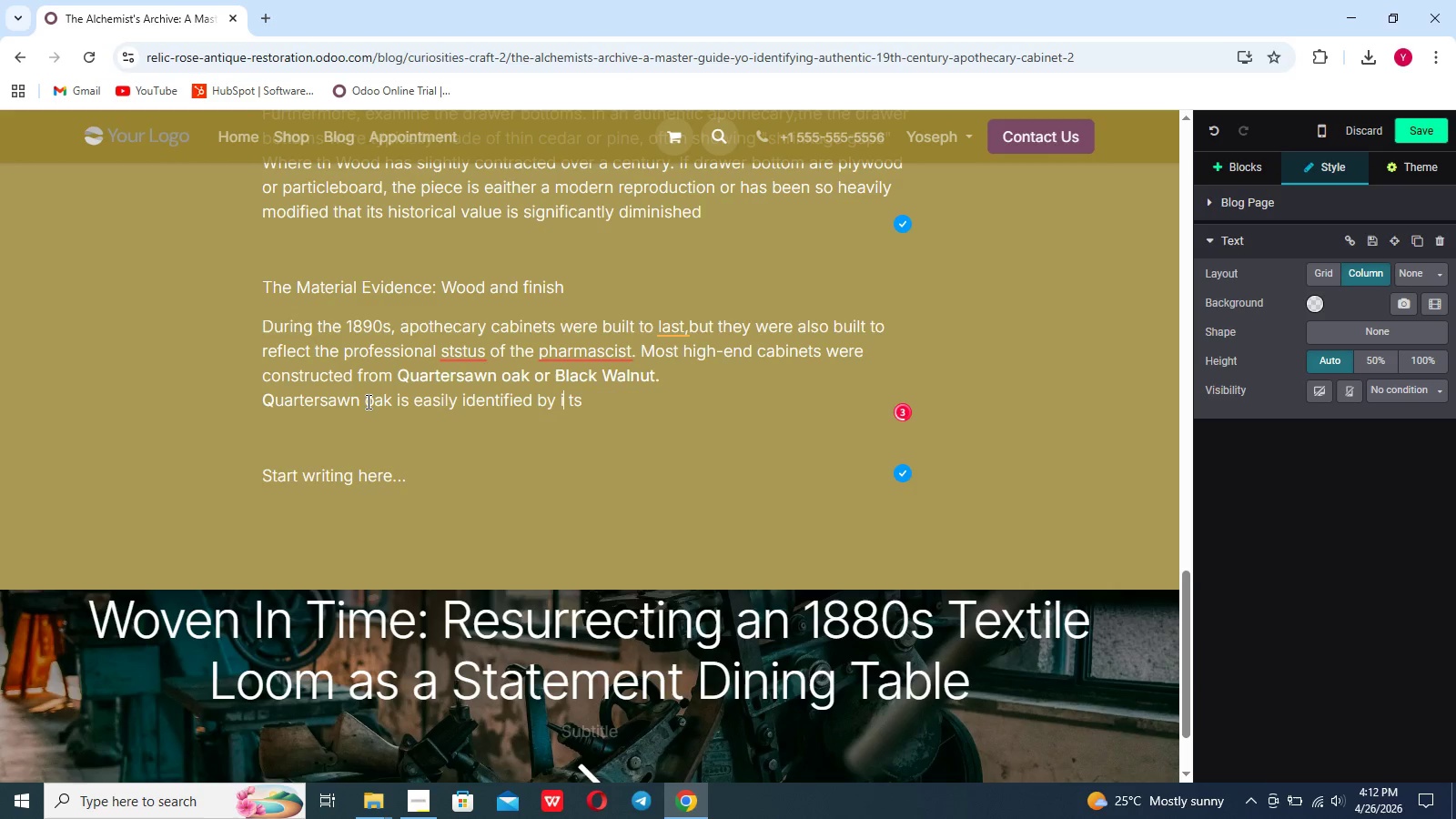 
key(ArrowRight)
 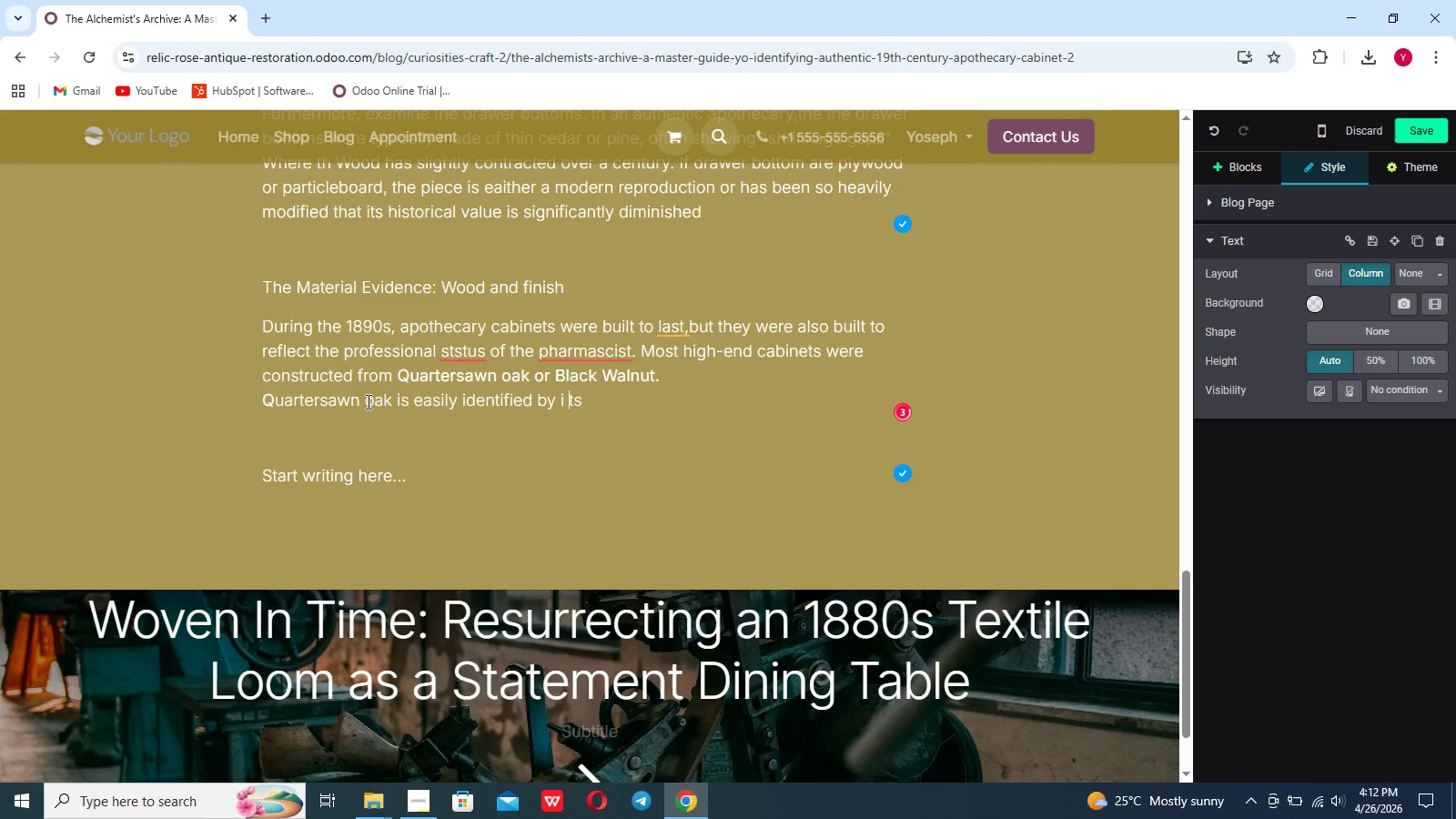 
key(Backspace)
 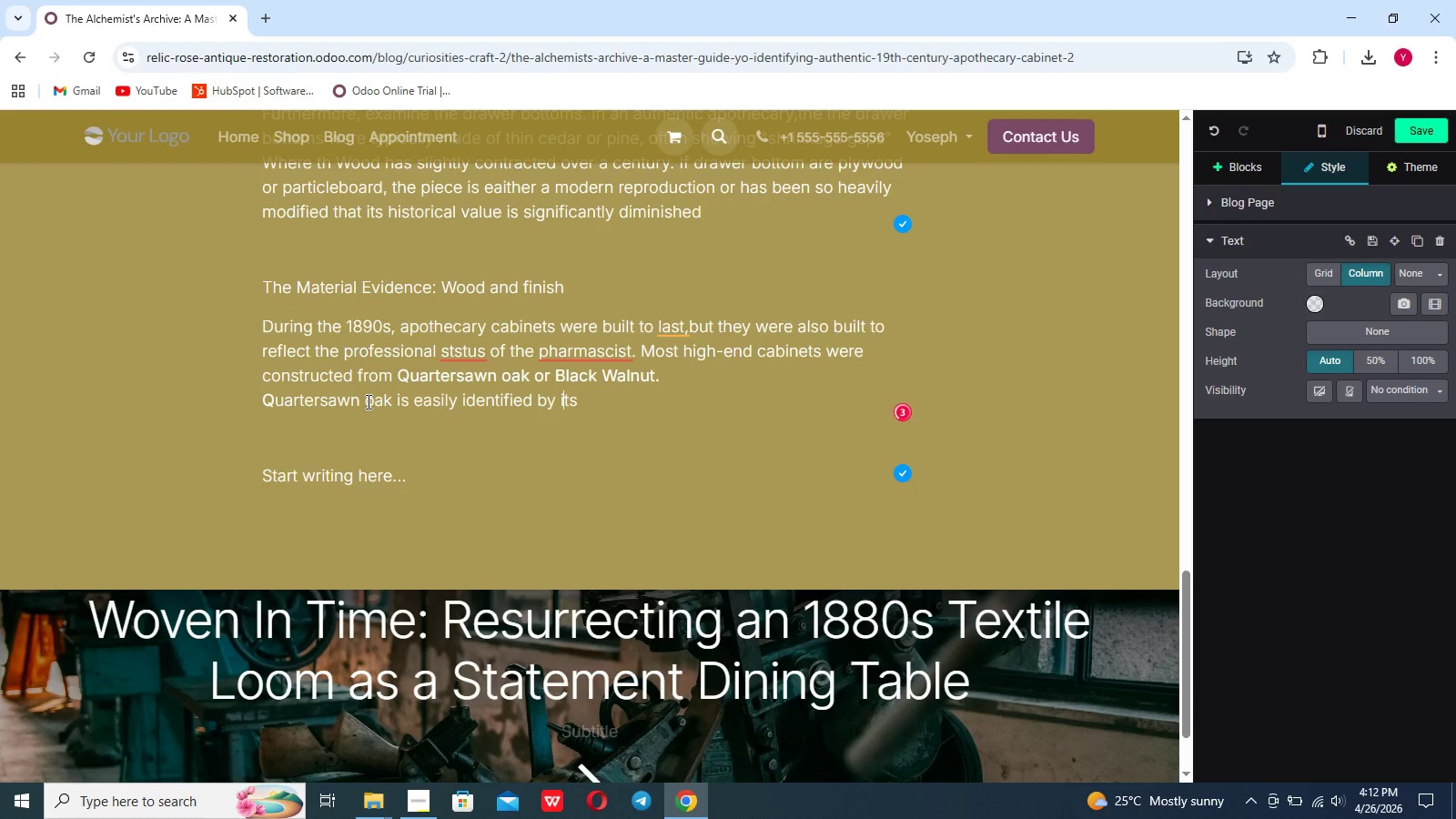 
key(ArrowRight)
 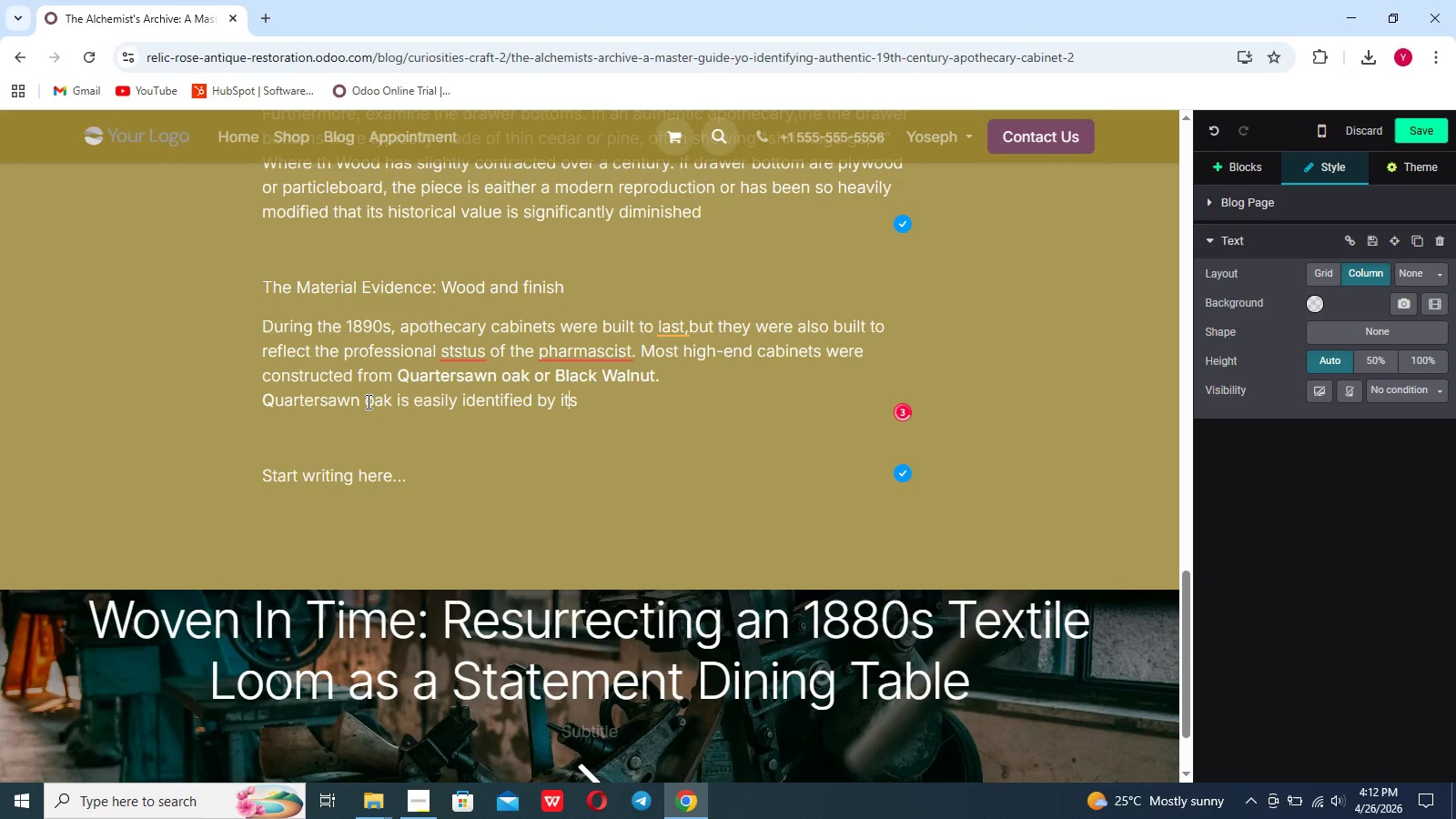 
key(ArrowRight)
 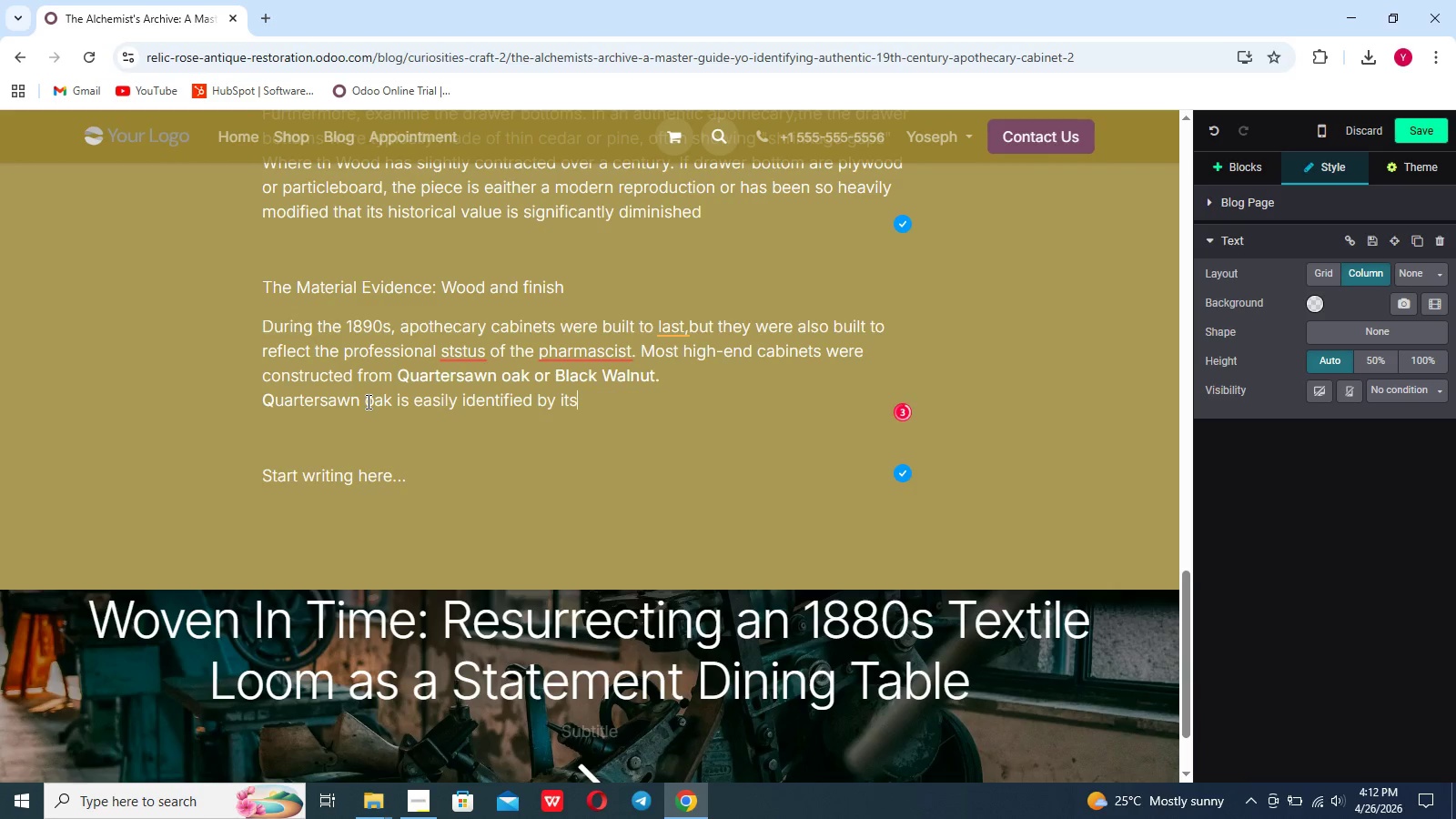 
key(Space)
 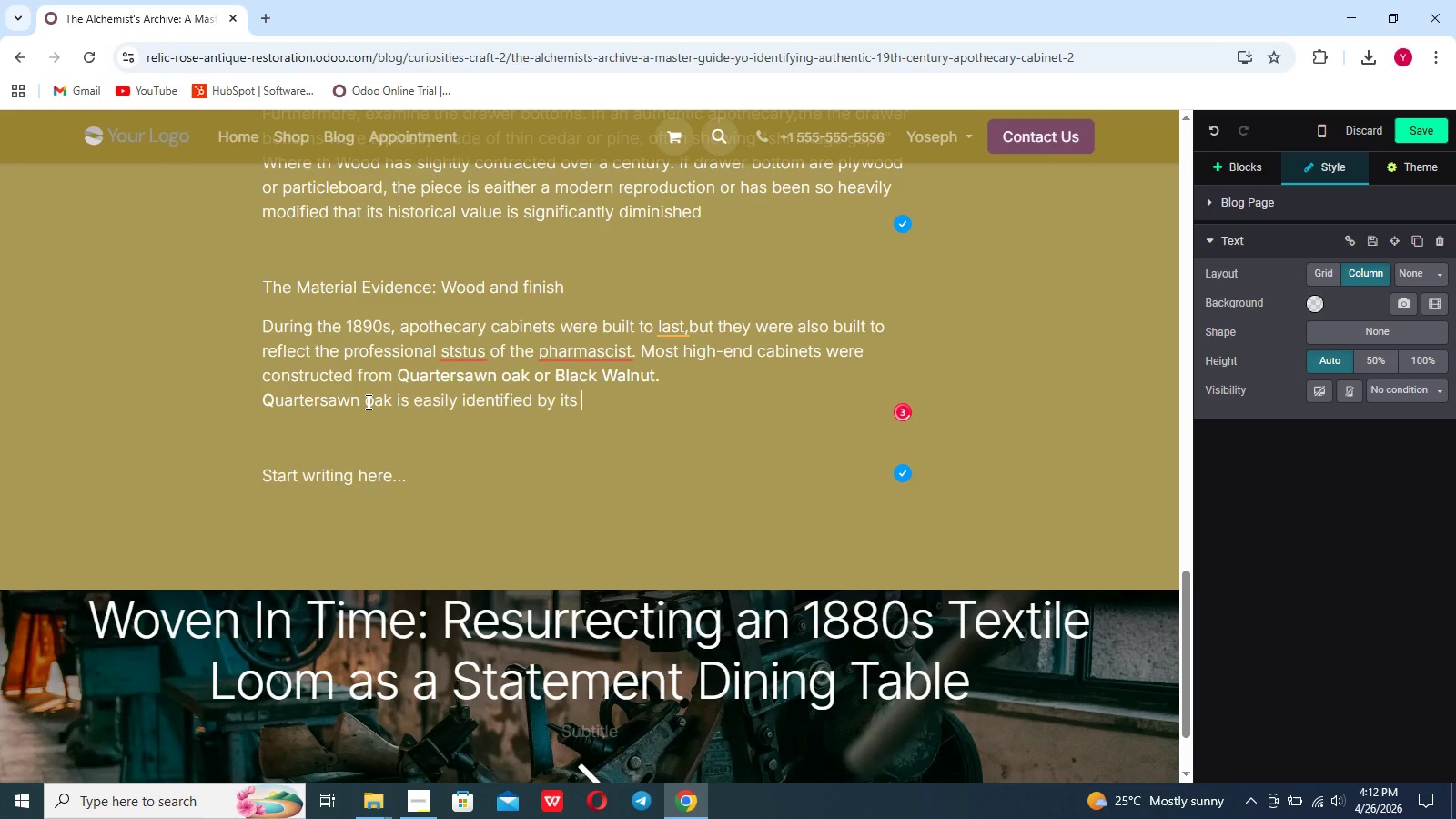 
type("glake)
key(Backspace)
key(Backspace)
key(Backspace)
key(Backspace)
key(Backspace)
type(flake")
 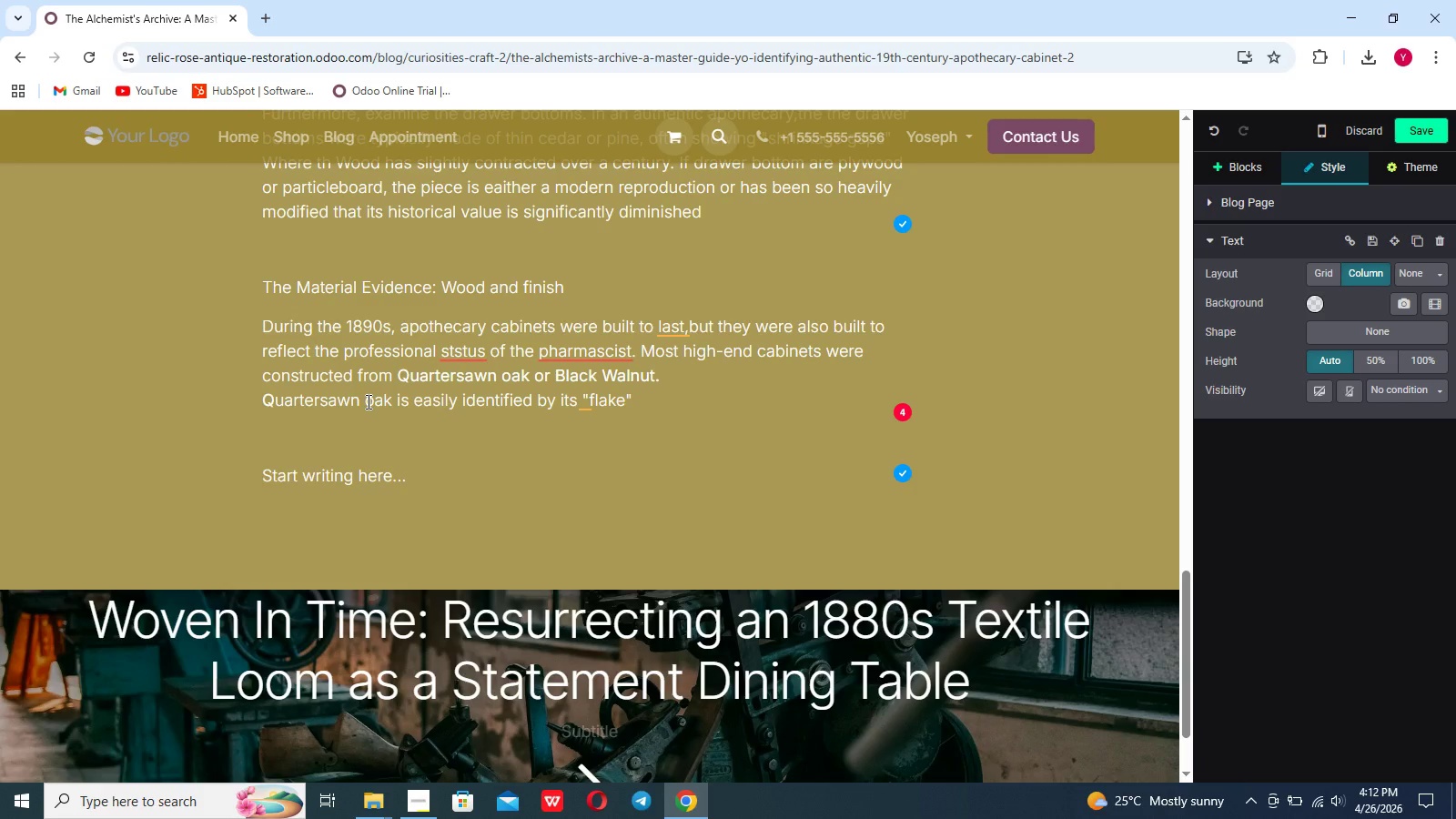 
type( fr)
 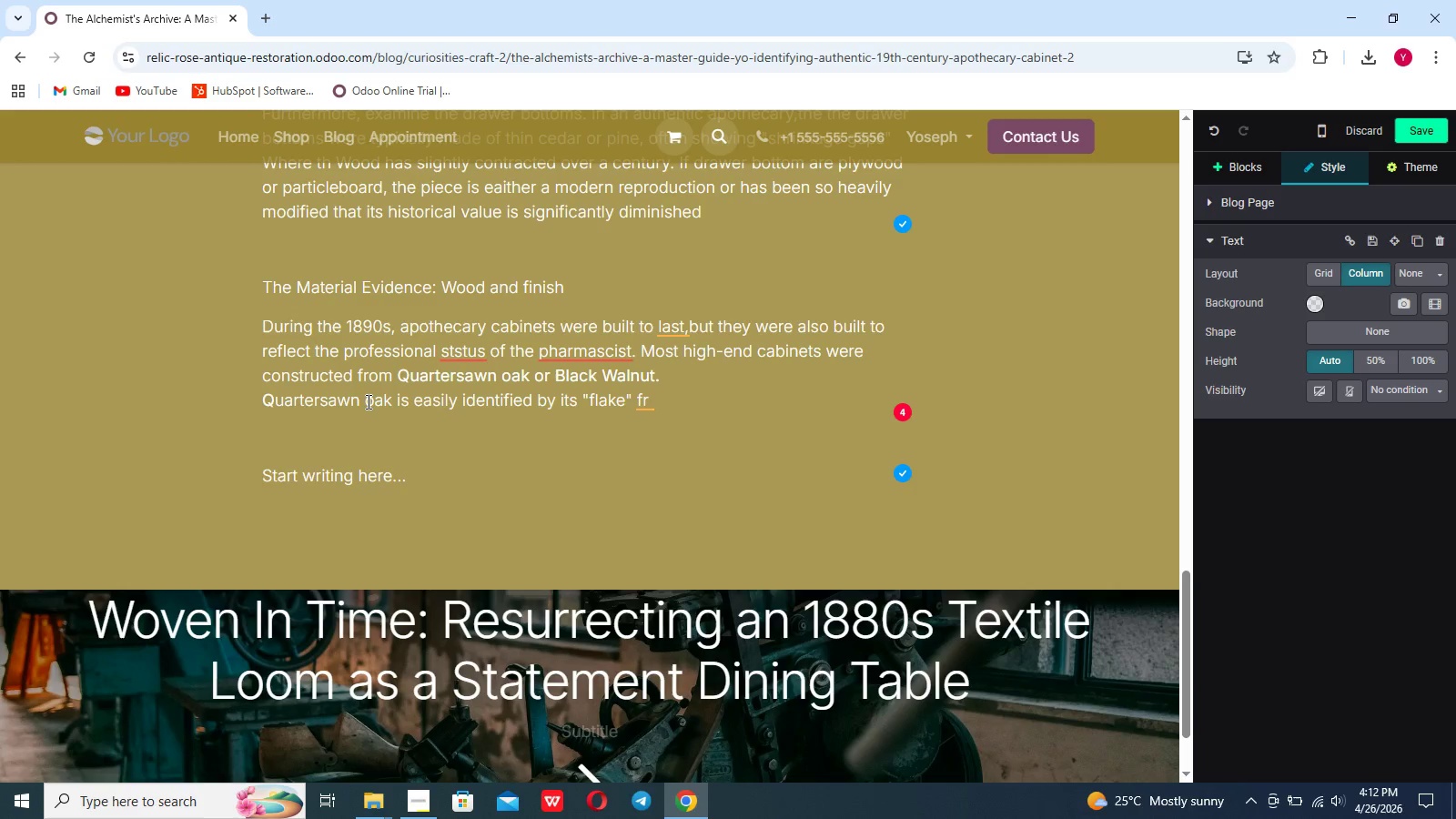 
wait(5.47)
 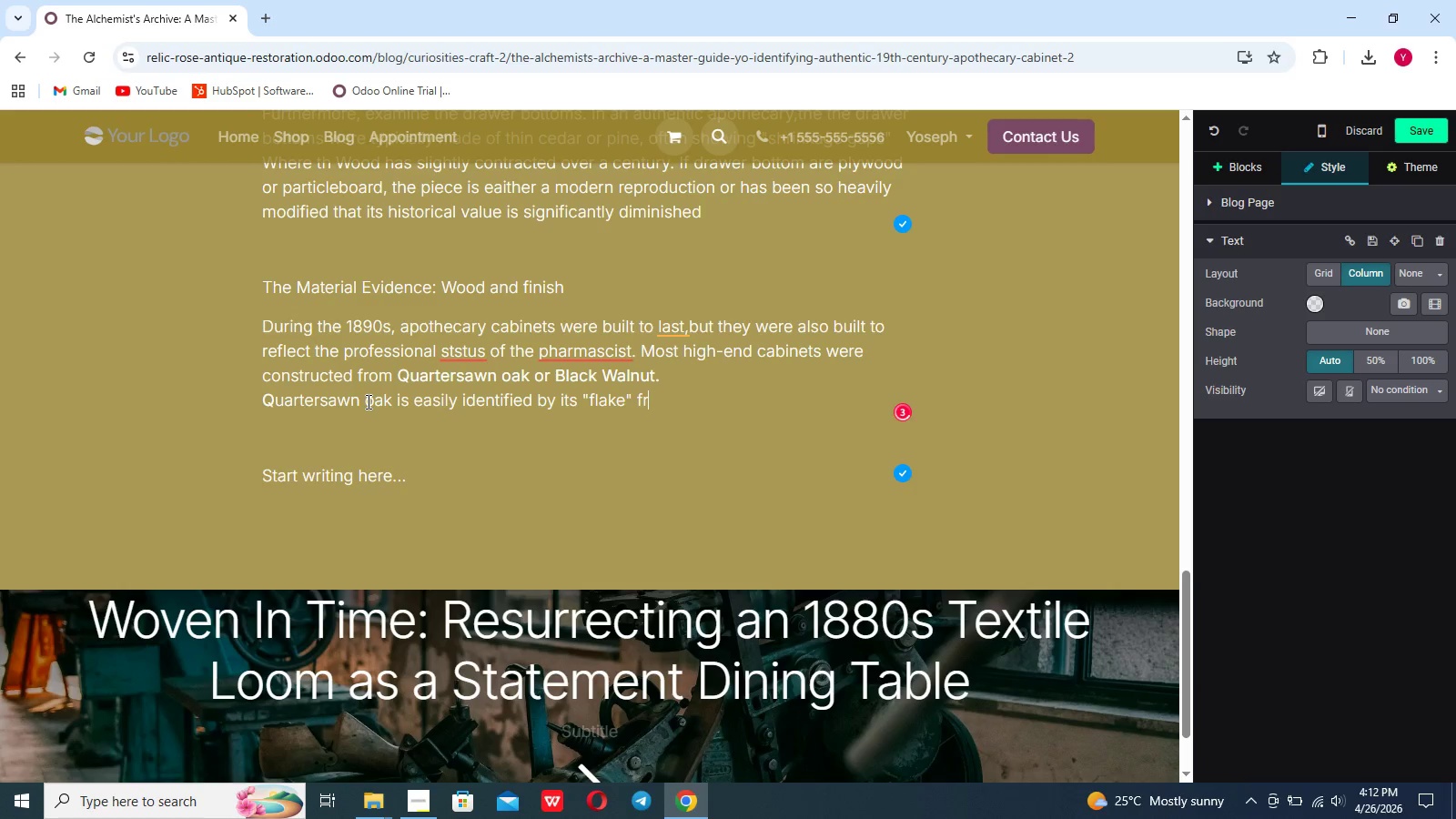 
key(Backspace)
key(Backspace)
key(Backspace)
type(.This )
 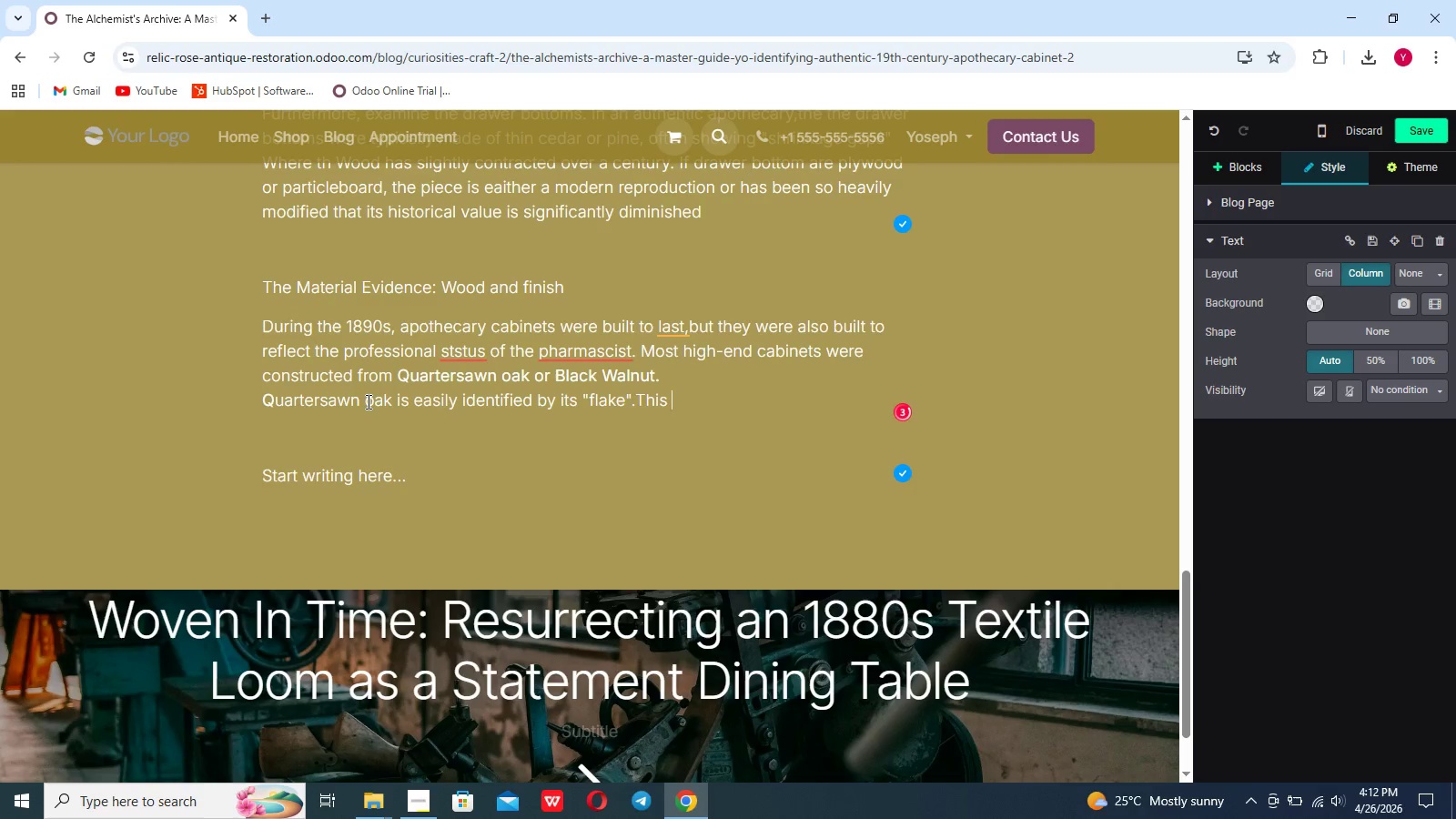 
type(method of sa)
key(Backspace)
type(w)
key(Backspace)
type(aw)
 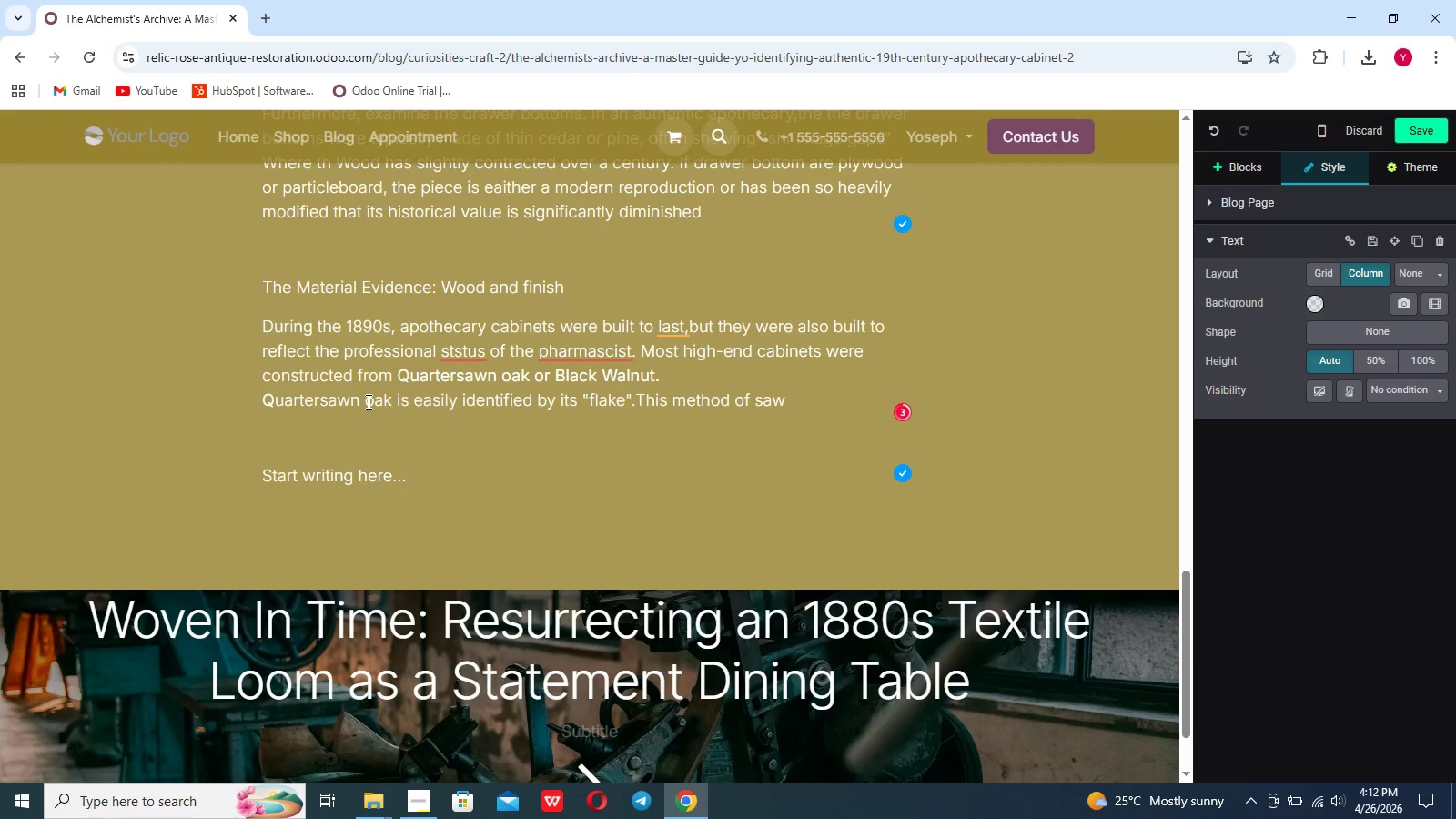 
type(ing wood was popular in the vu)
key(Backspace)
type(ictorian era because )
 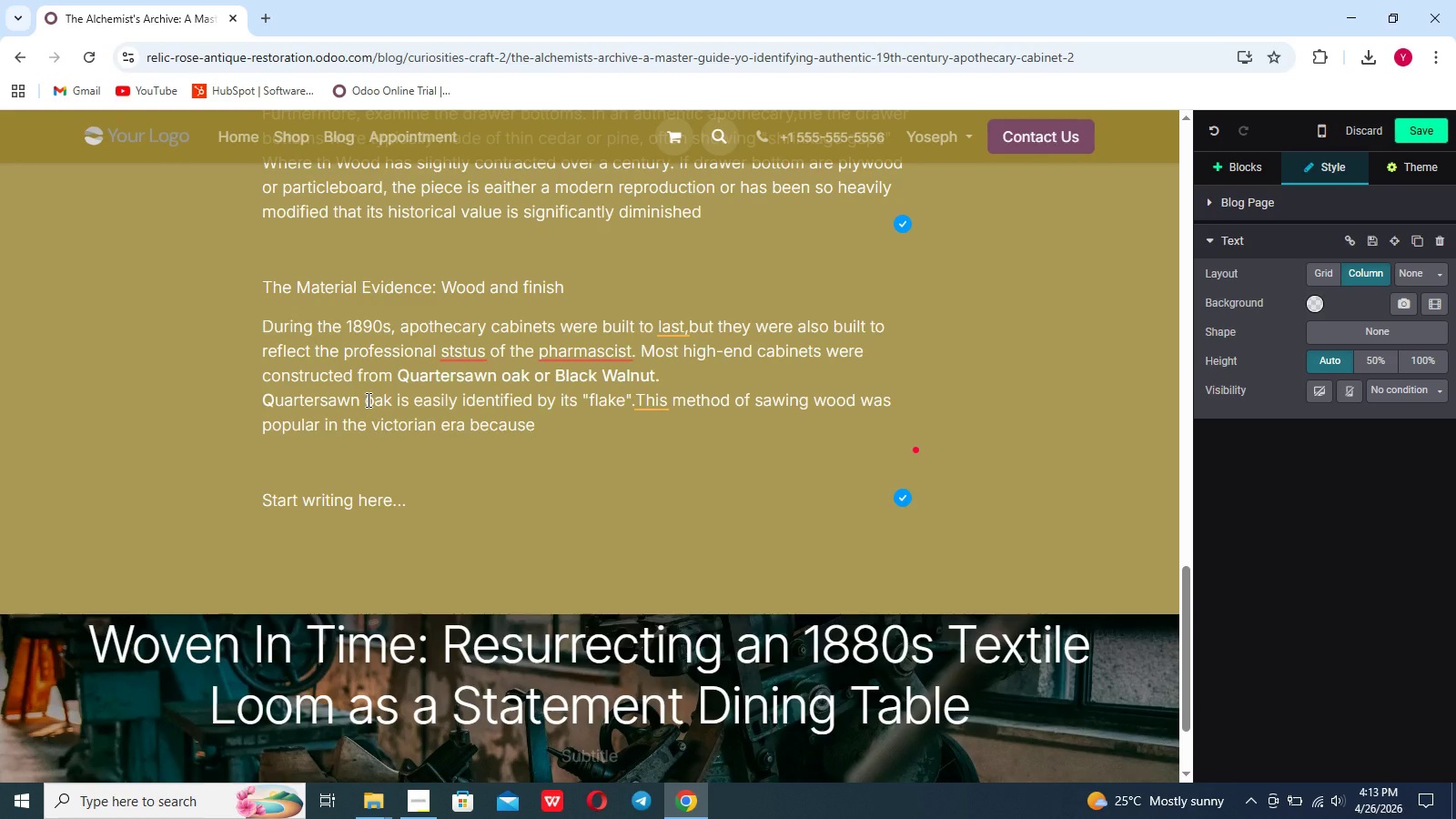 
wait(5.17)
 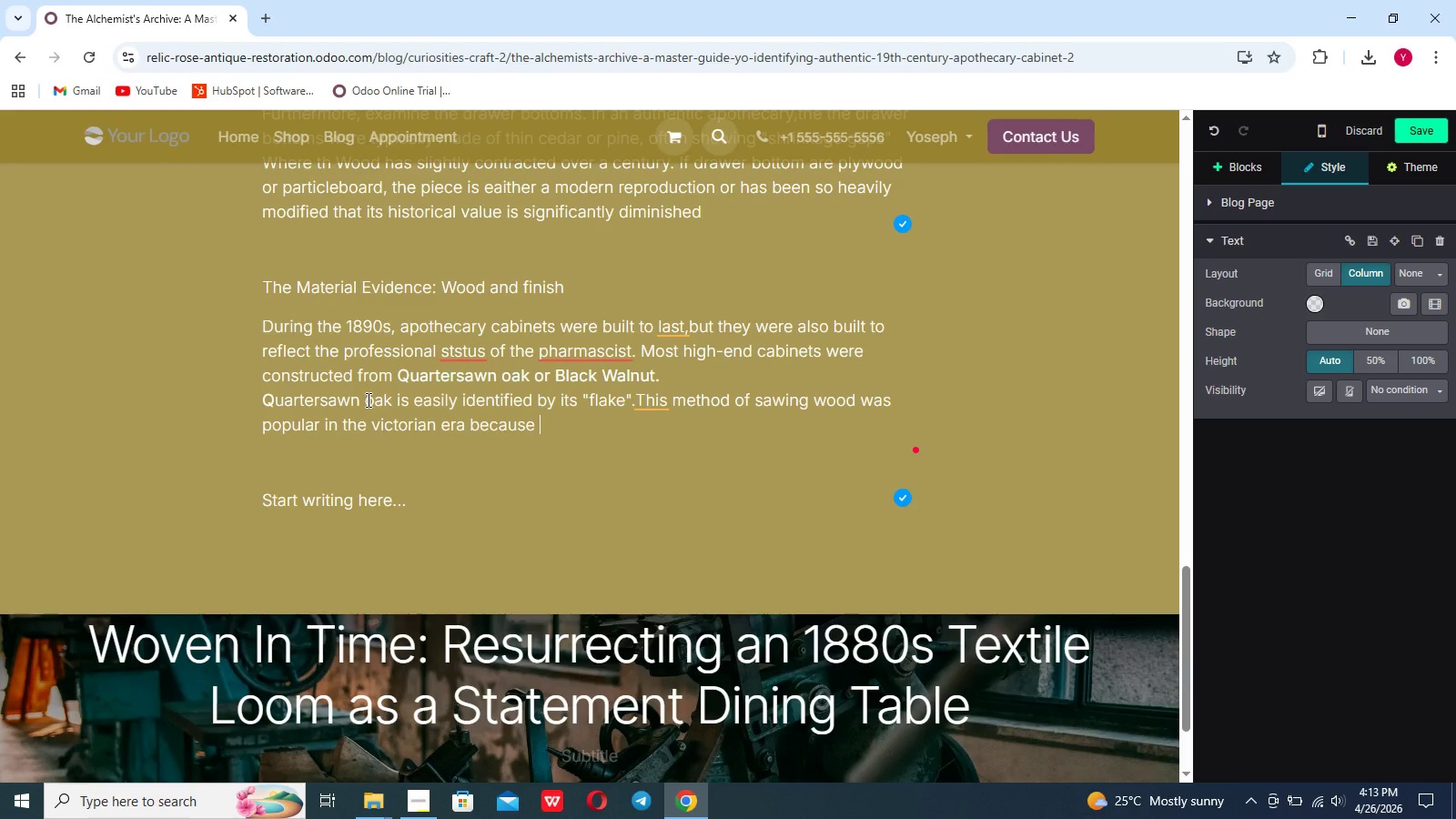 
type(it producec)
key(Backspace)
type(d)
 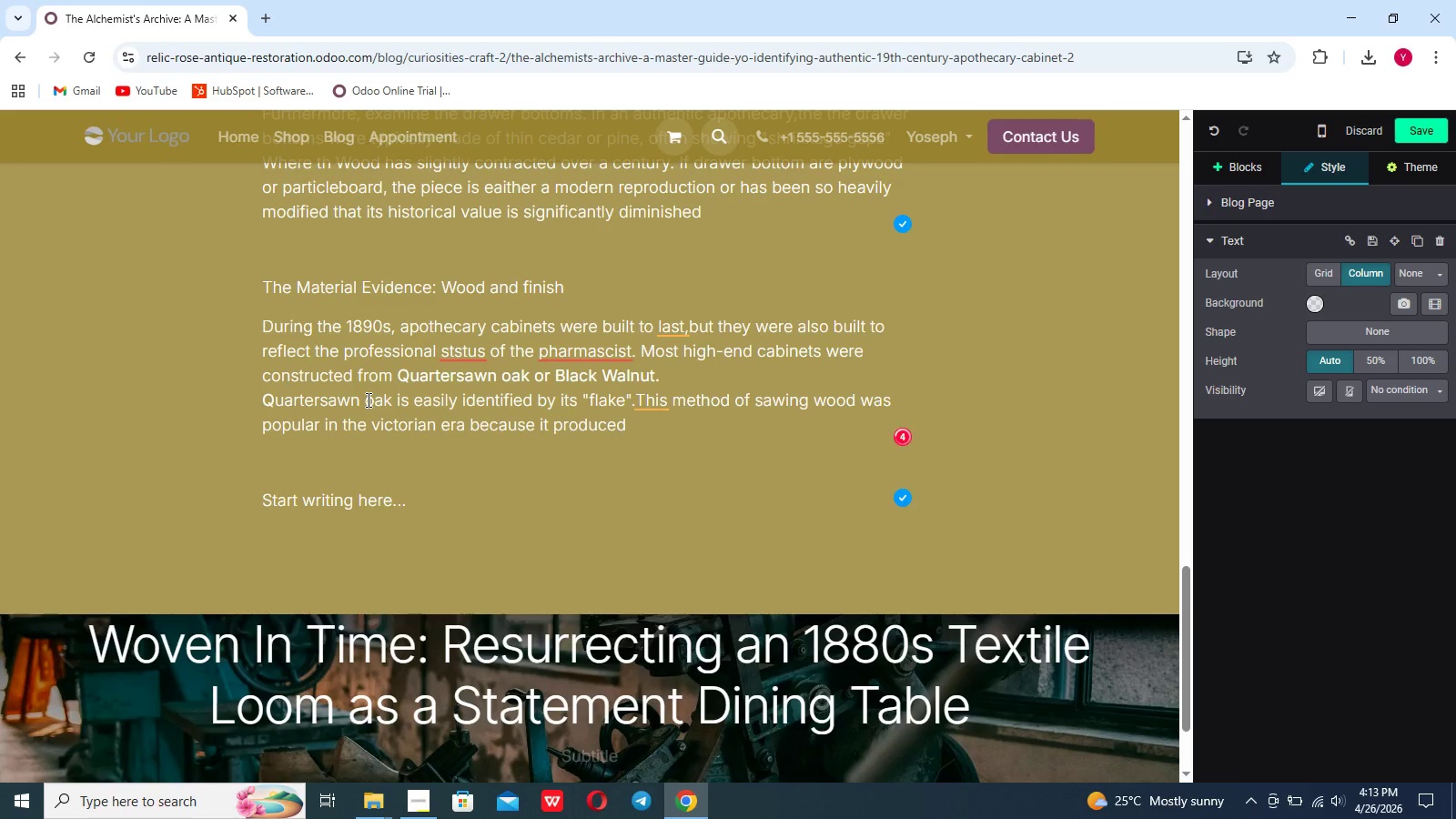 
wait(9.01)
 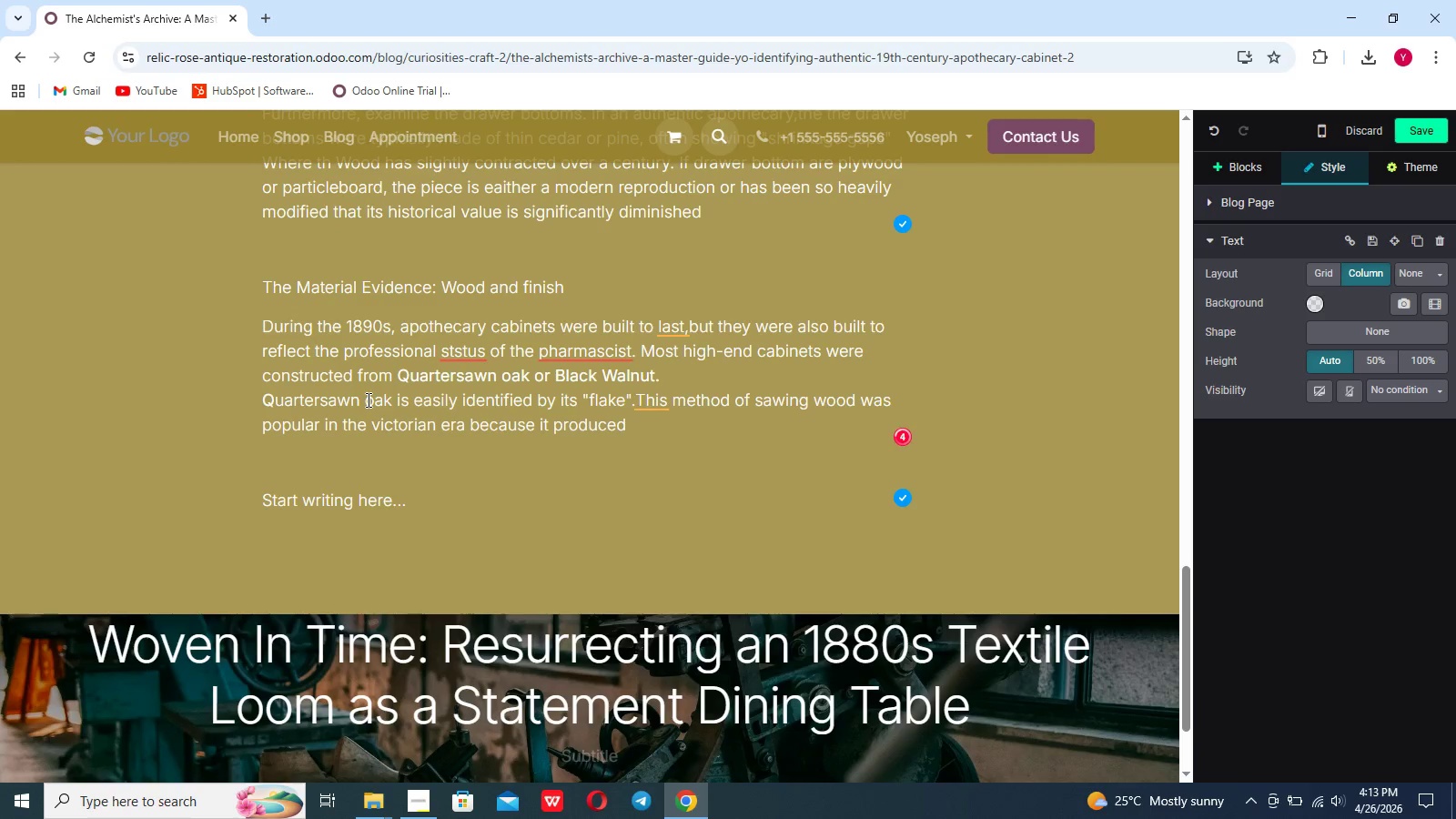 
type( incredibly)
 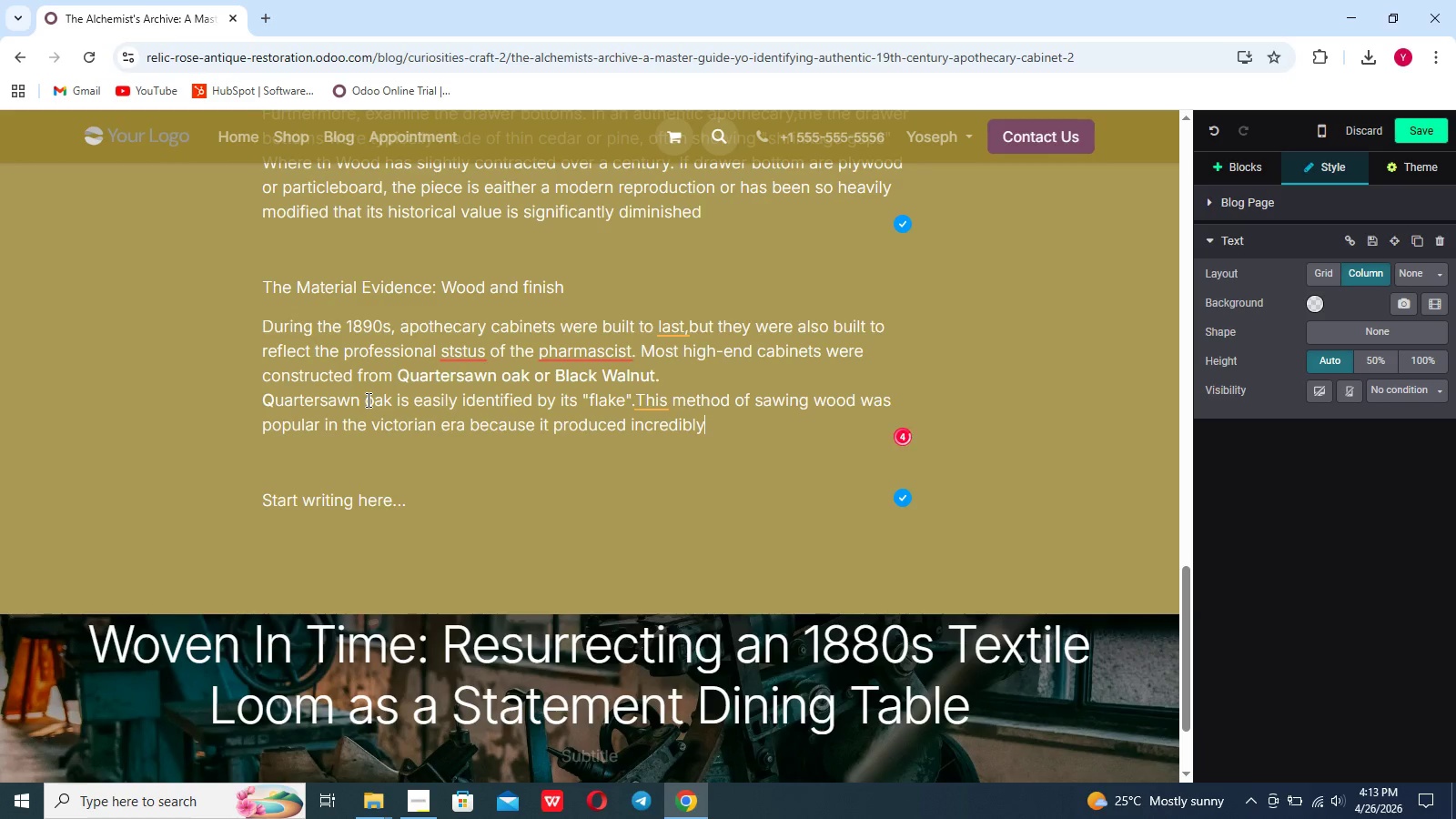 
wait(5.95)
 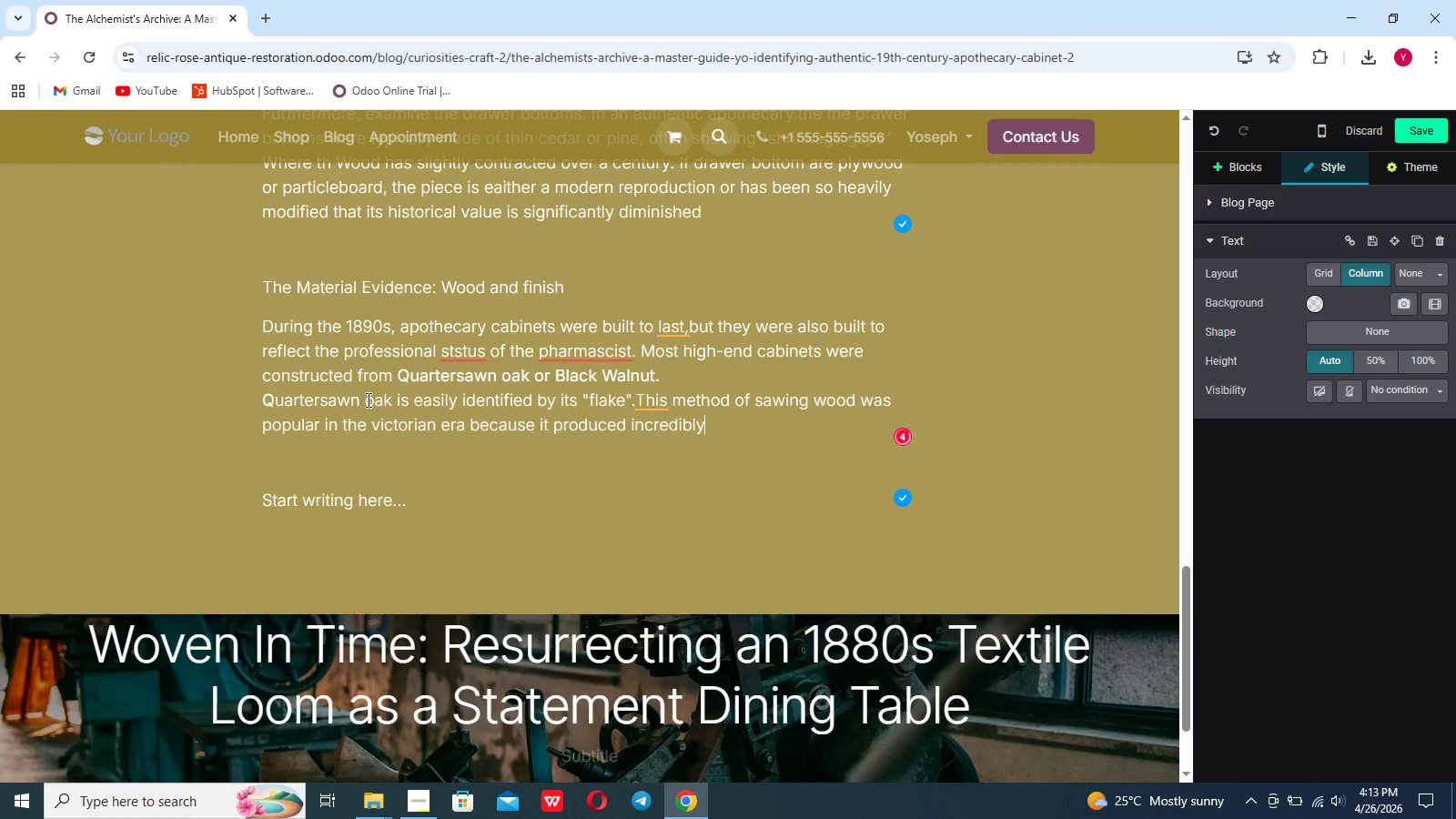 
type( stable boards that wouldn't wrap in the humid environment of a lab.)
 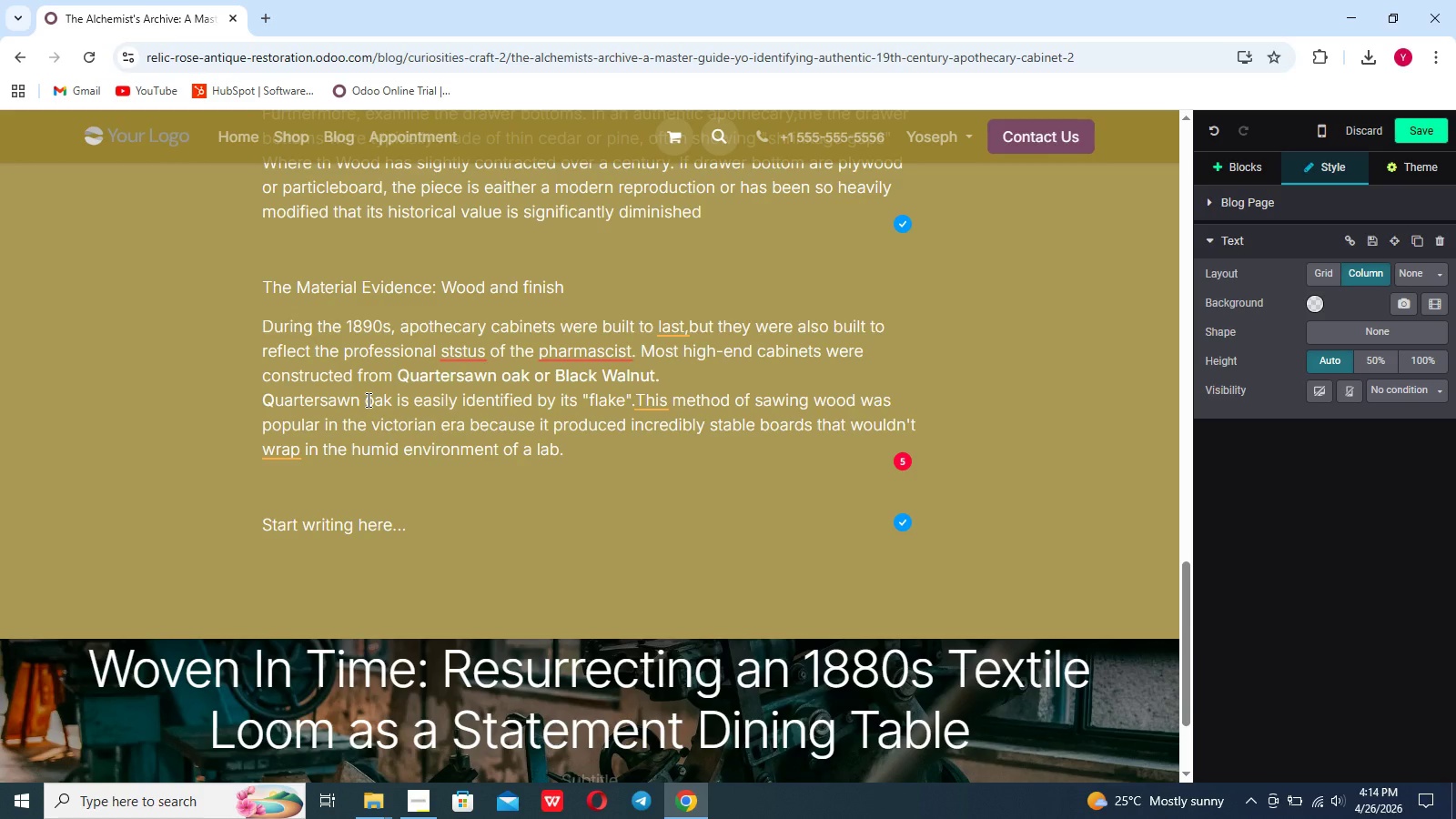 
wait(6.8)
 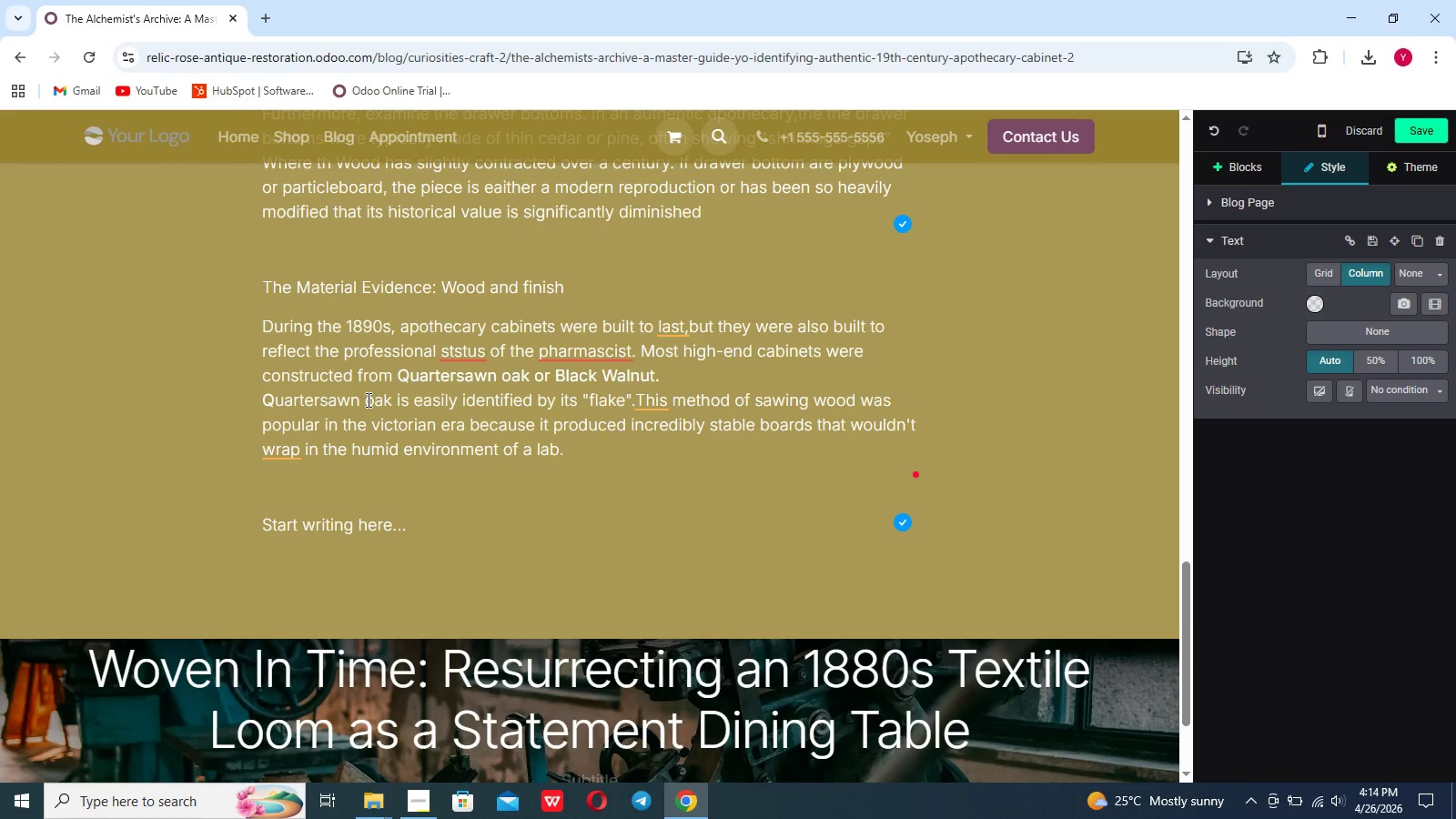 
key(Shift+Enter)
 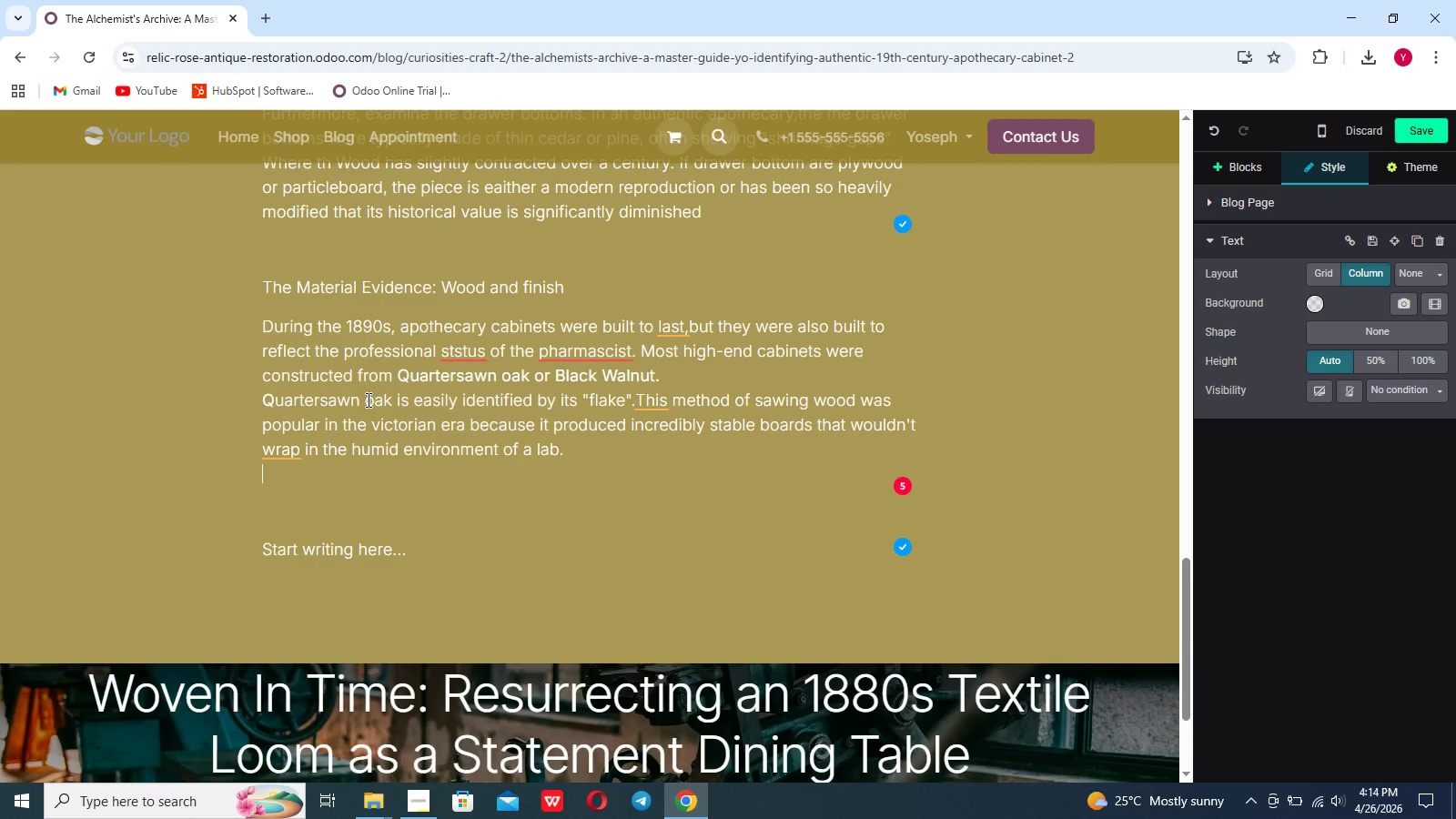 
type(Modern reproduction often use flat-sawnoak)
key(Backspace)
key(Backspace)
key(Backspace)
type(voak)
 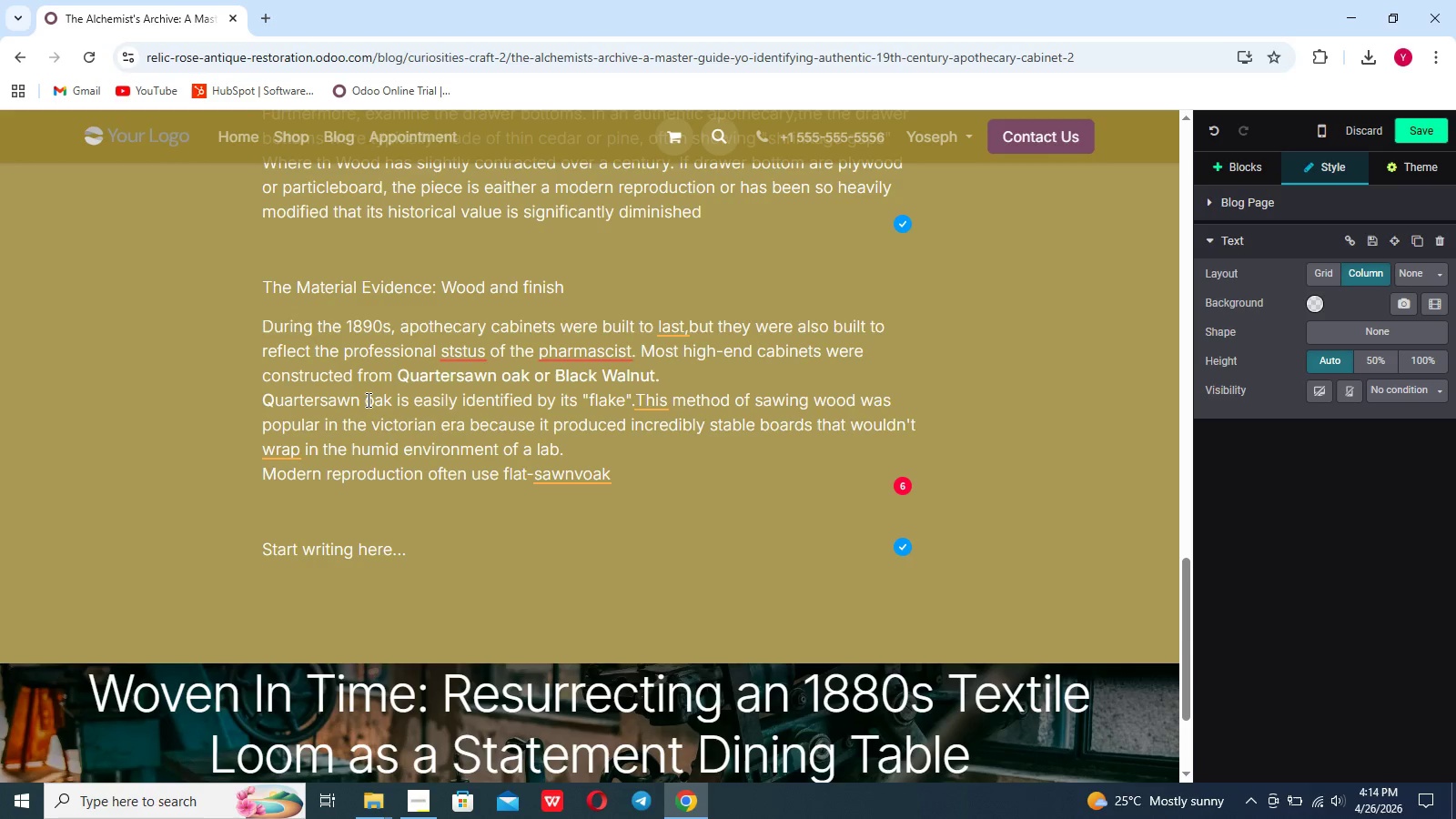 
wait(13.36)
 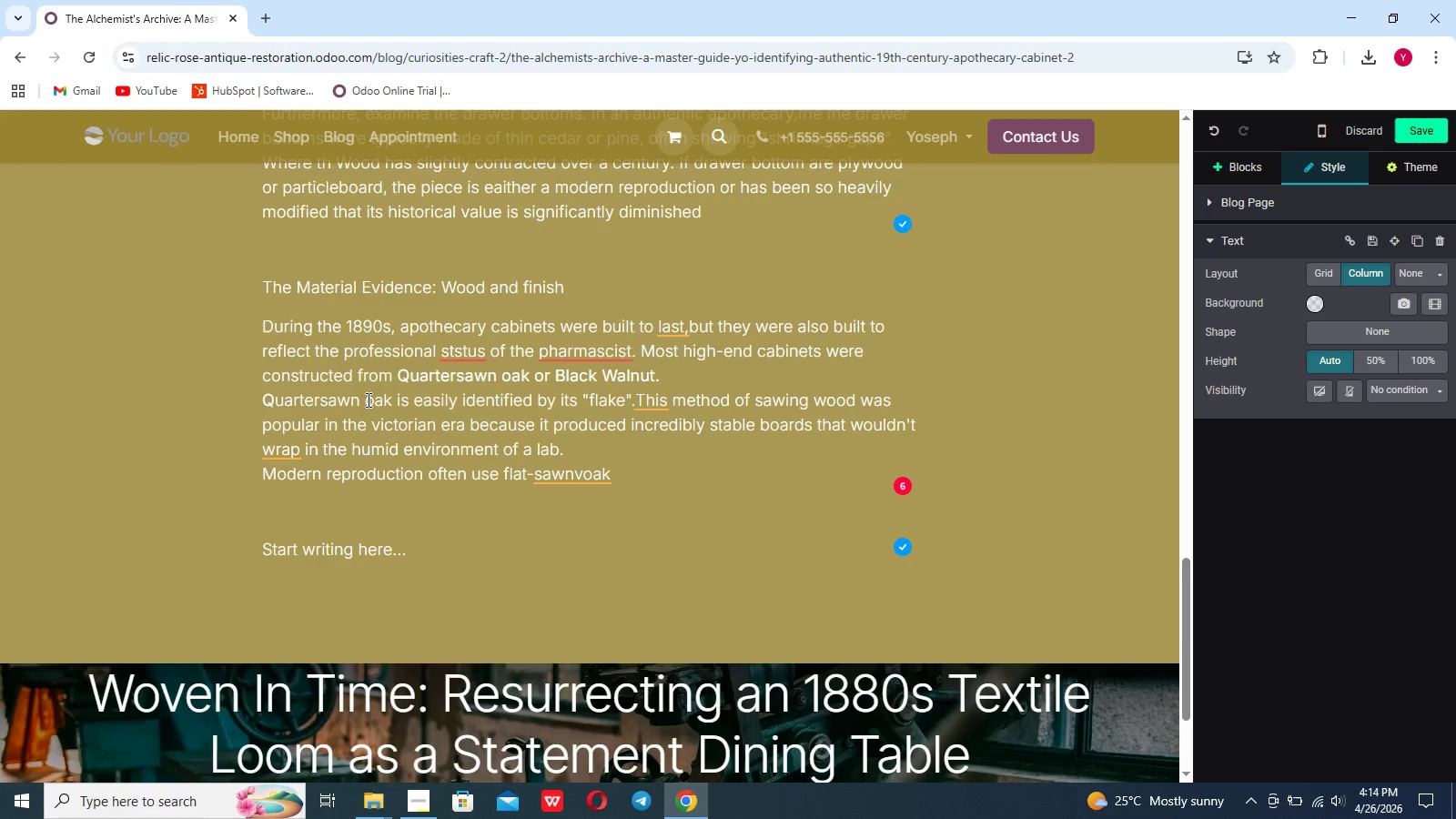 
key(ArrowLeft)
 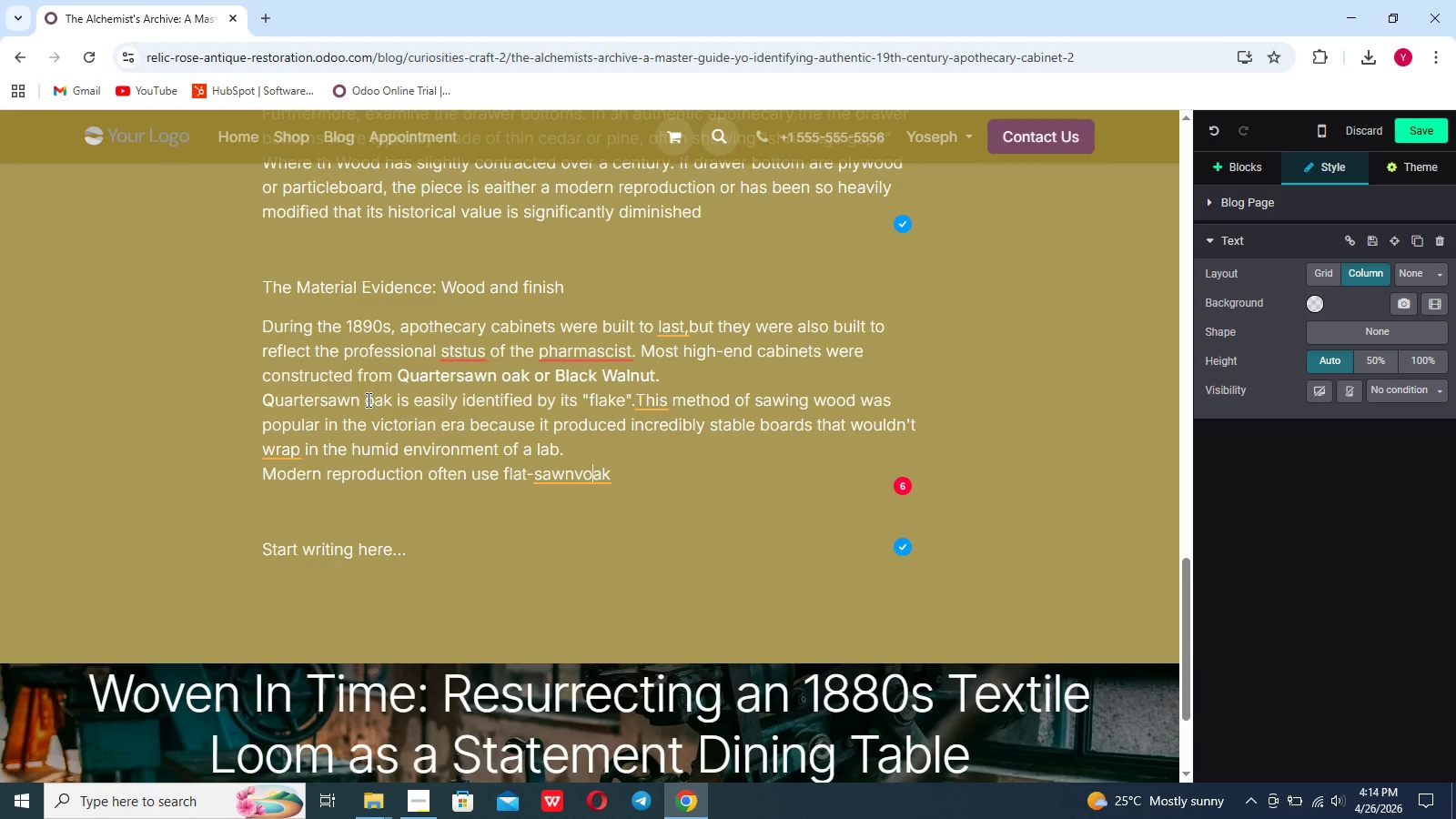 
key(ArrowLeft)
 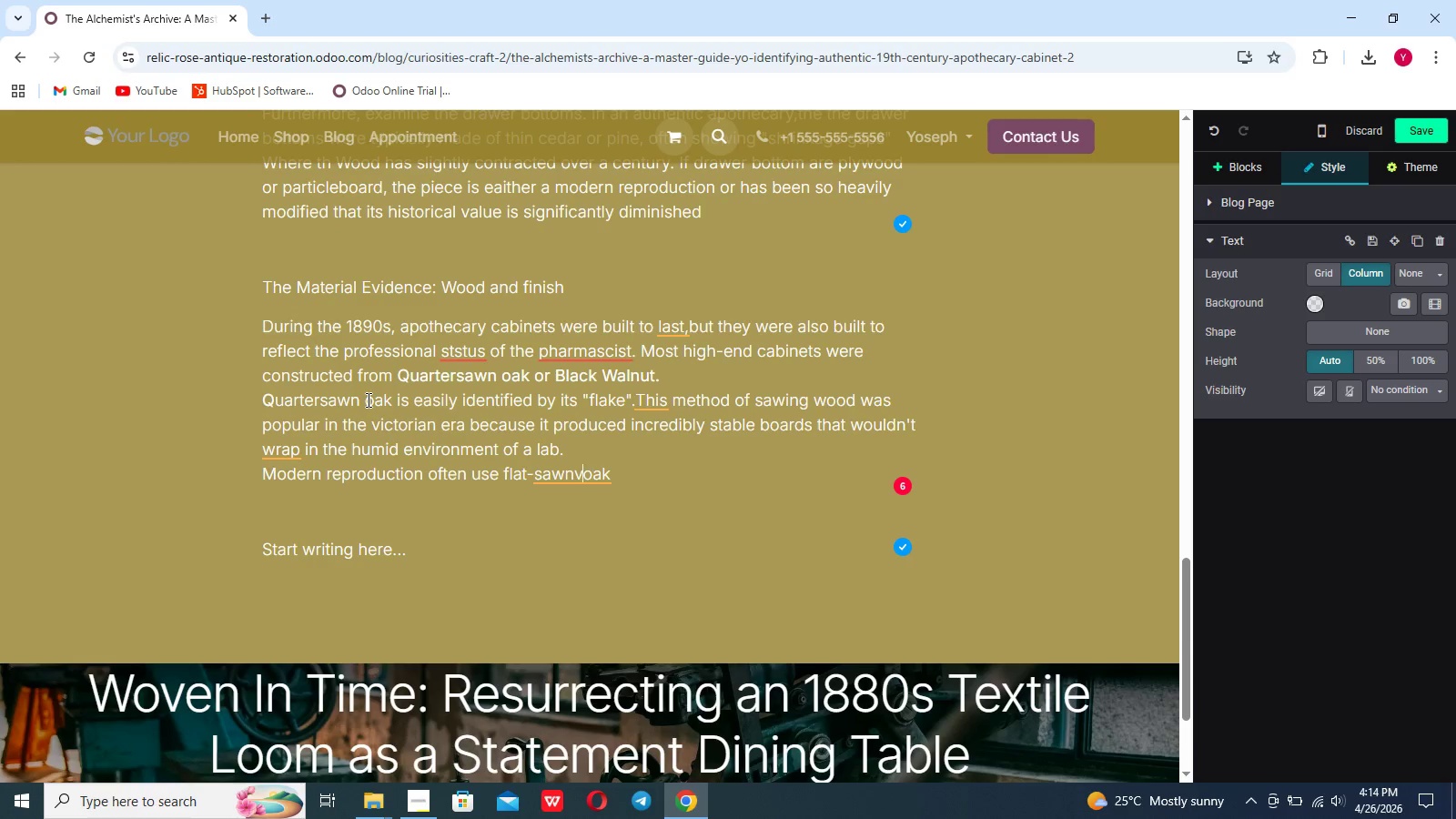 
key(ArrowLeft)
 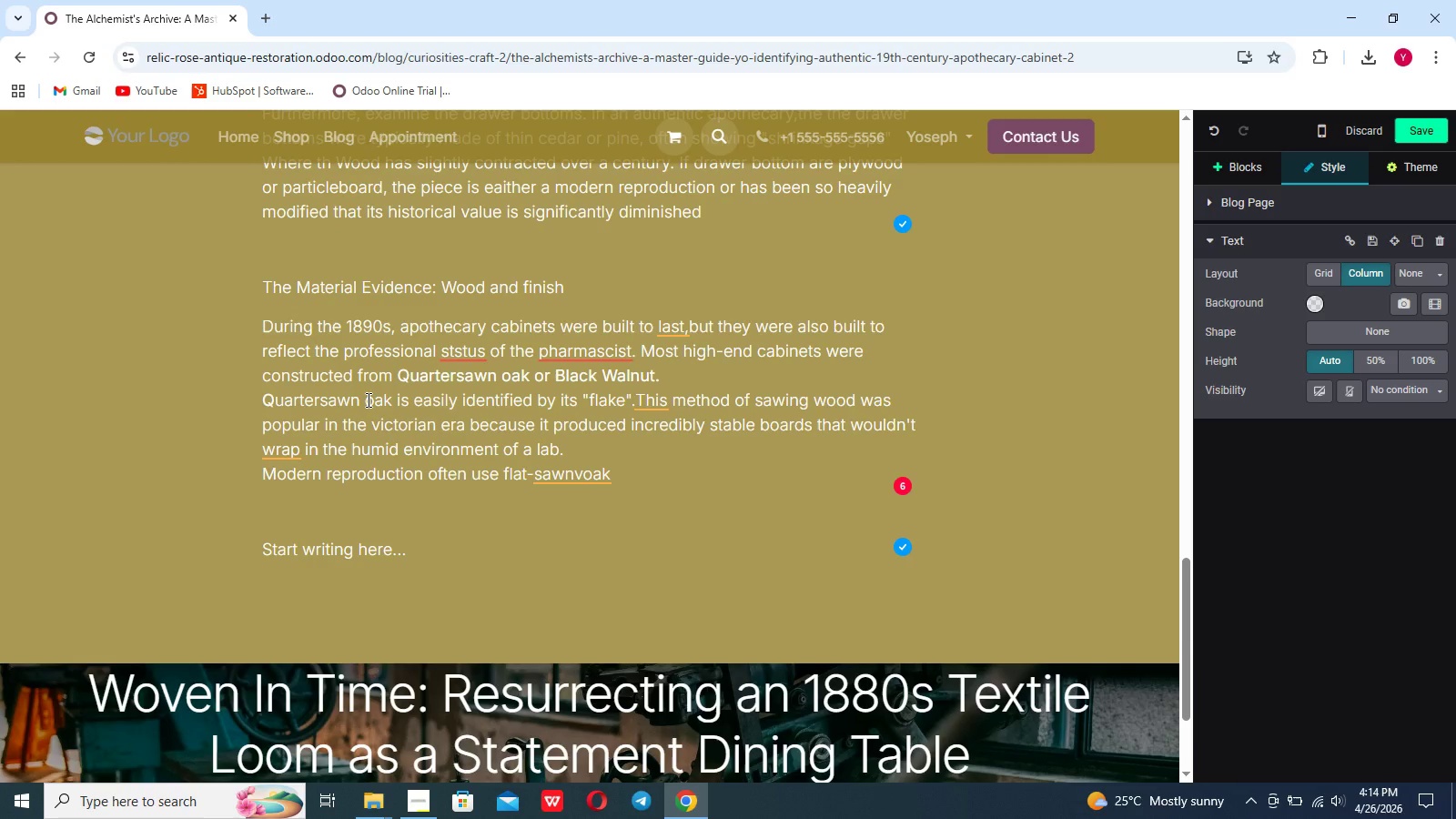 
key(Backspace)
 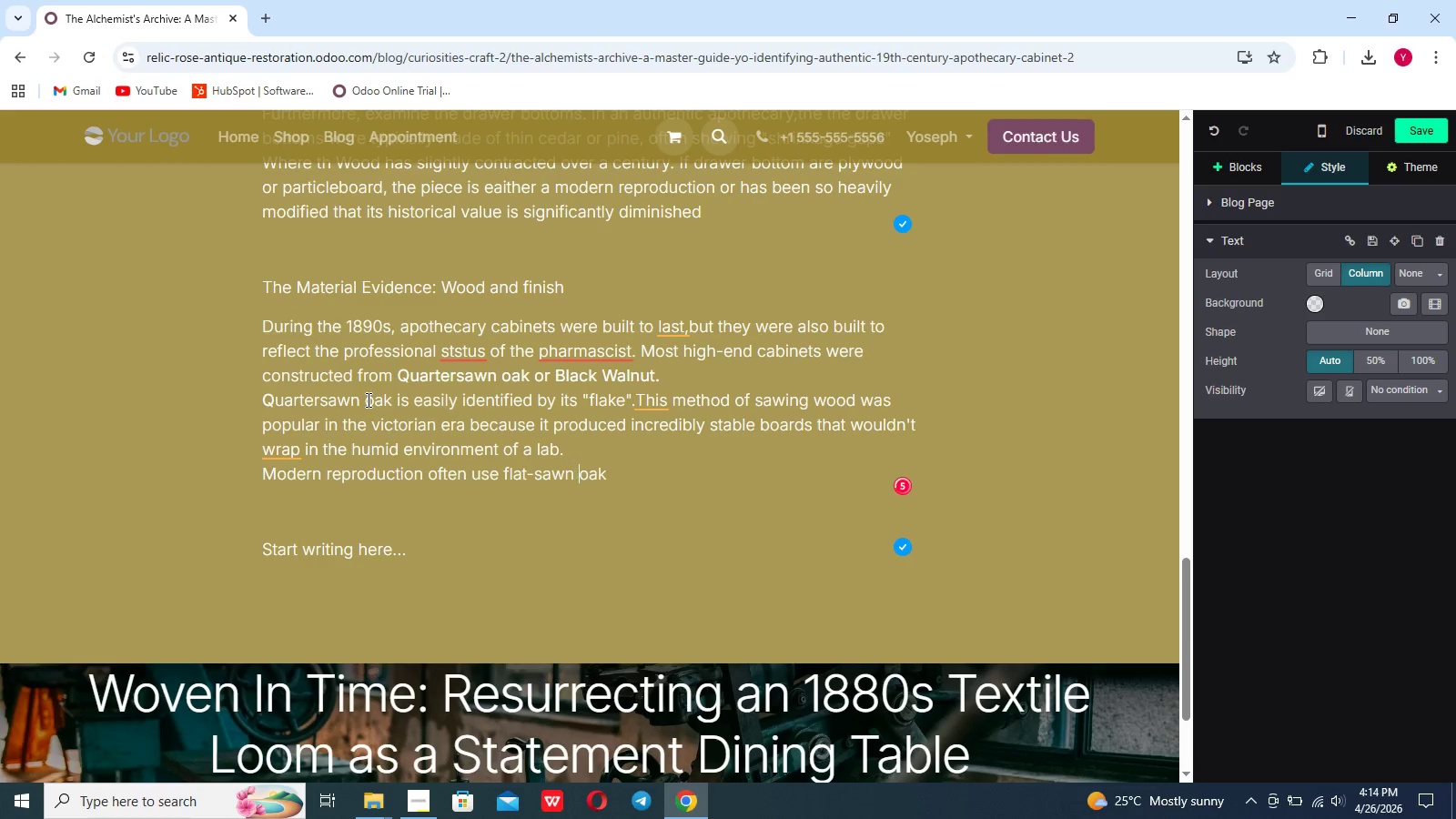 
key(Space)
 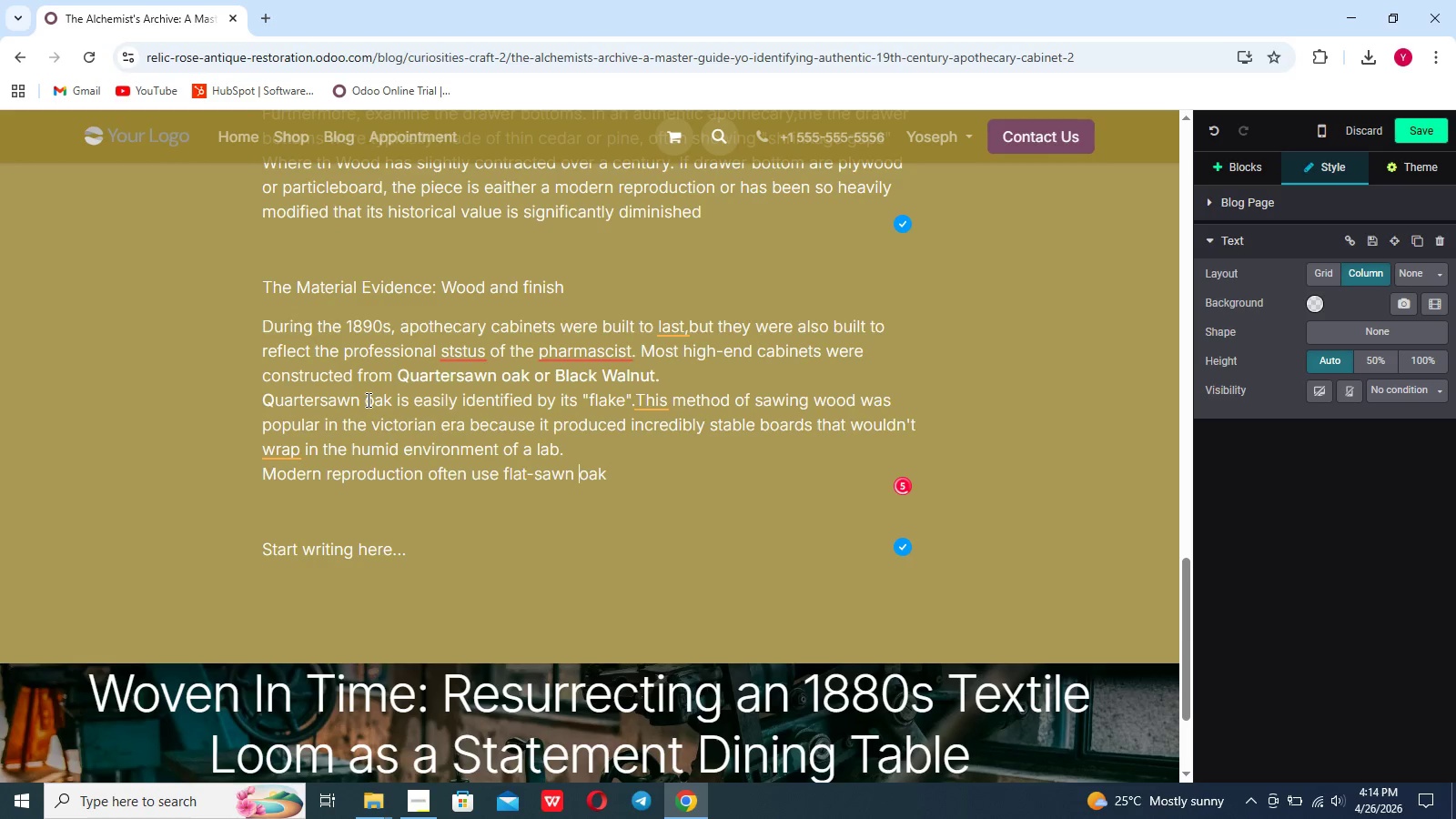 
hold_key(key=ArrowRight, duration=0.56)
 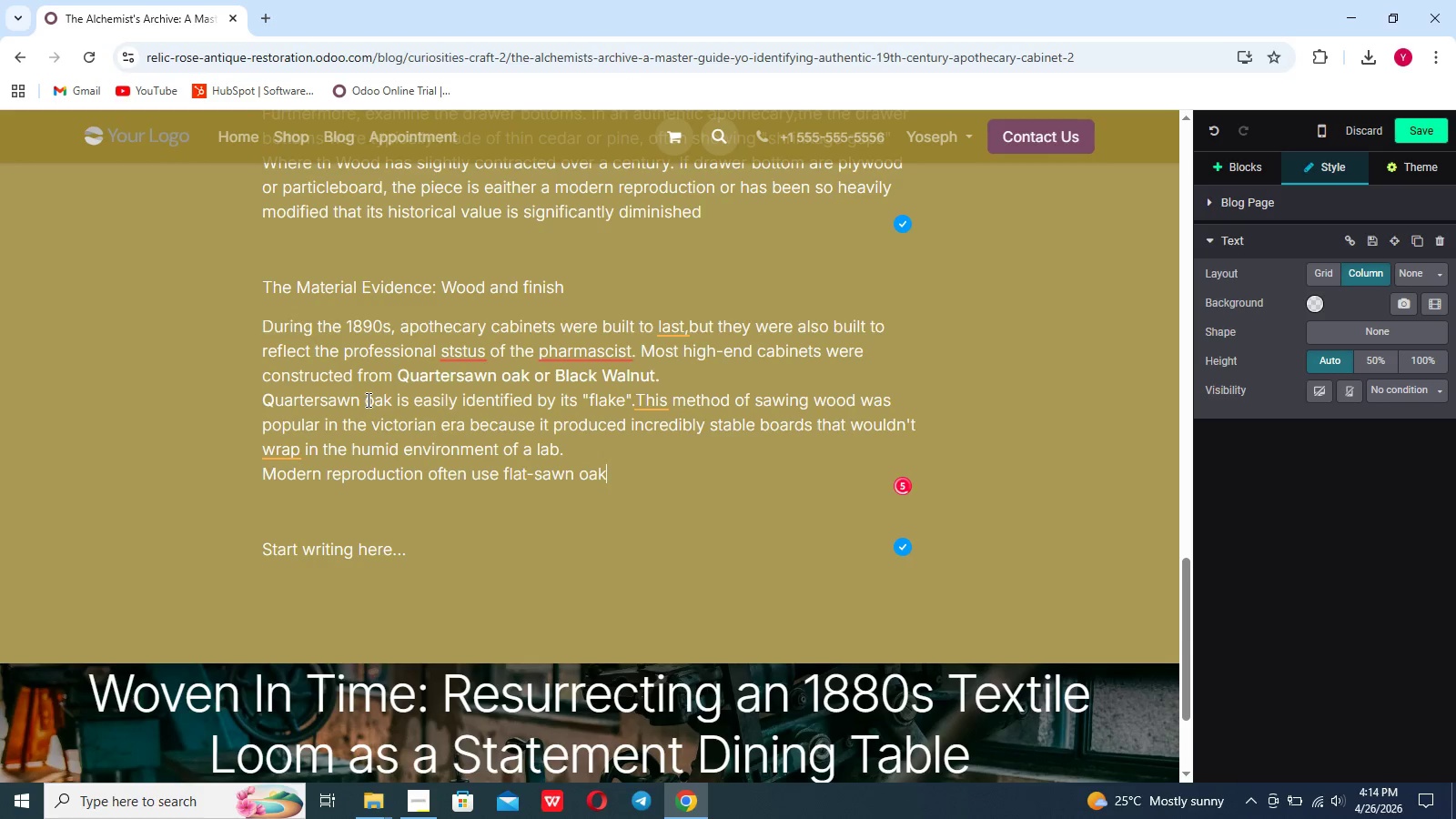 
key(ArrowRight)
 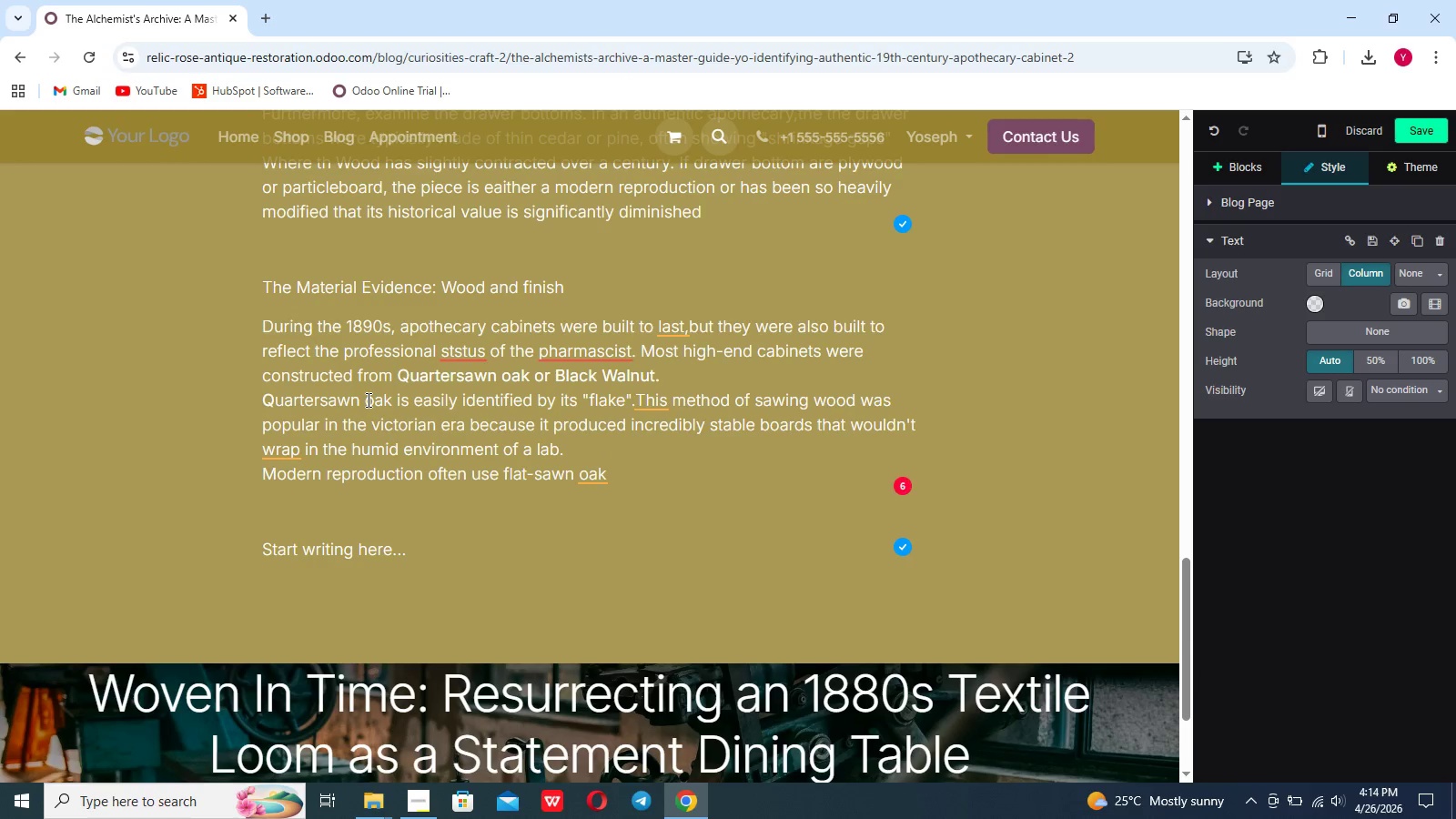 
key(Backspace)
type(. )
key(Backspace)
key(Backspace)
type(. which )
 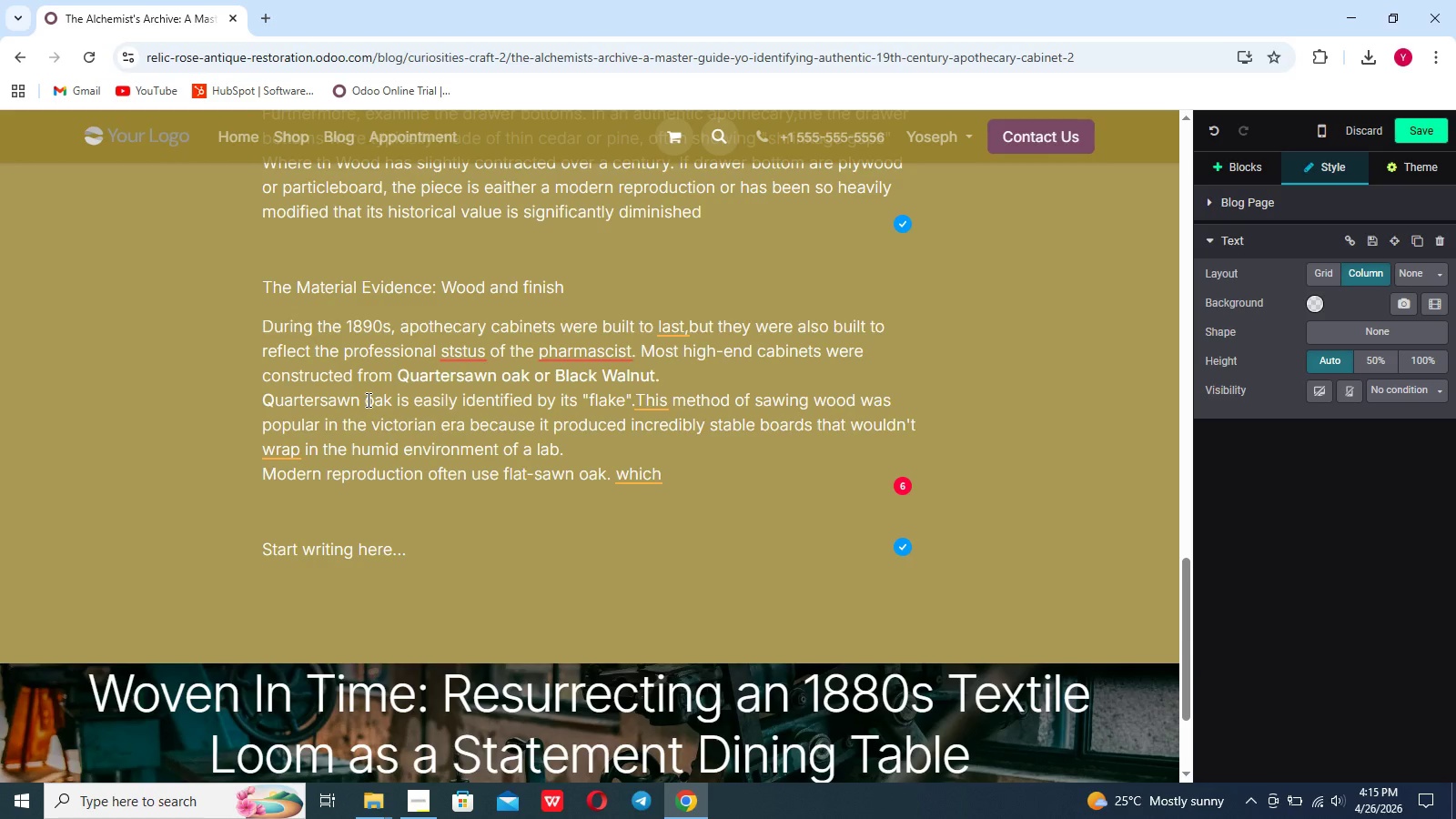 
type(lacks this distinictive, shimmering)
 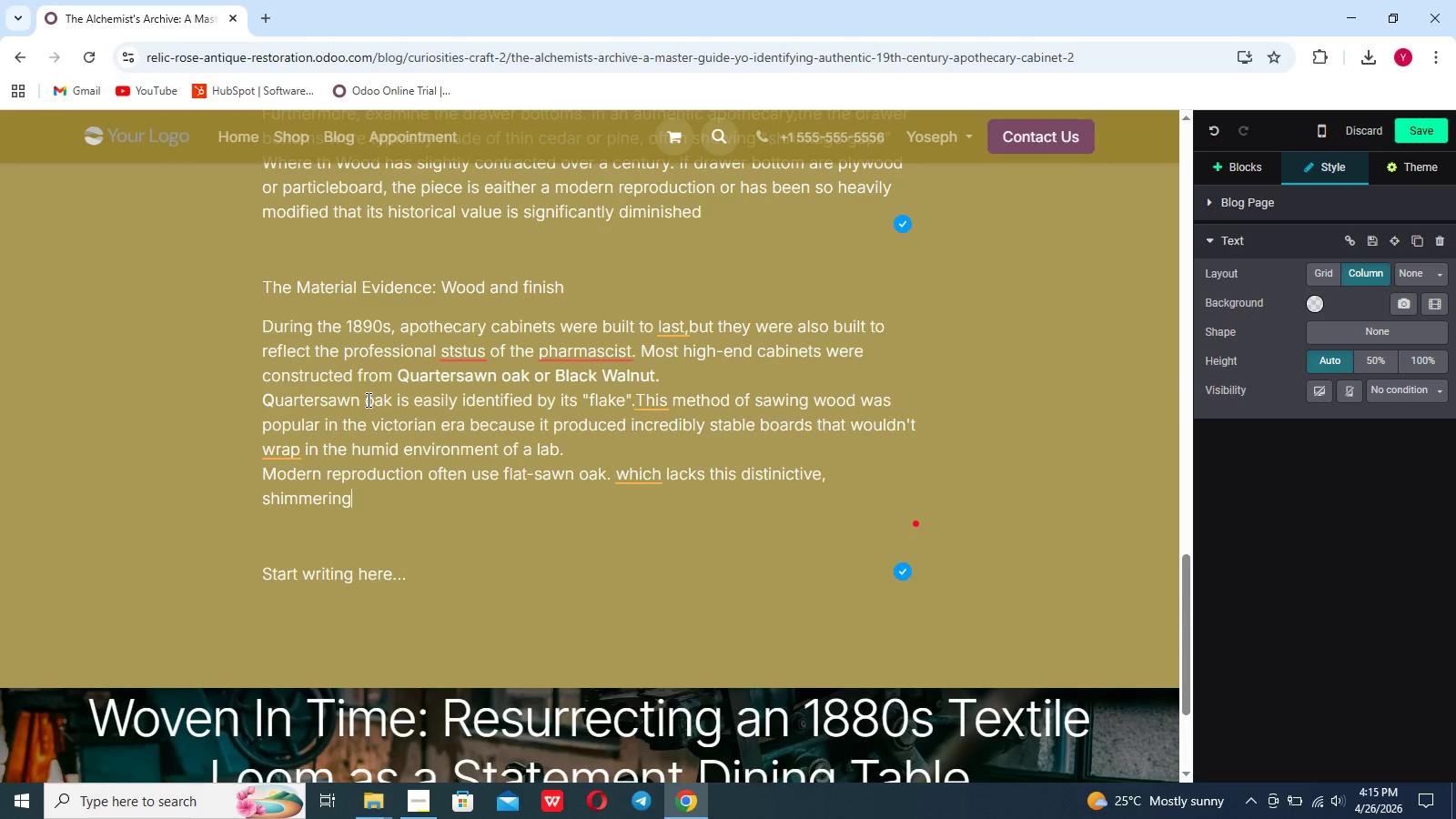 
type( grain,)
key(Backspace)
type(.)
 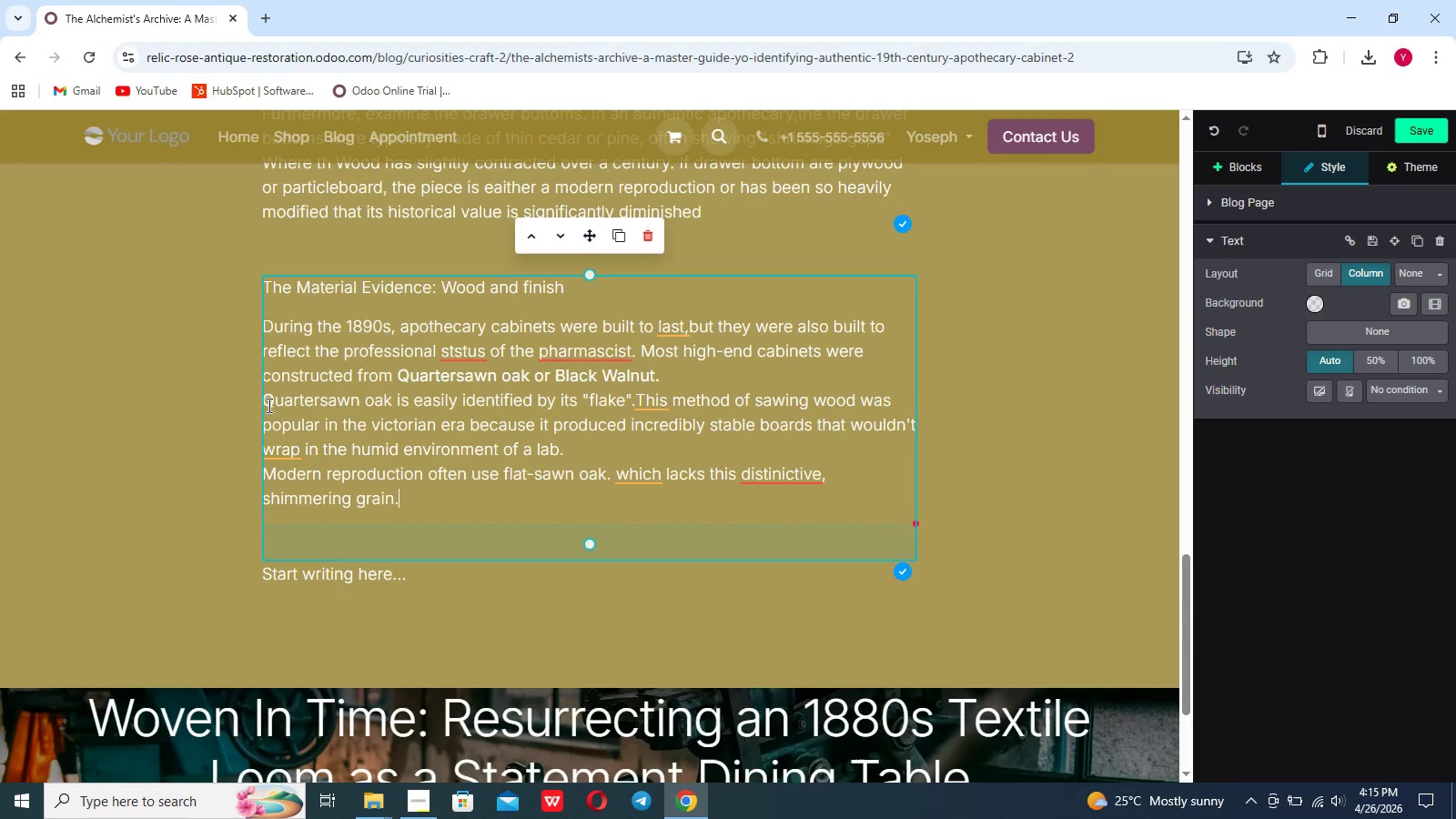 
left_click([264, 398])
 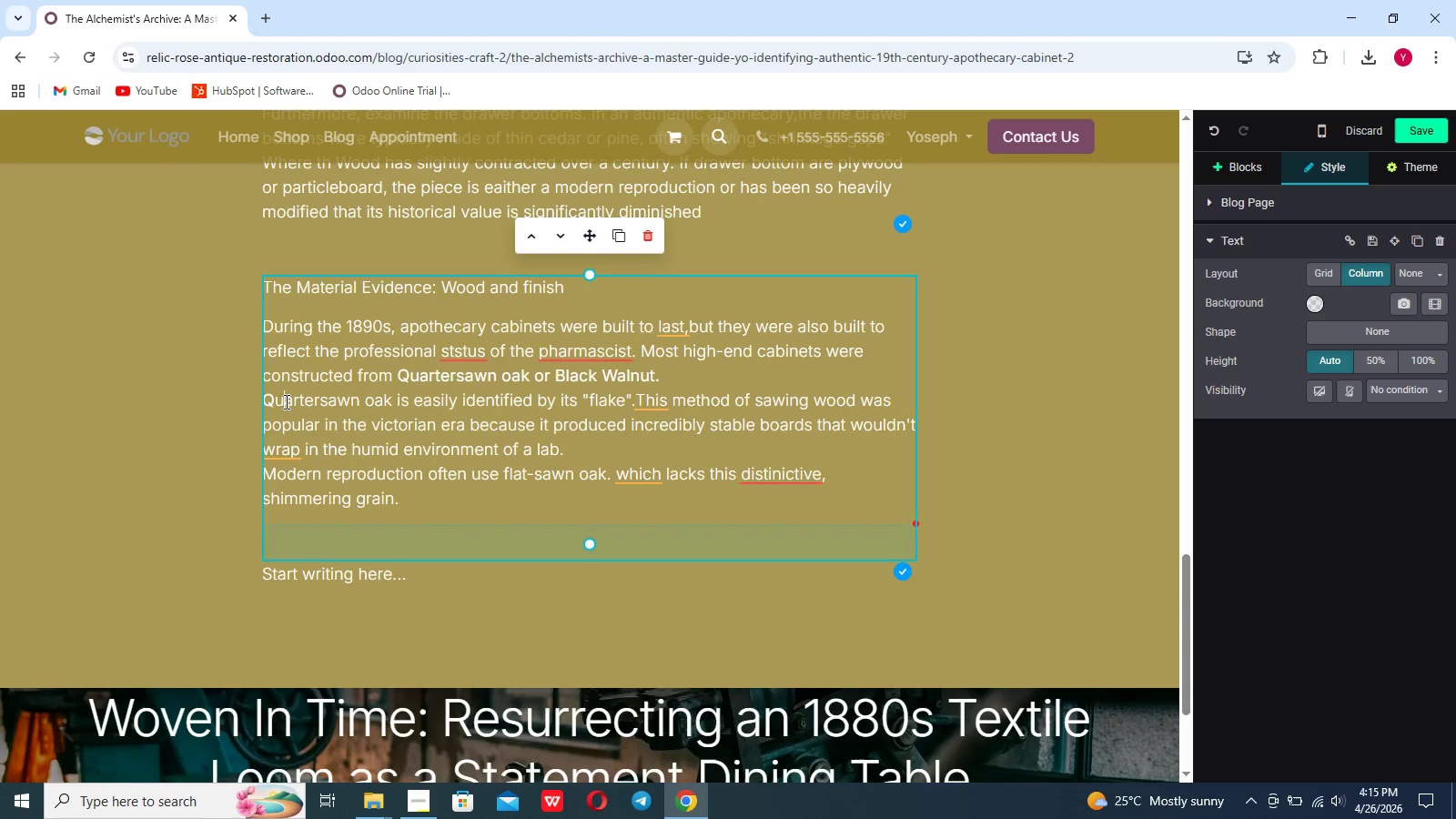 
key(ArrowLeft)
 